 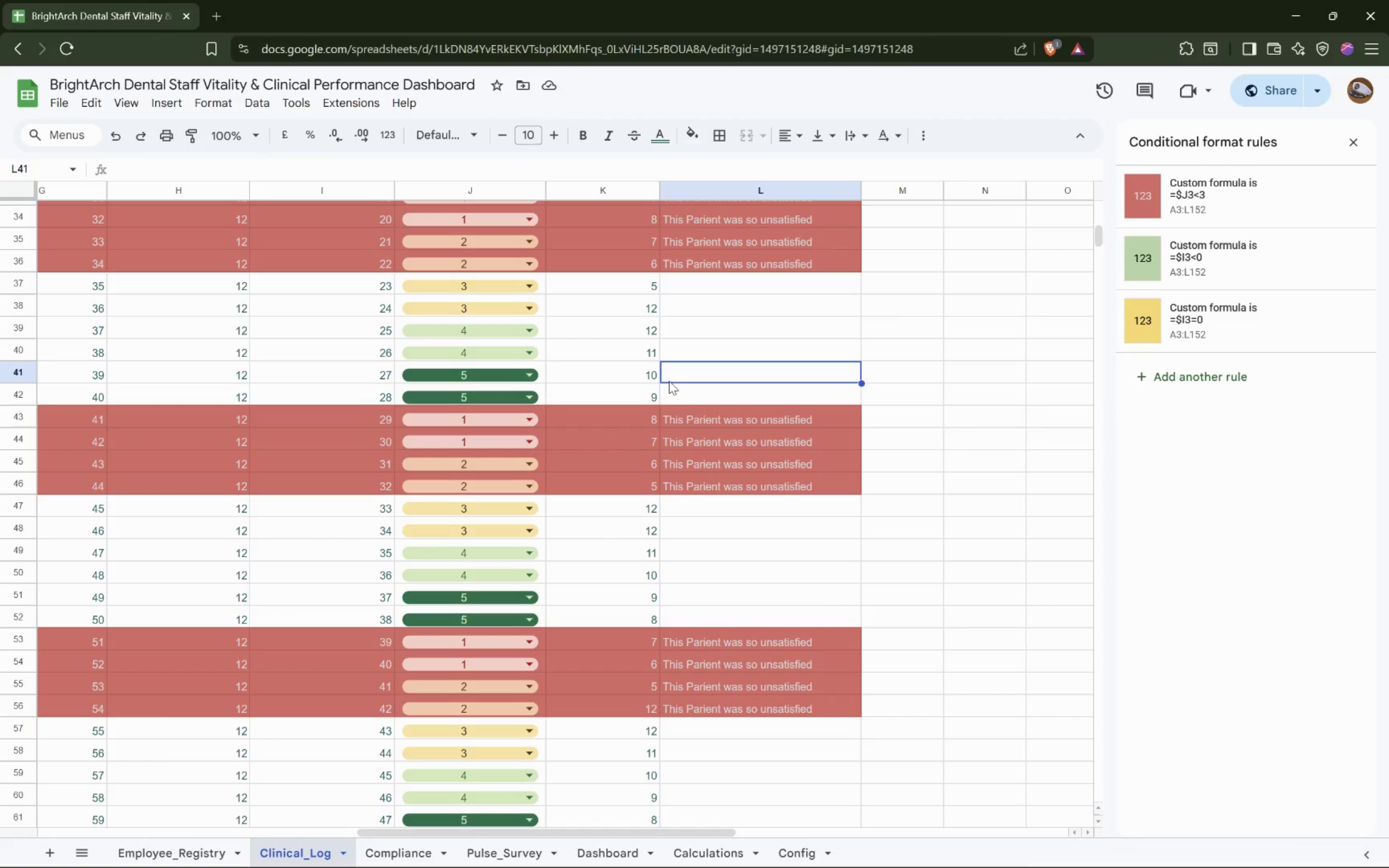 
hold_key(key=ShiftLeft, duration=1.39)
scroll: coordinate [671, 380], scroll_direction: up, amount: 34.0
 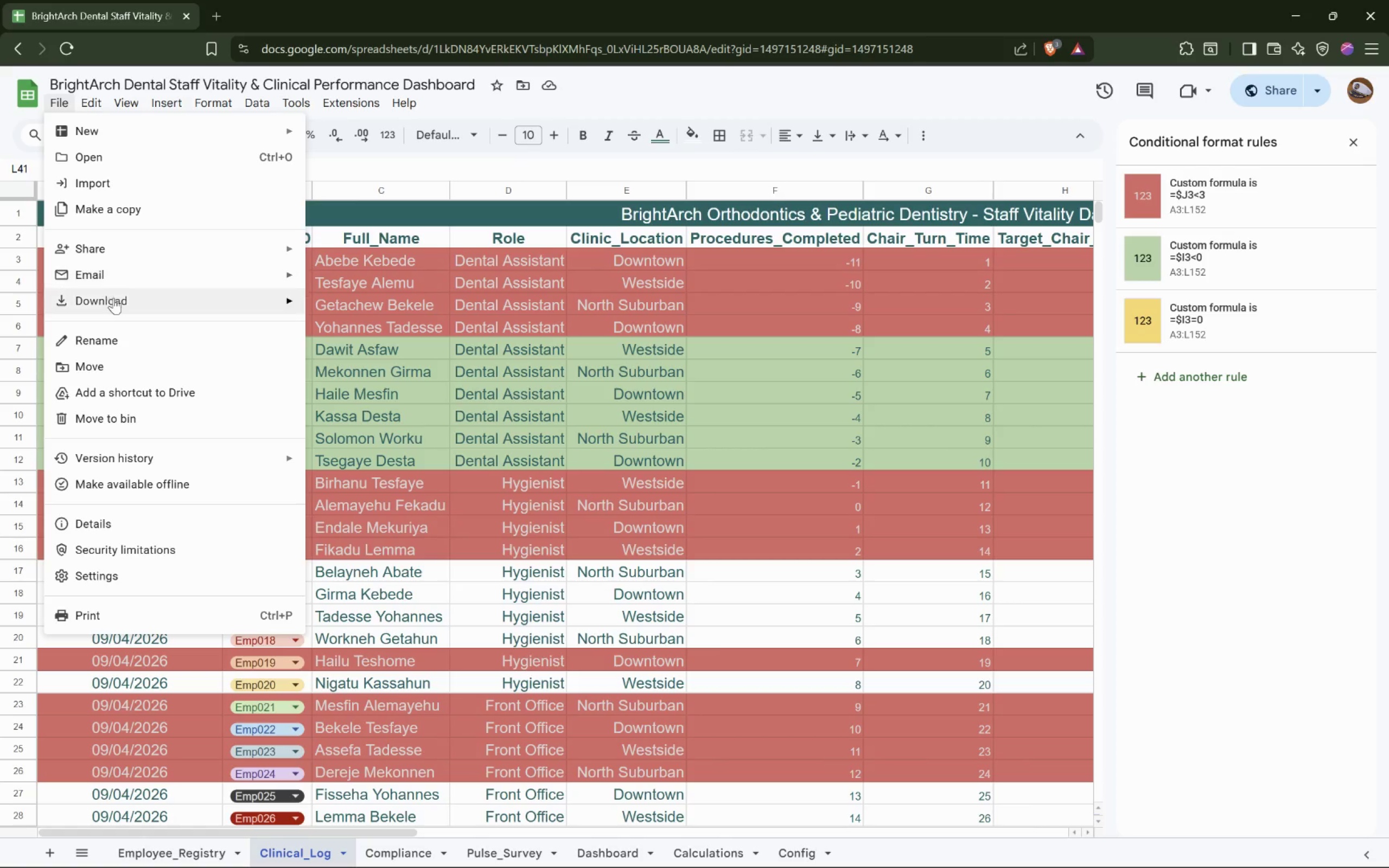 
left_click([402, 311])
 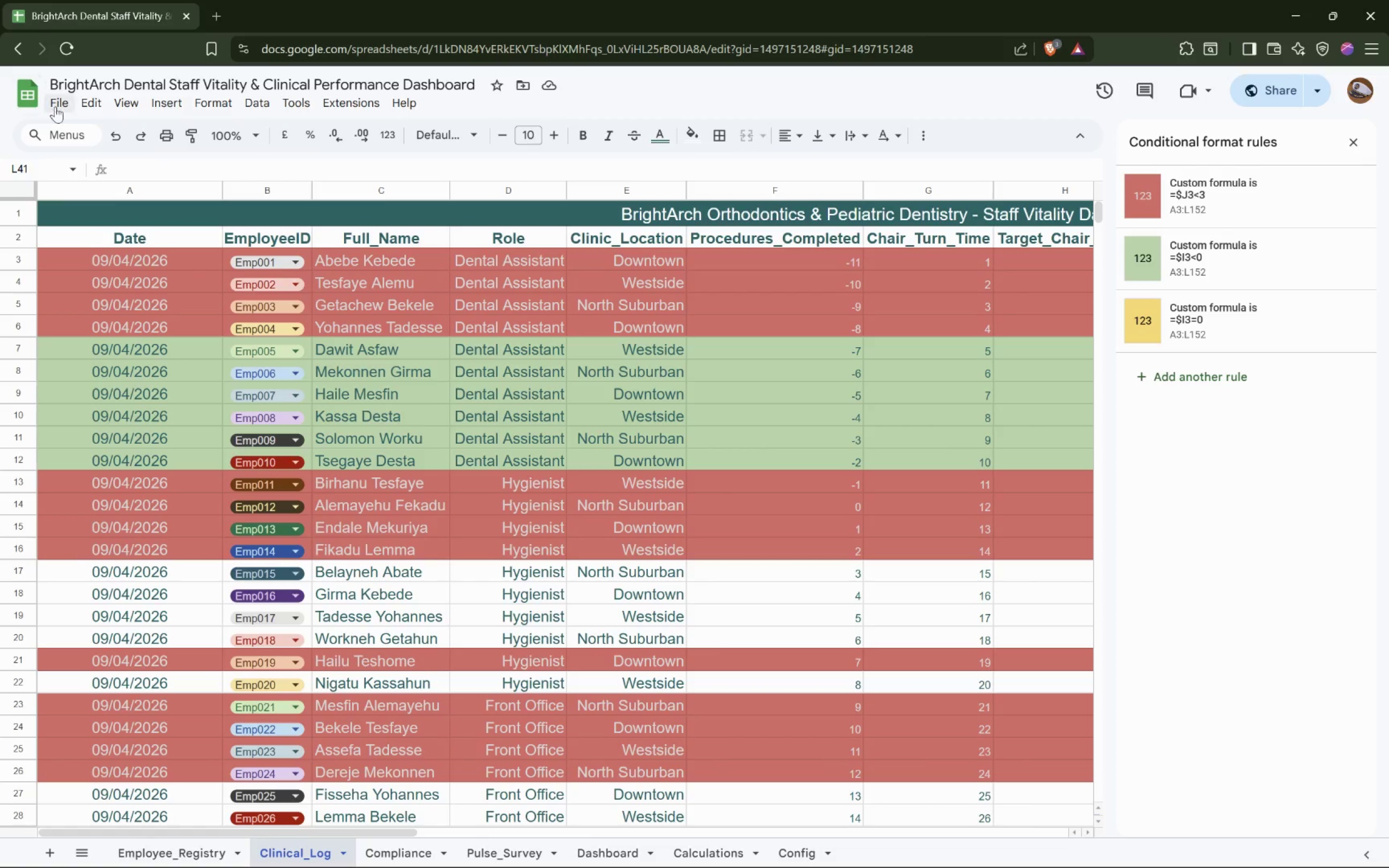 
left_click([58, 103])
 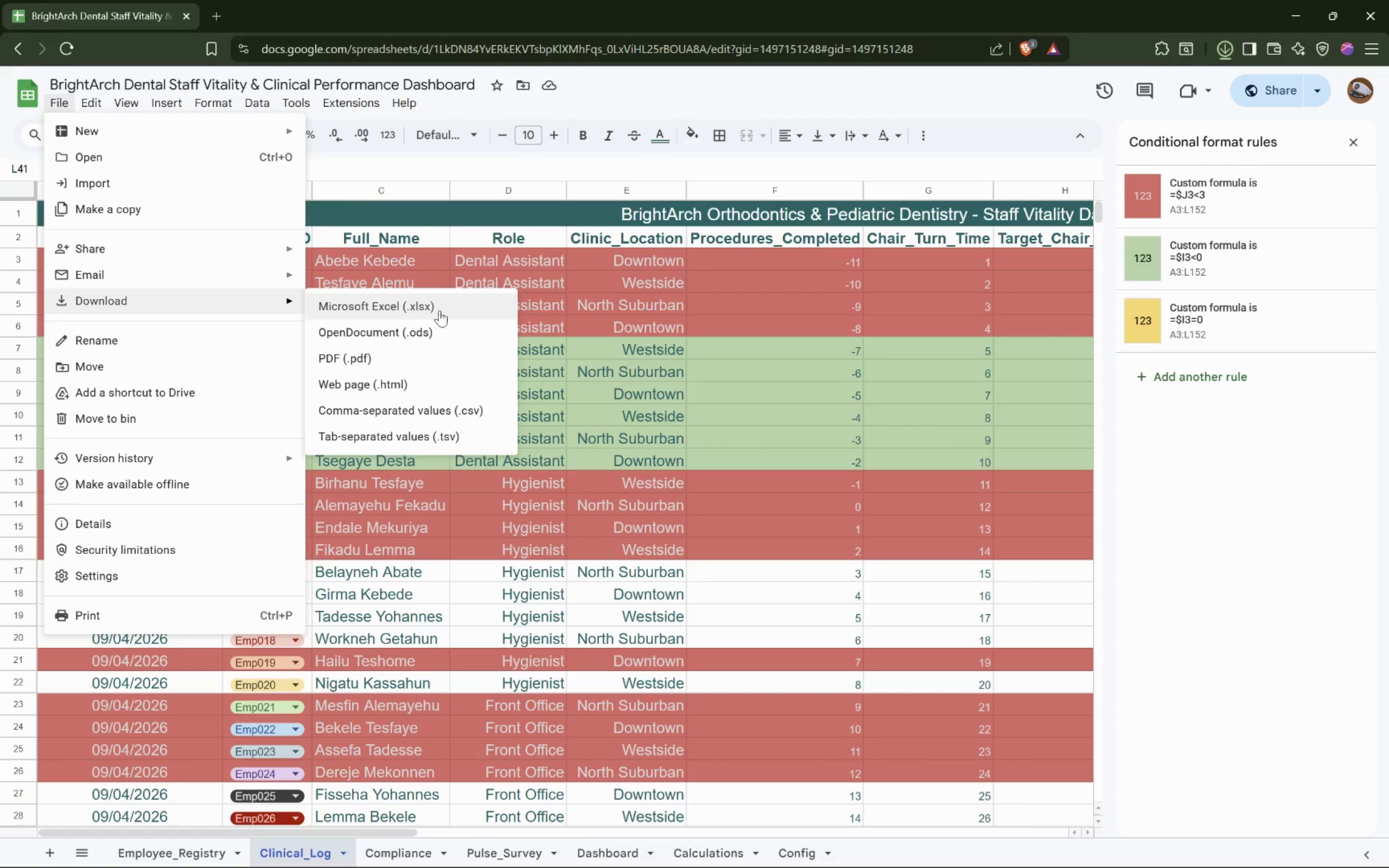 
left_click([428, 361])
 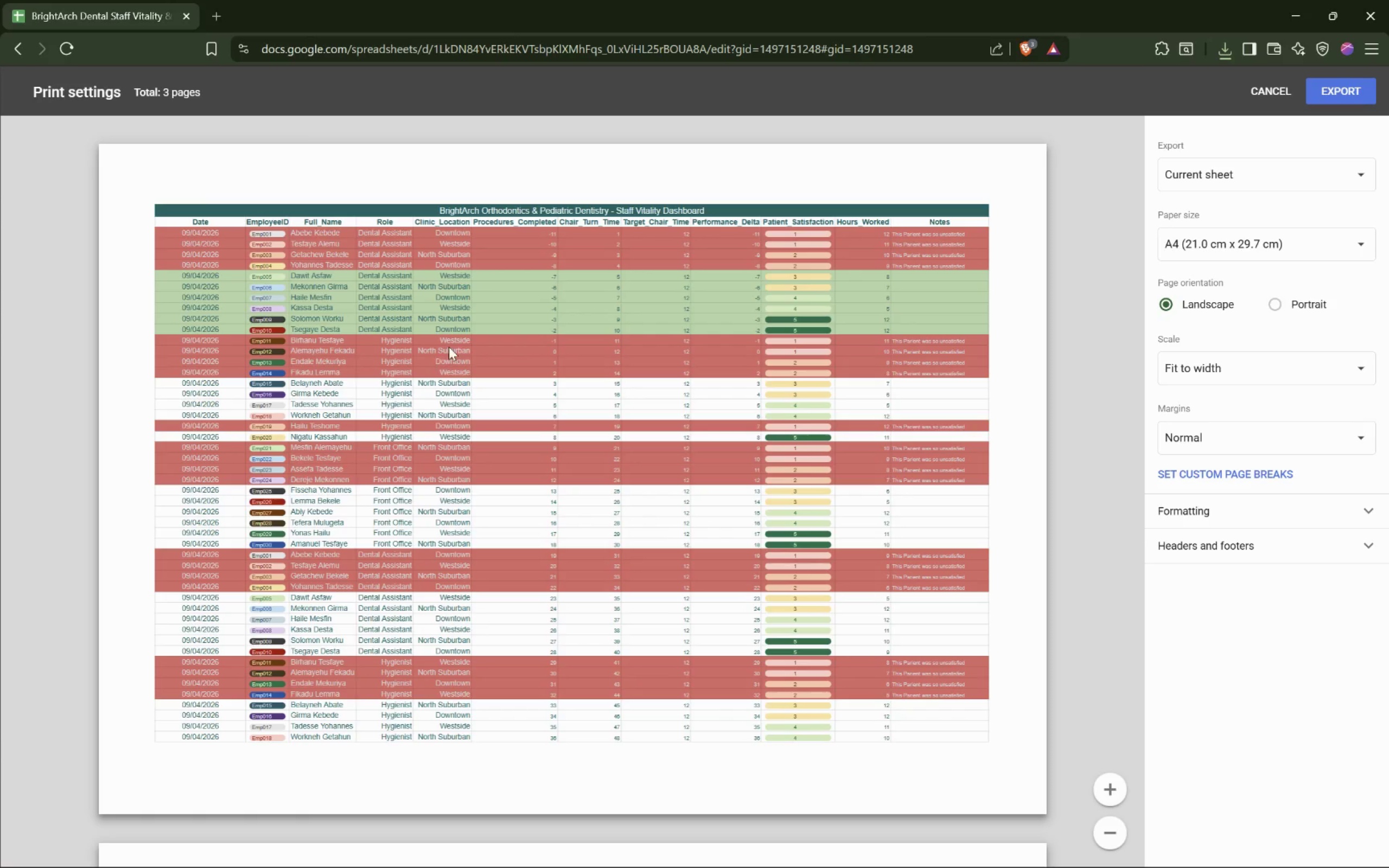 
scroll: coordinate [642, 359], scroll_direction: down, amount: 21.0
 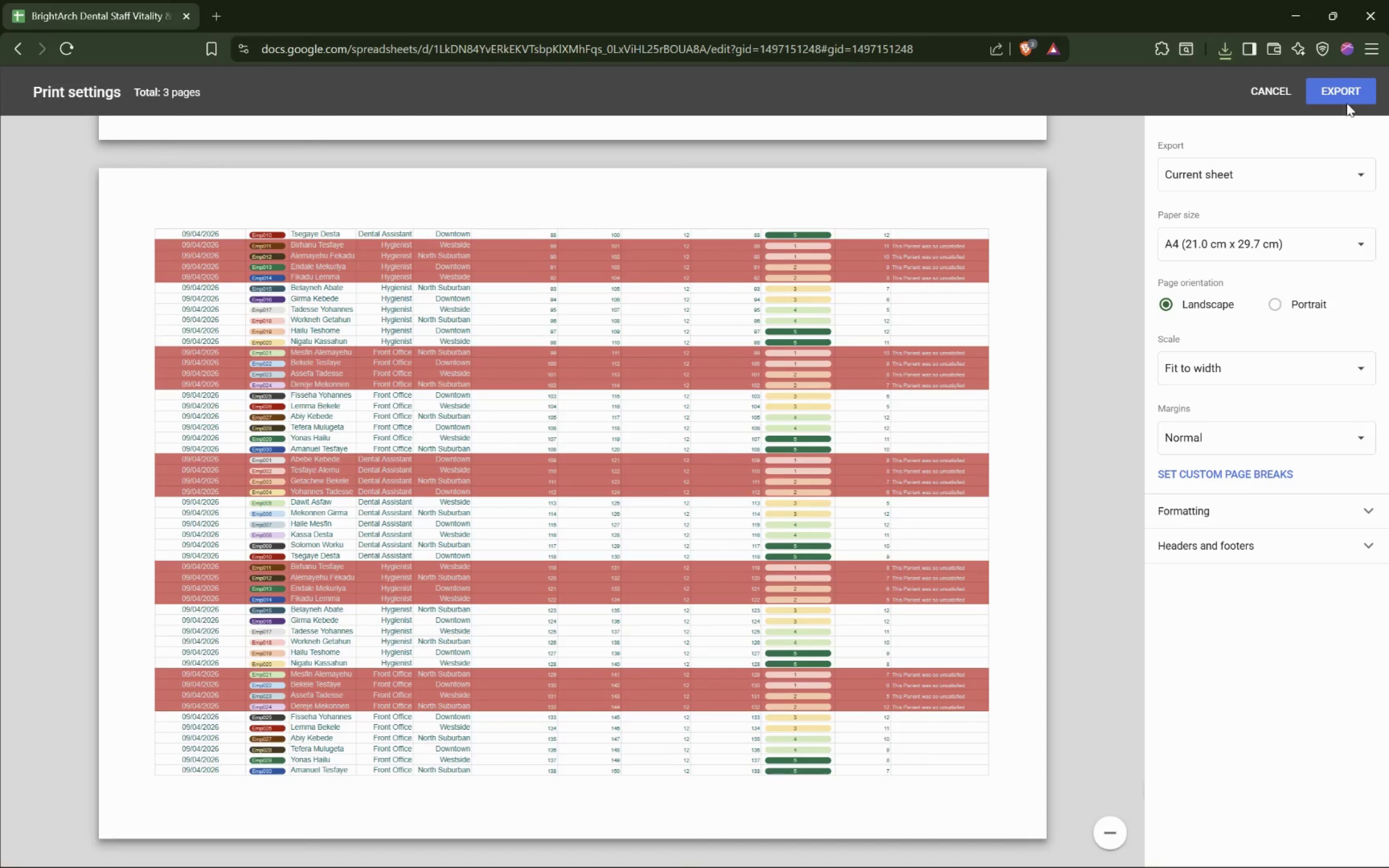 
left_click([1359, 91])
 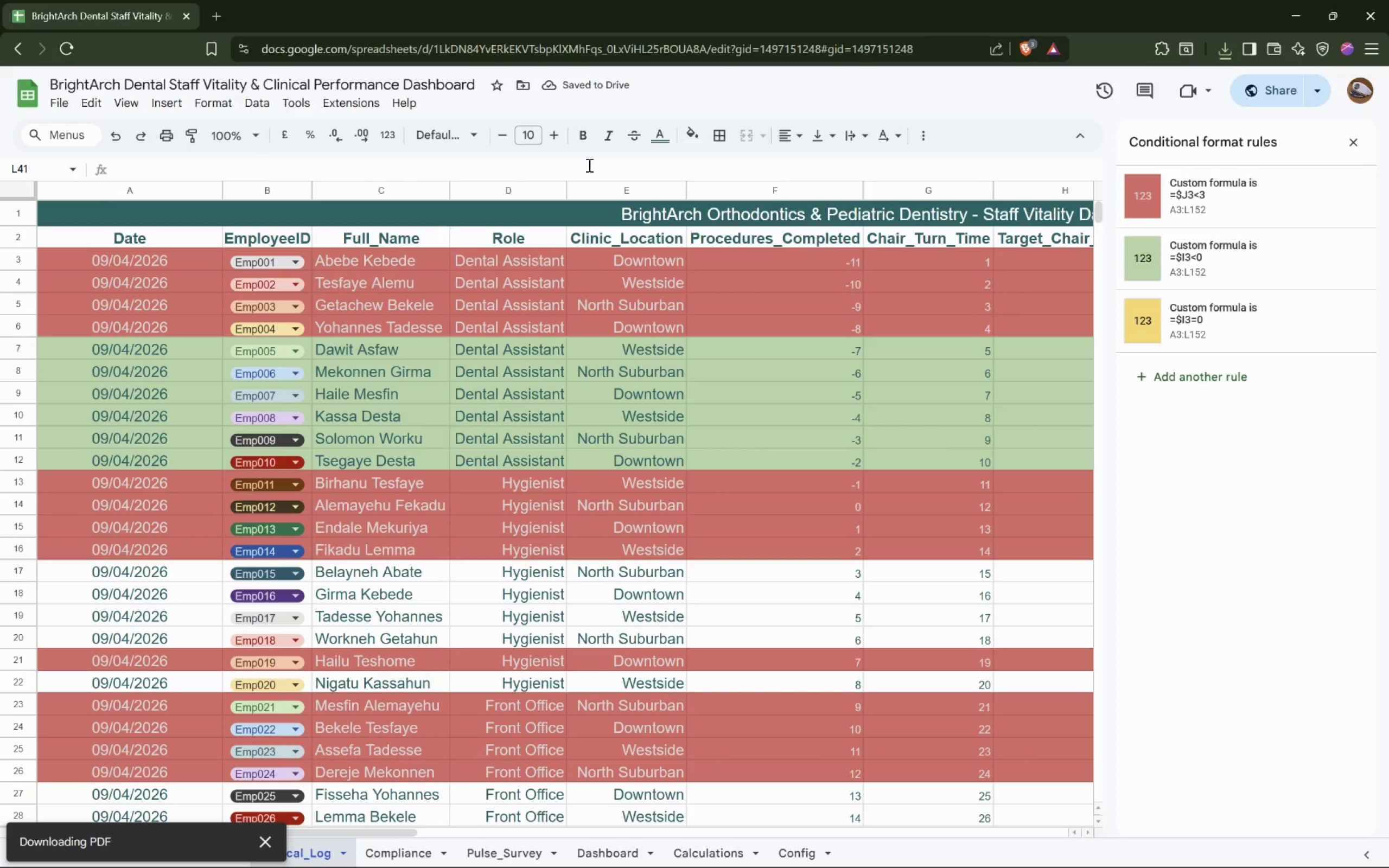 
key(Alt+Tab)
 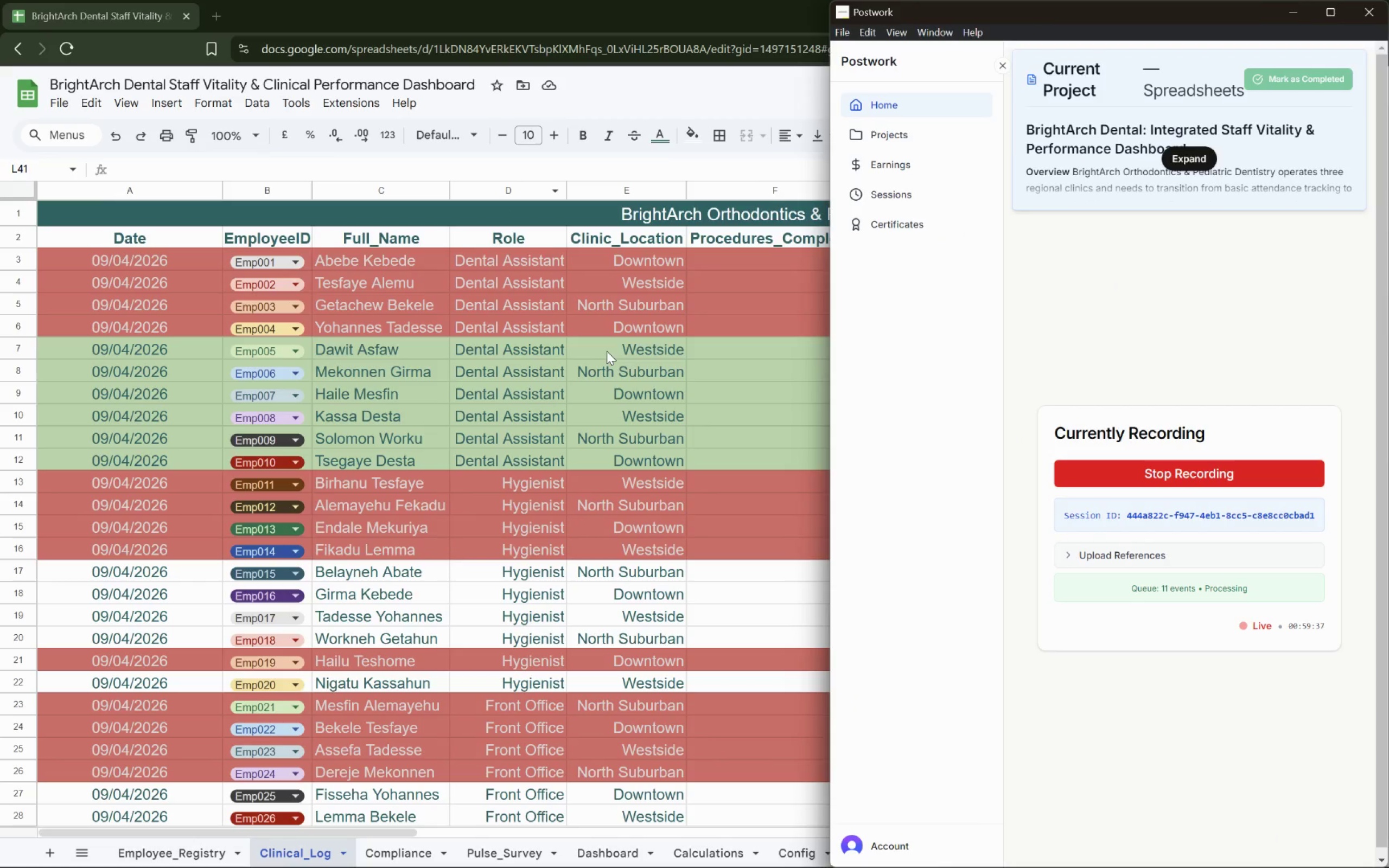 
left_click([607, 351])
 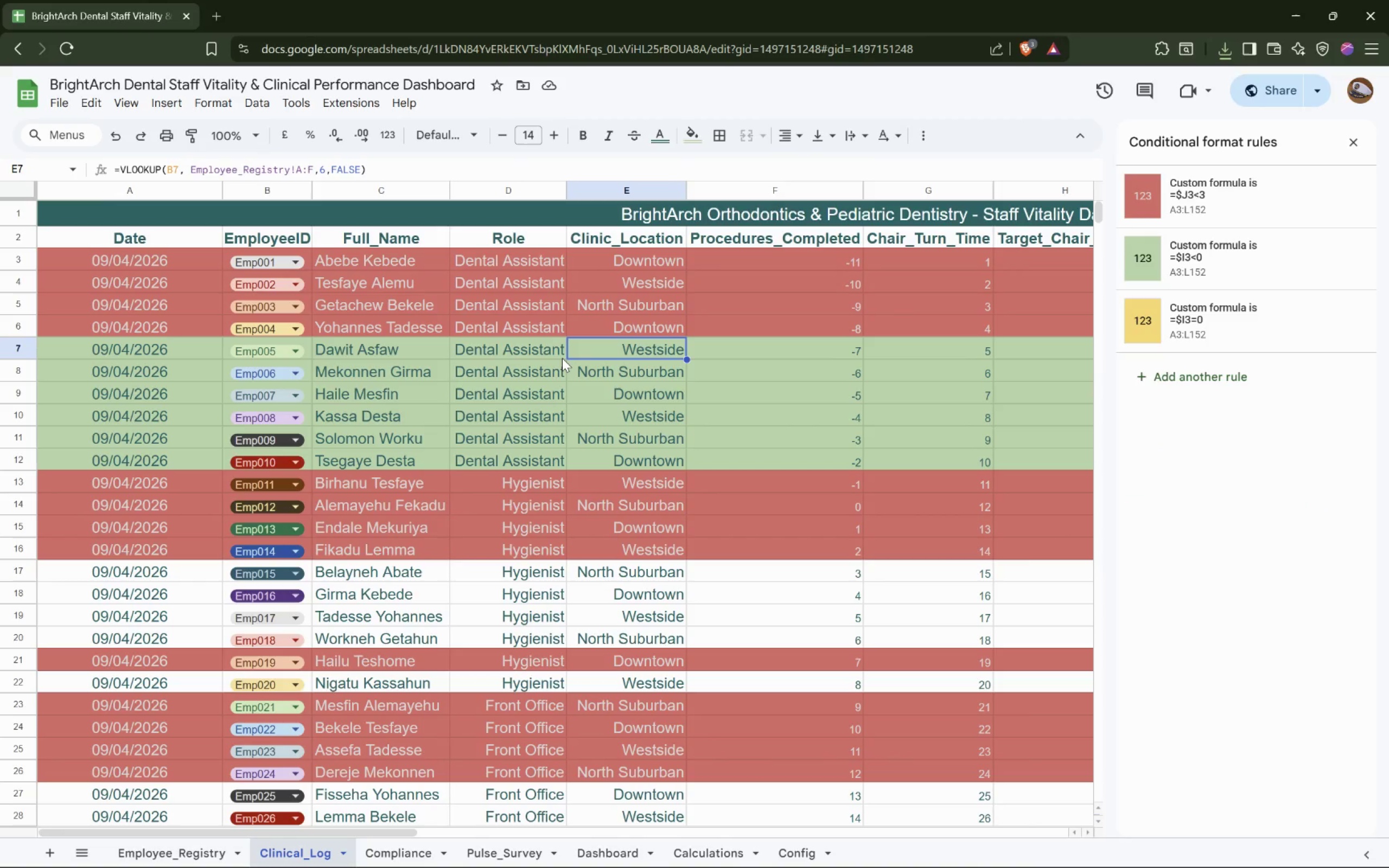 
scroll: coordinate [562, 358], scroll_direction: up, amount: 3.0
 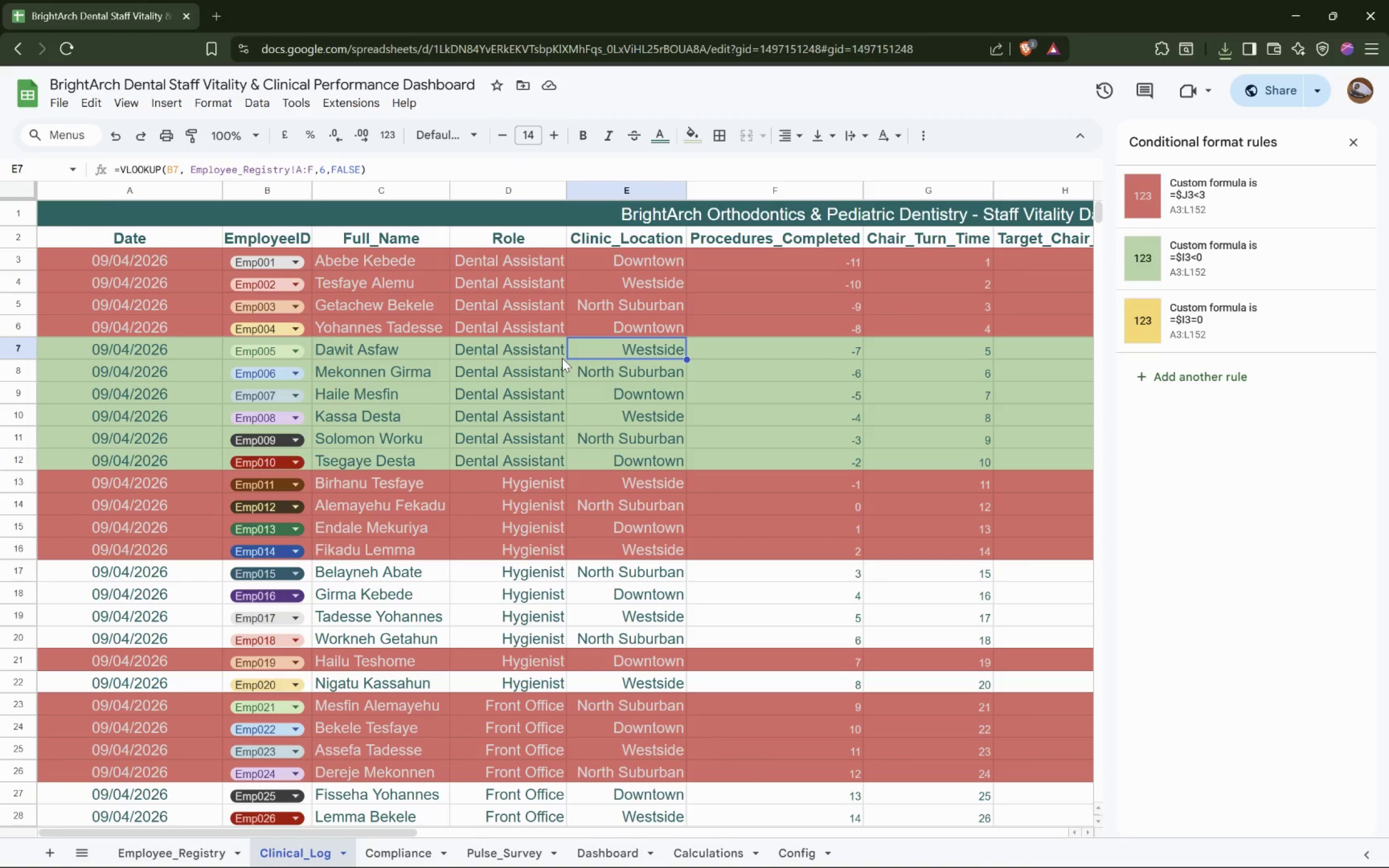 
hold_key(key=ShiftLeft, duration=1.54)
scroll: coordinate [562, 358], scroll_direction: down, amount: 5.0
 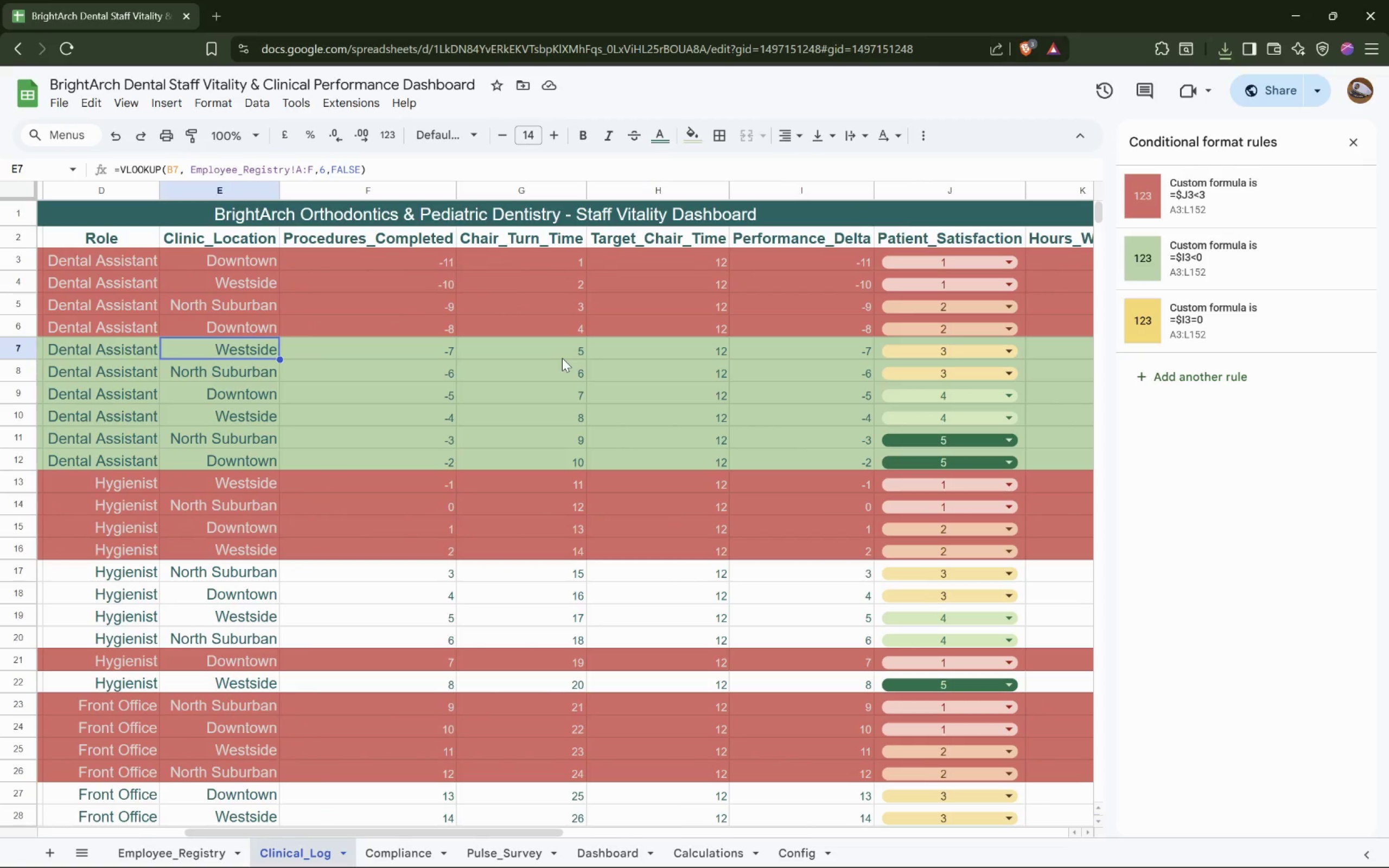 
hold_key(key=ShiftLeft, duration=1.52)
 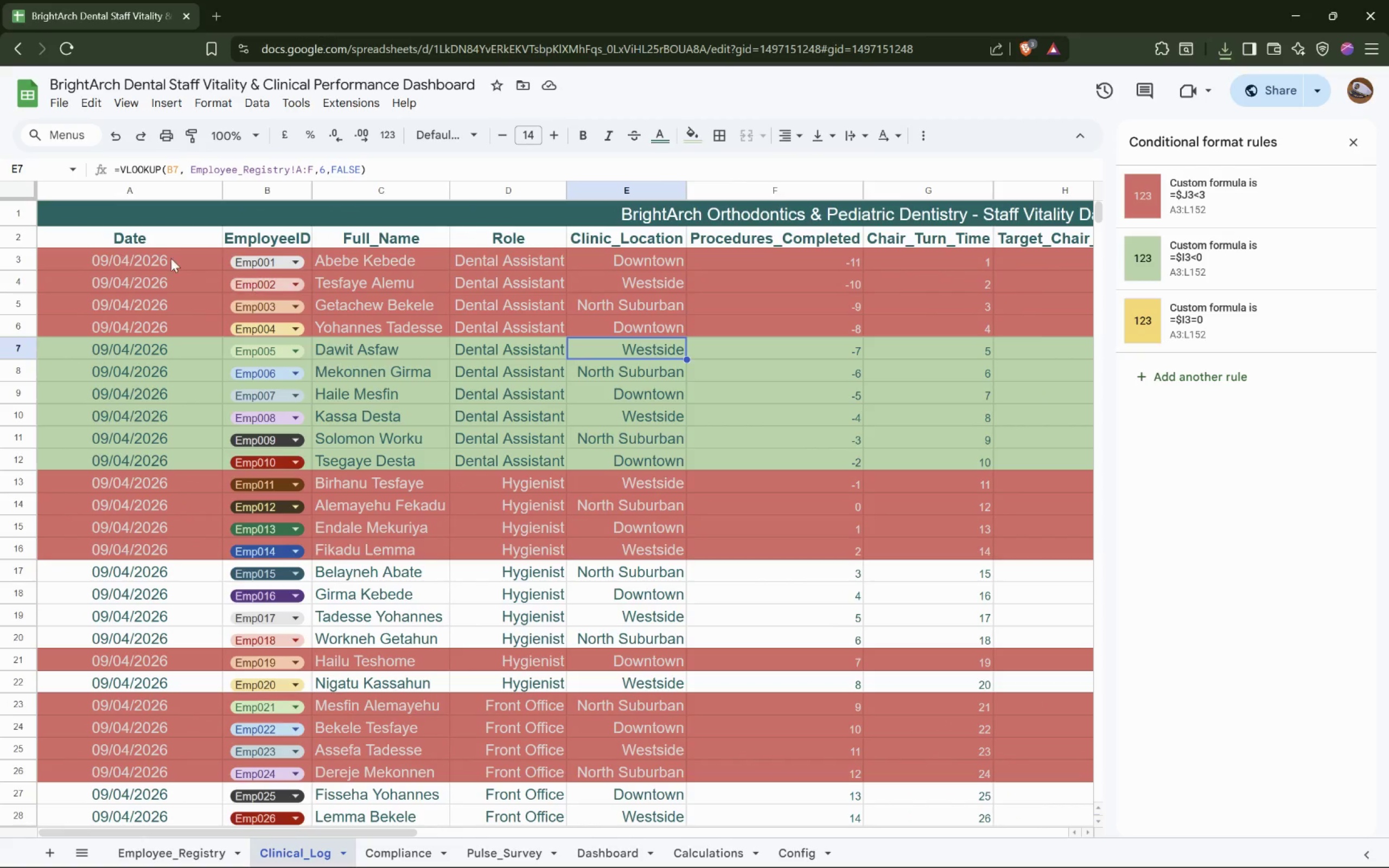 
key(Shift+ShiftLeft)
 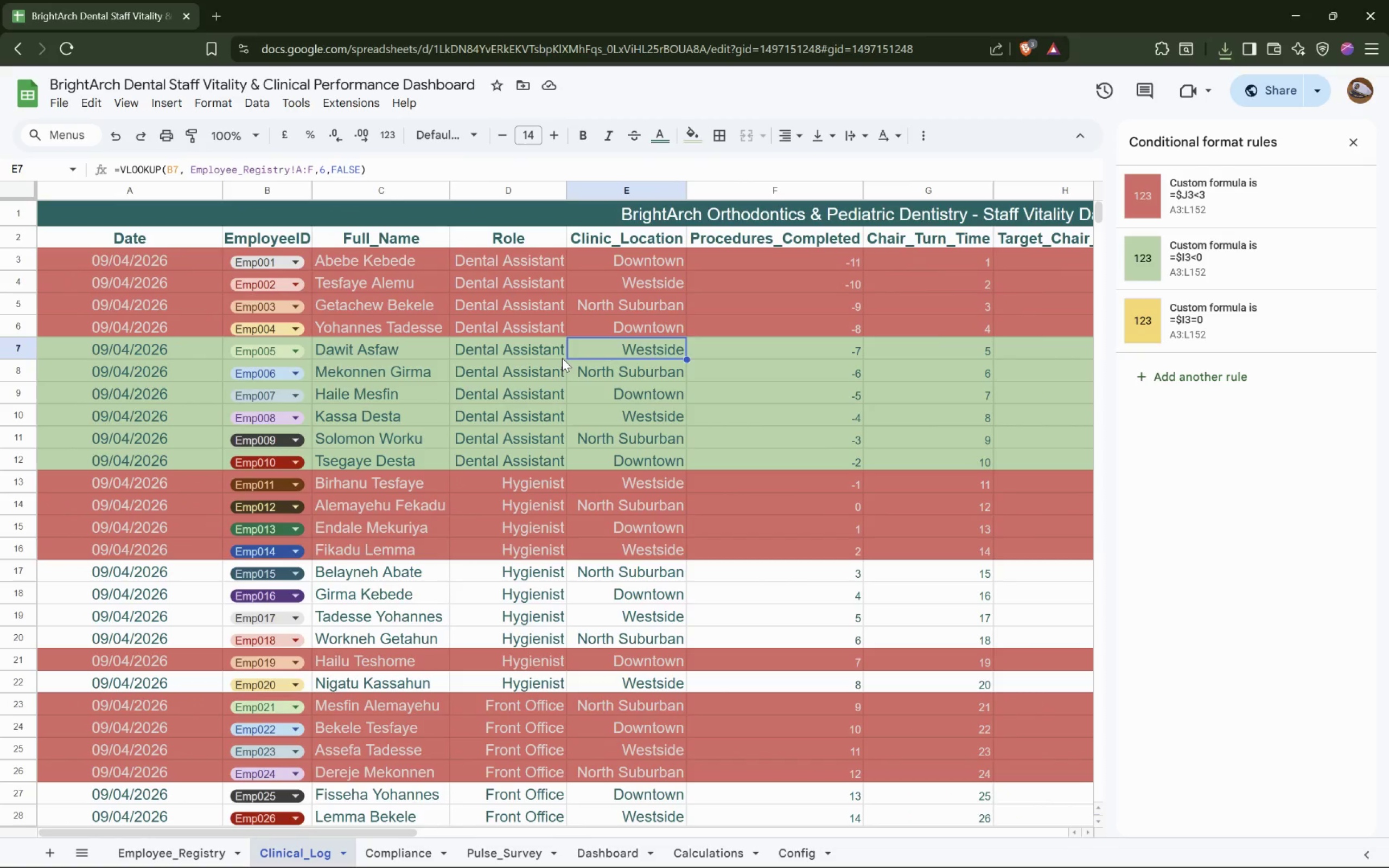 
key(Shift+ShiftLeft)
 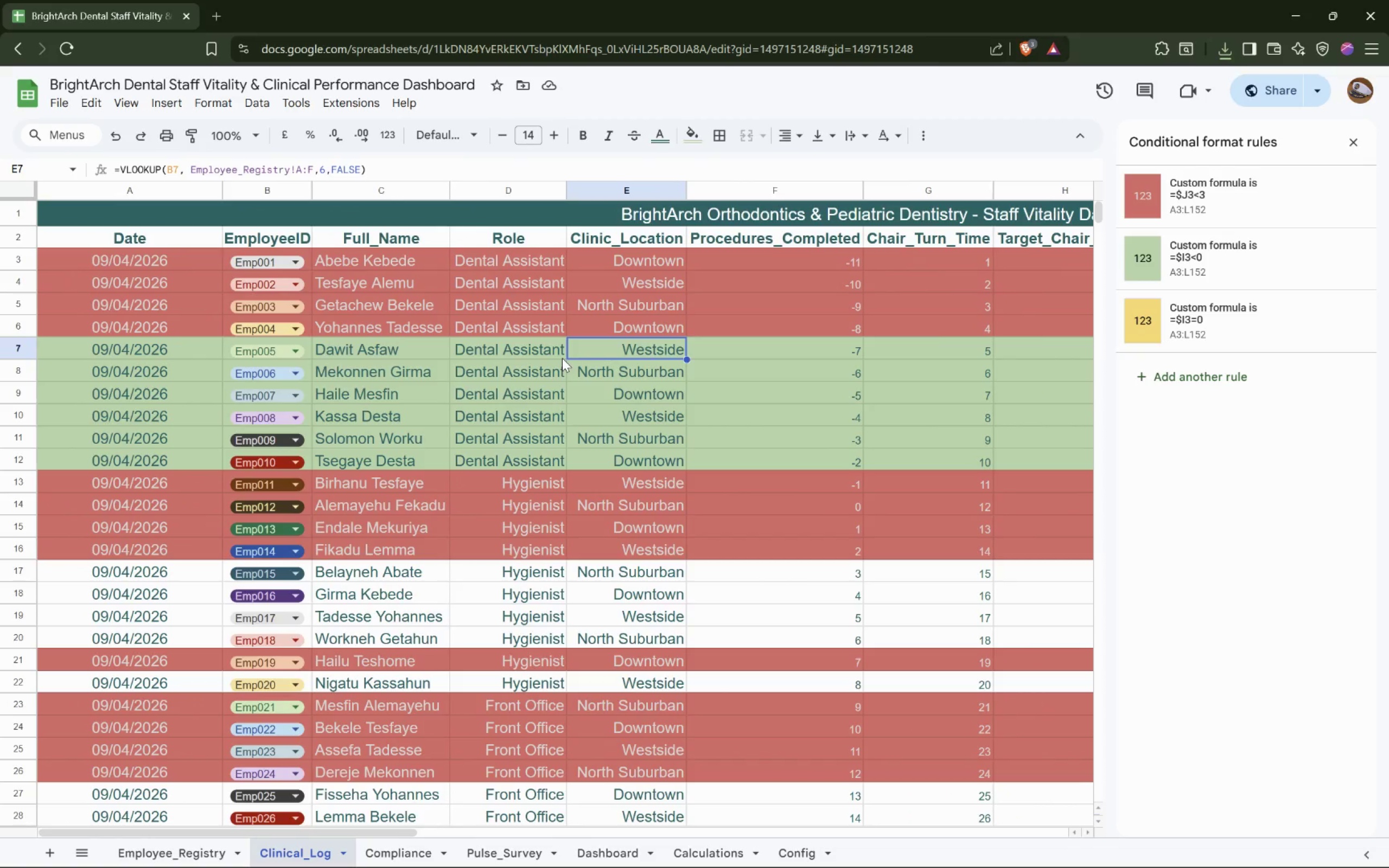 
key(Shift+ShiftLeft)
 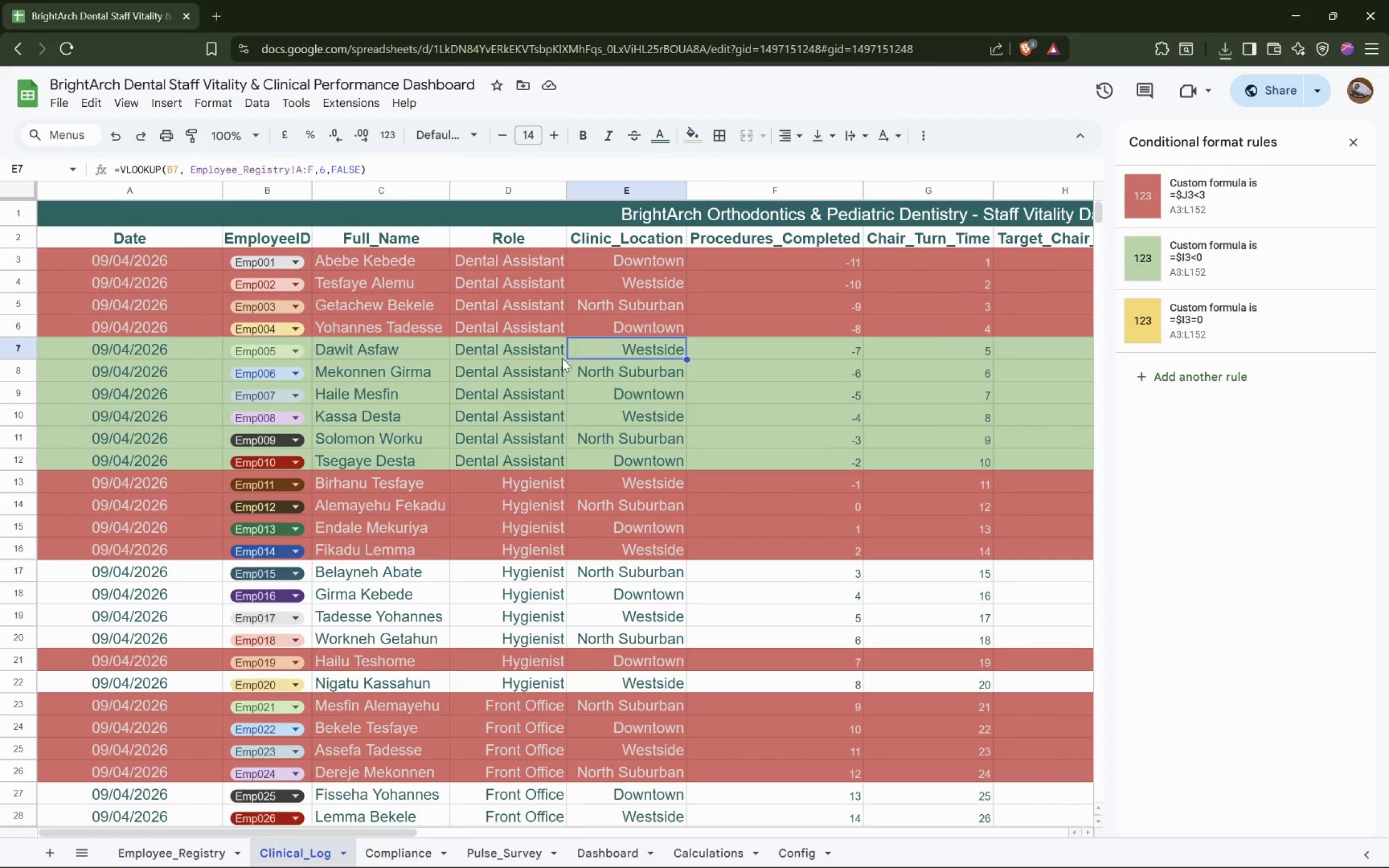 
key(Shift+ShiftLeft)
 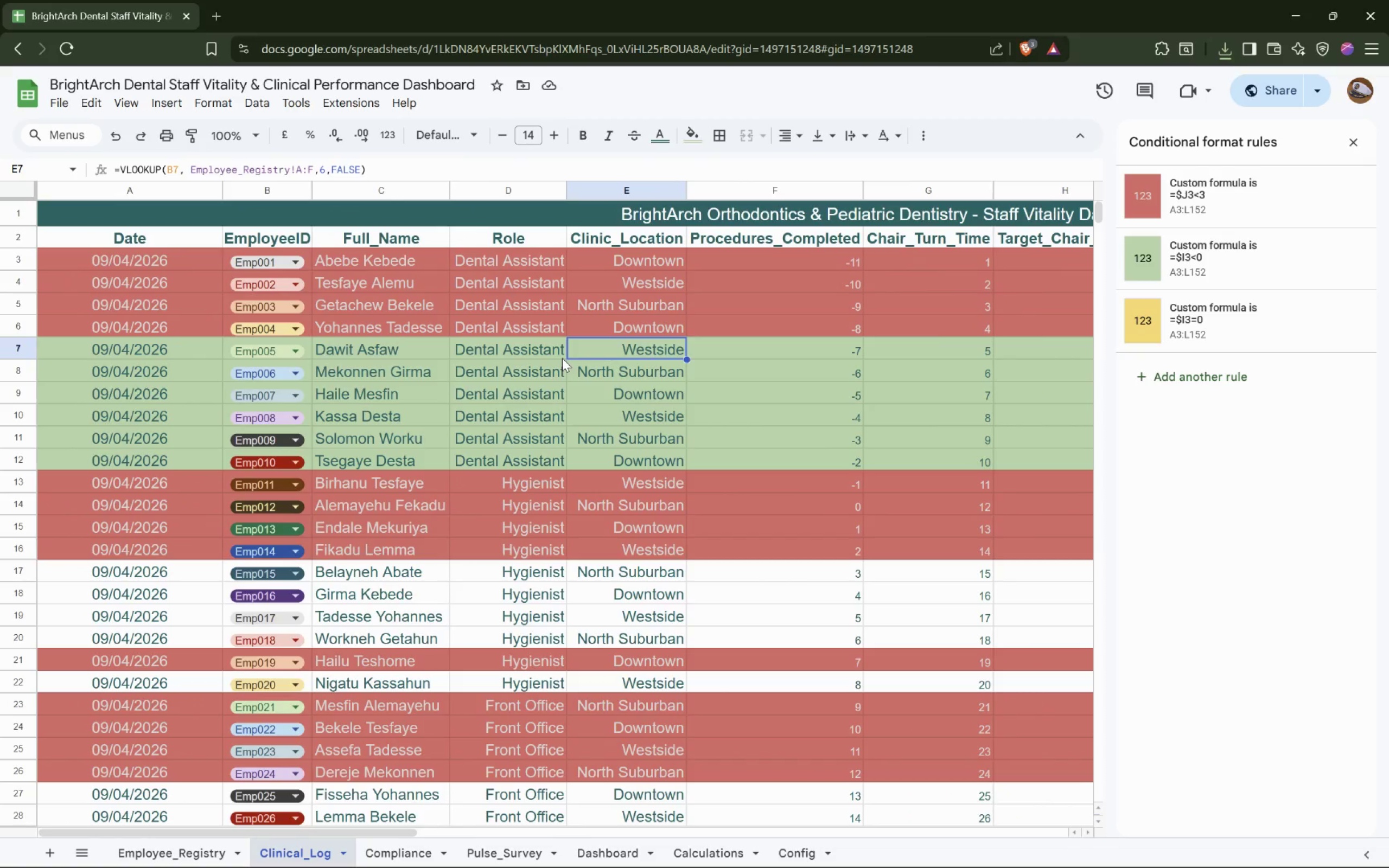 
key(Shift+ShiftLeft)
 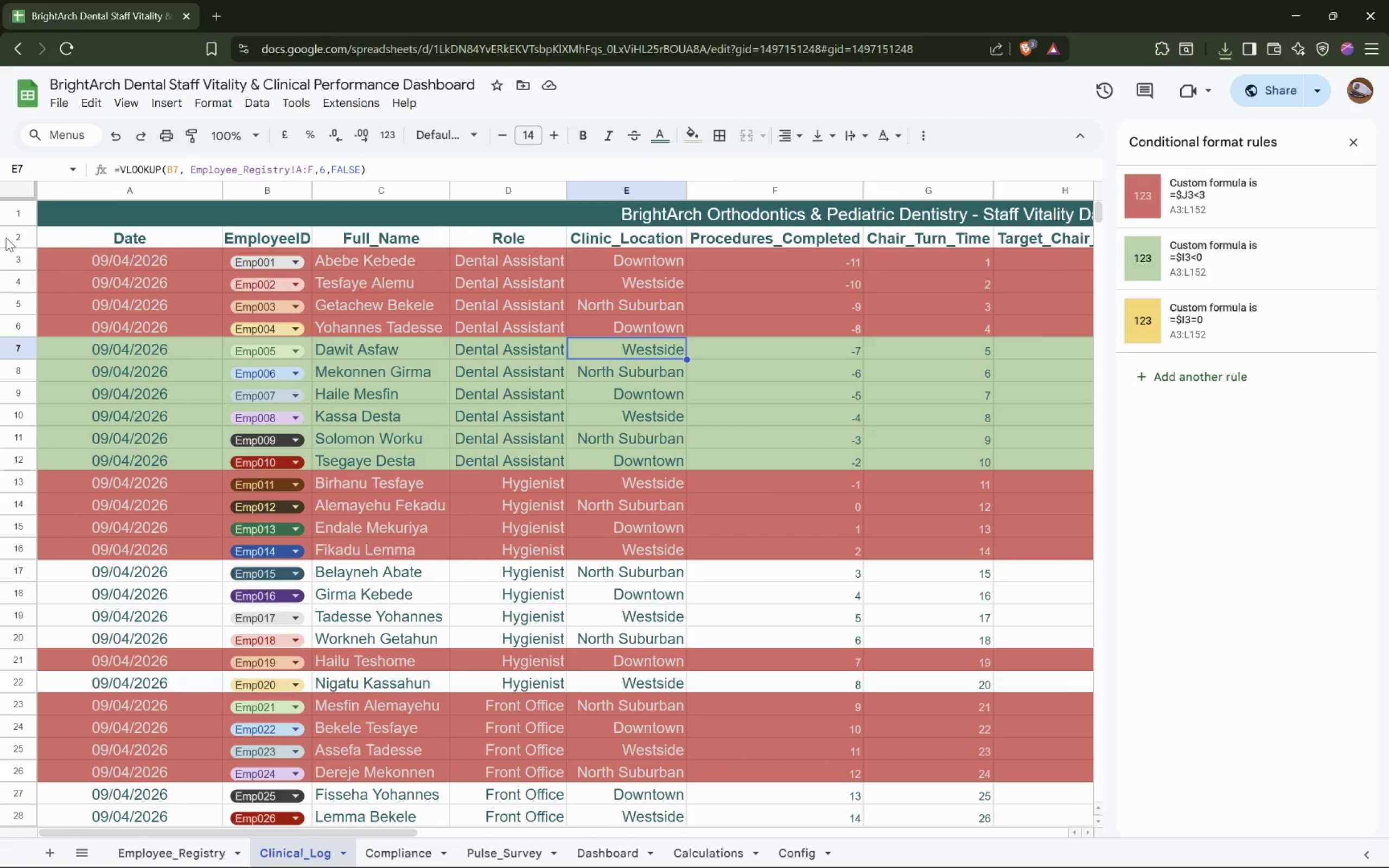 
scroll: coordinate [562, 358], scroll_direction: up, amount: 8.0
 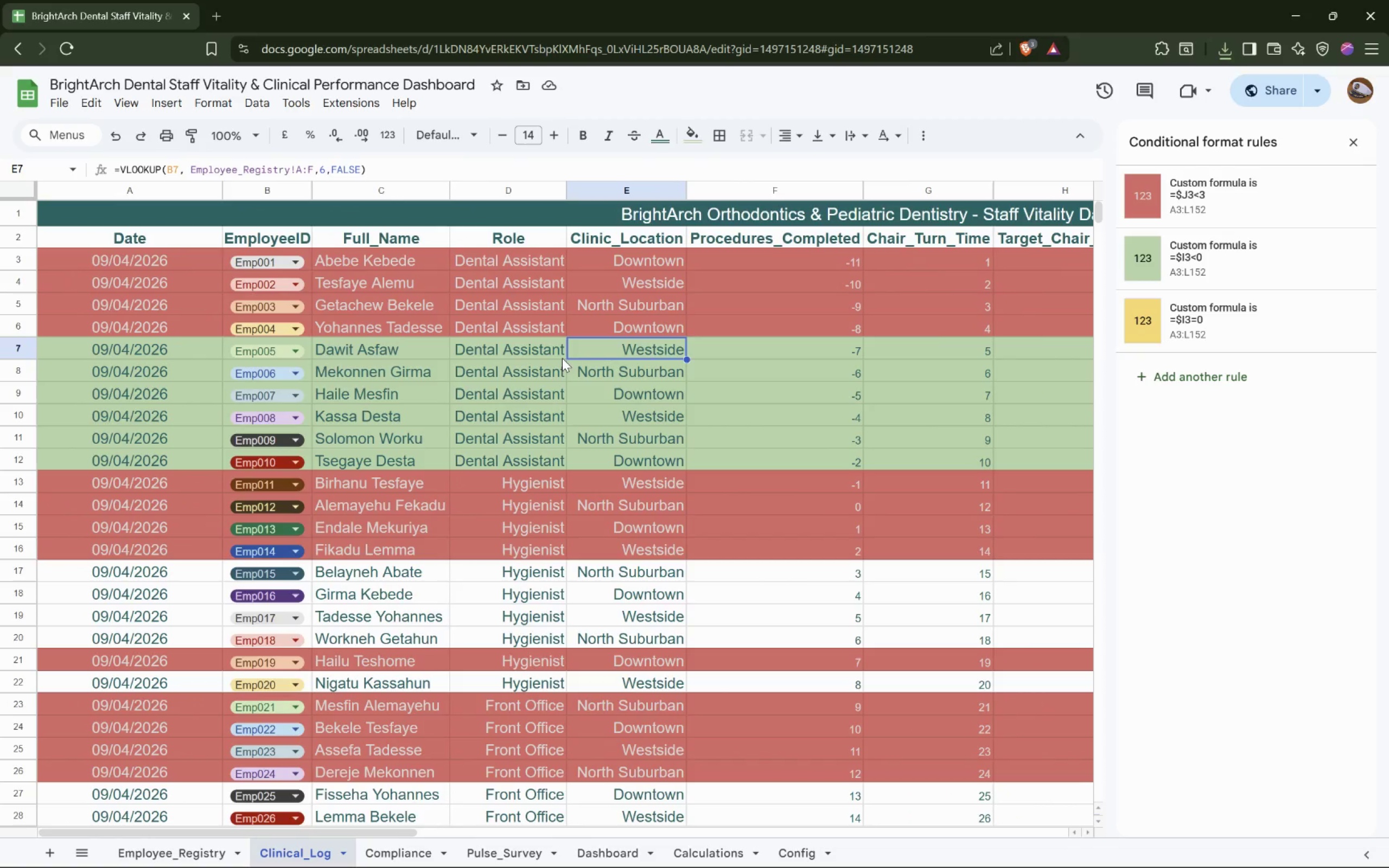 
left_click([21, 240])
 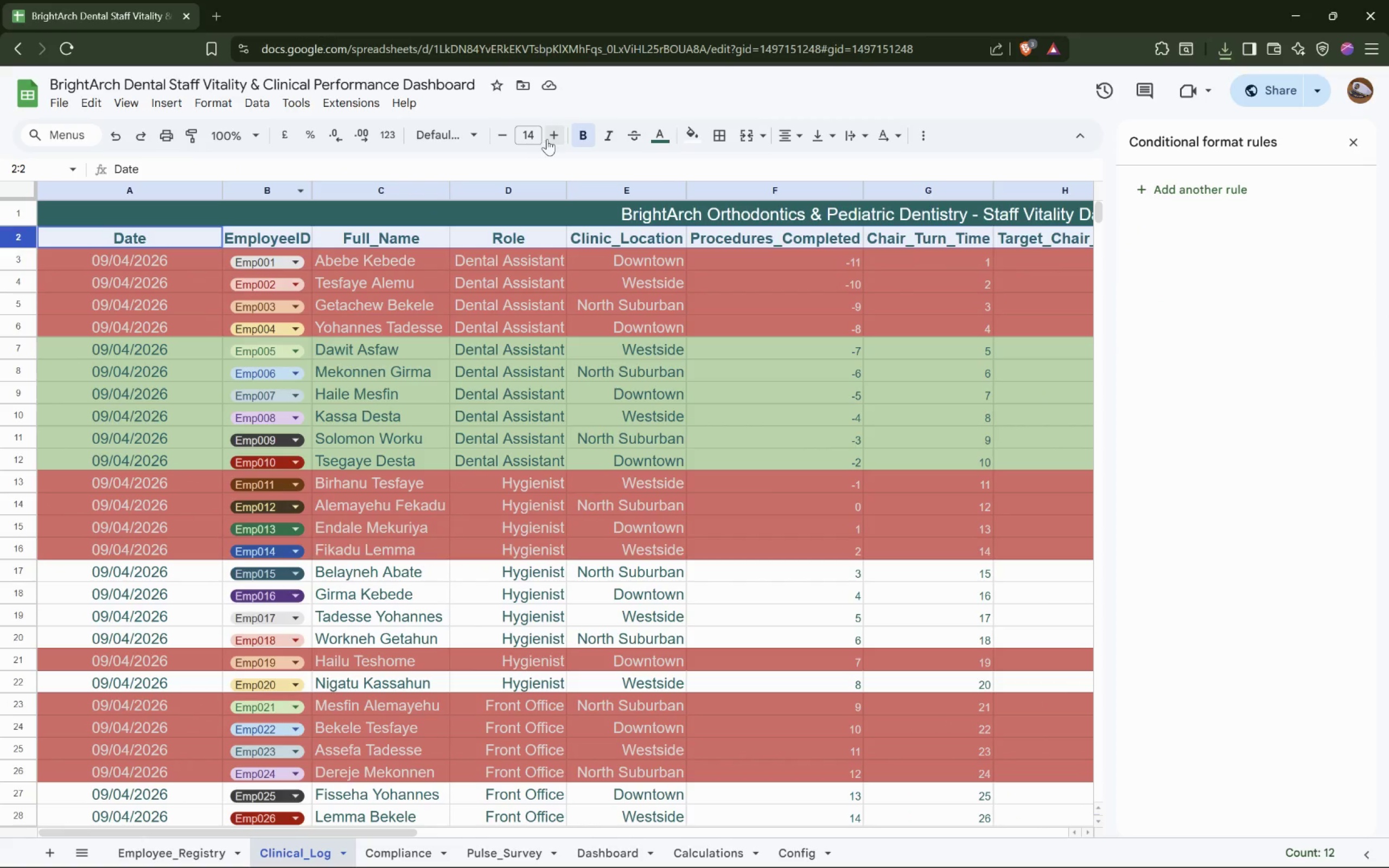 
double_click([557, 139])
 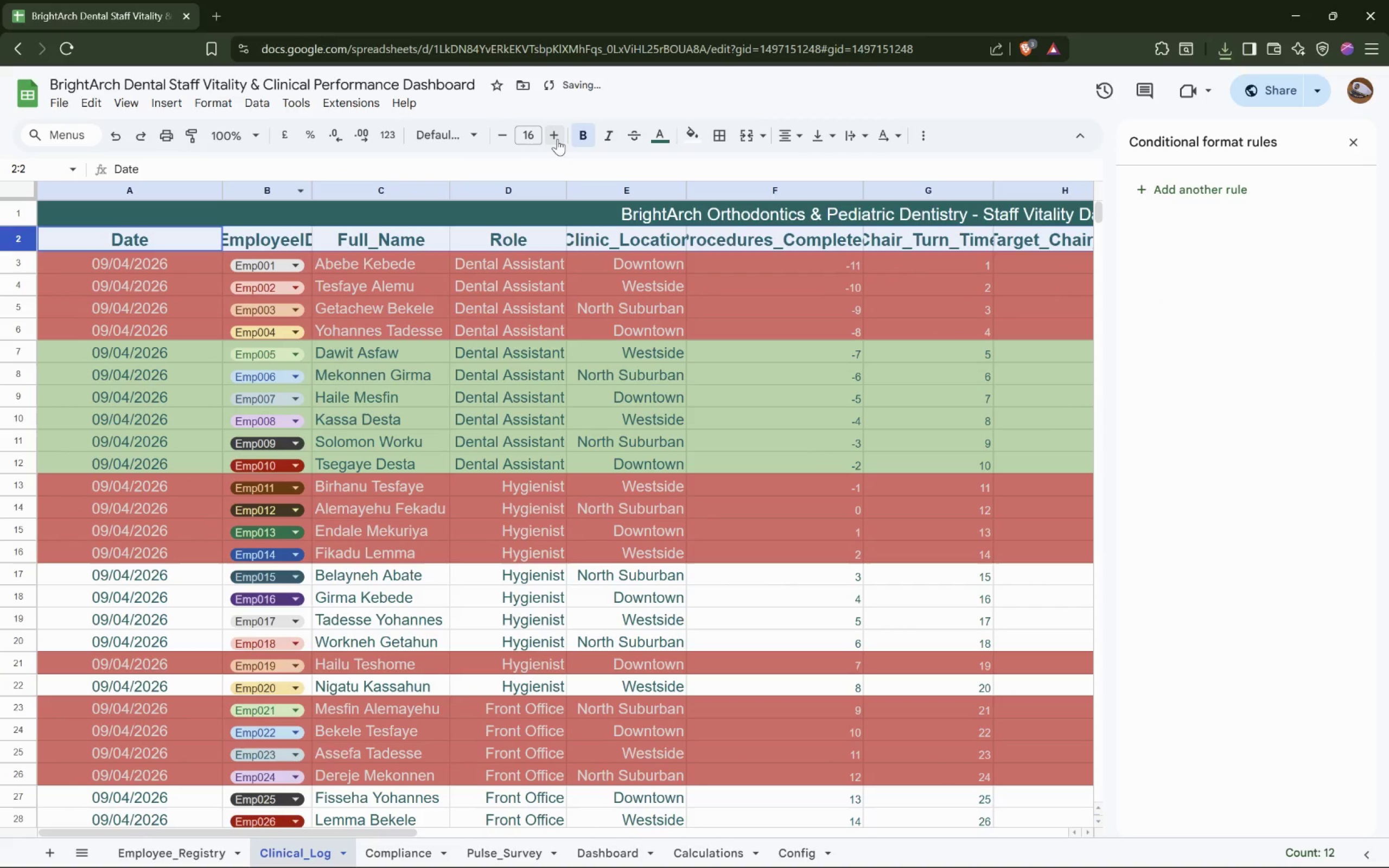 
triple_click([557, 139])
 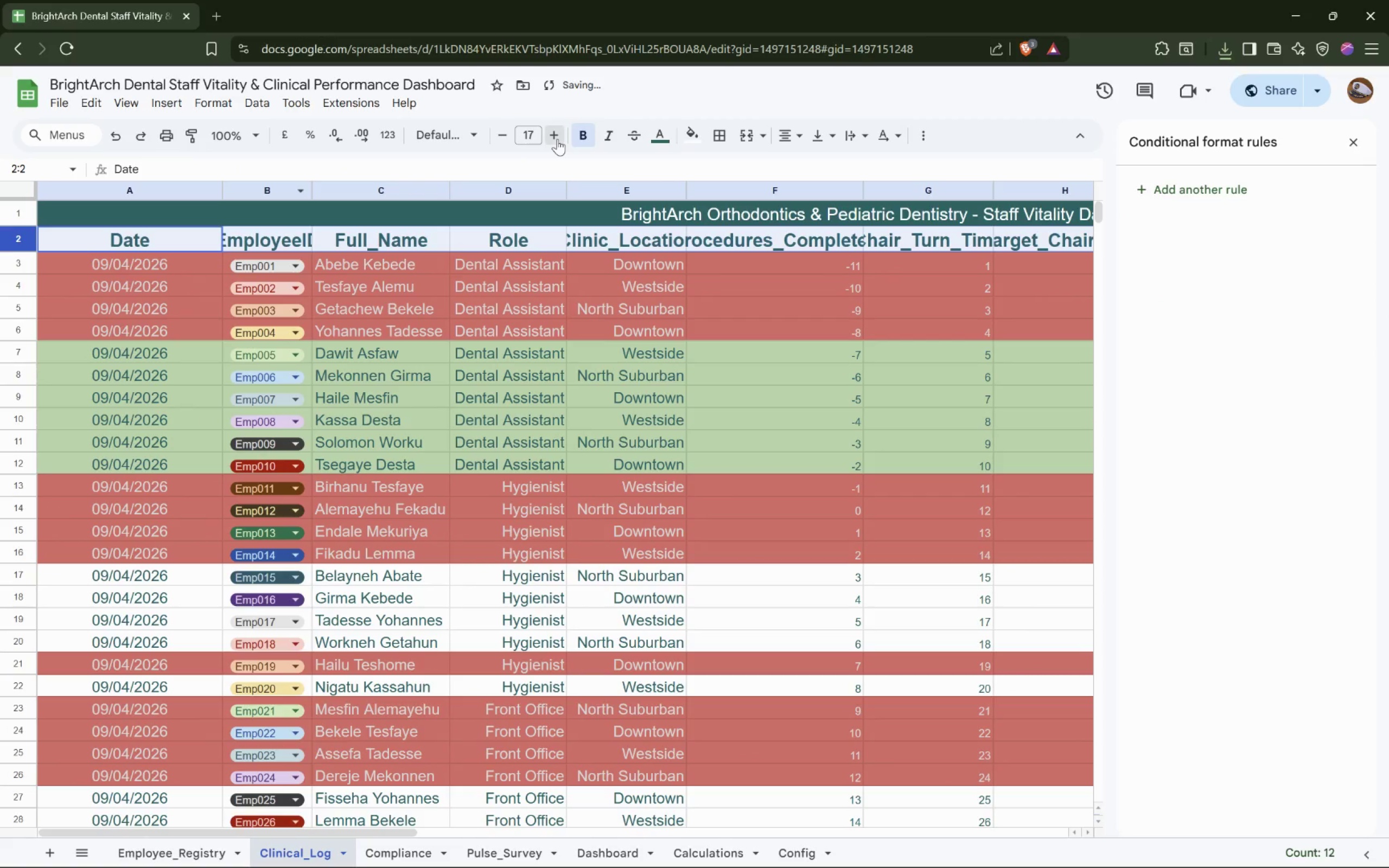 
double_click([557, 139])
 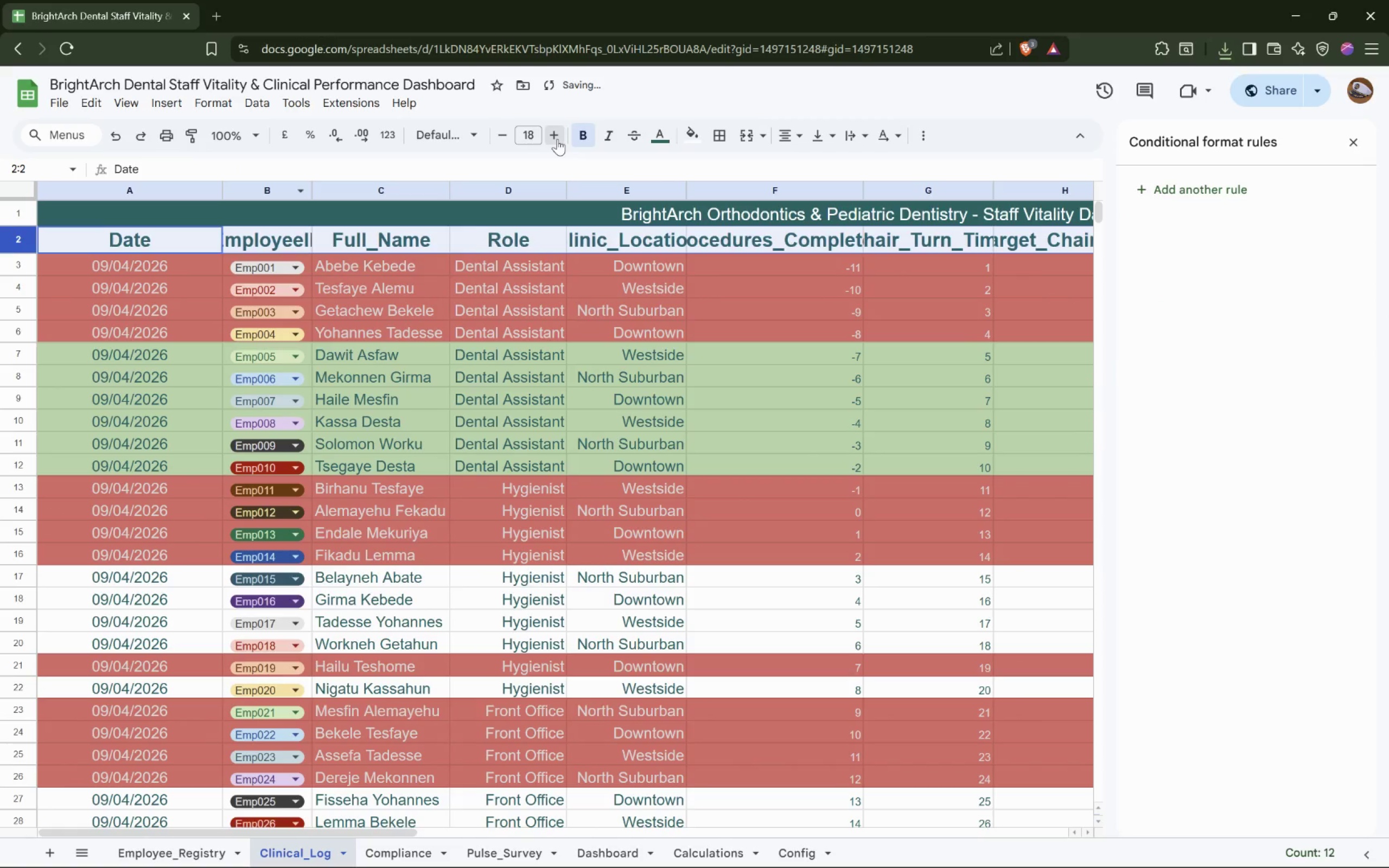 
triple_click([557, 139])
 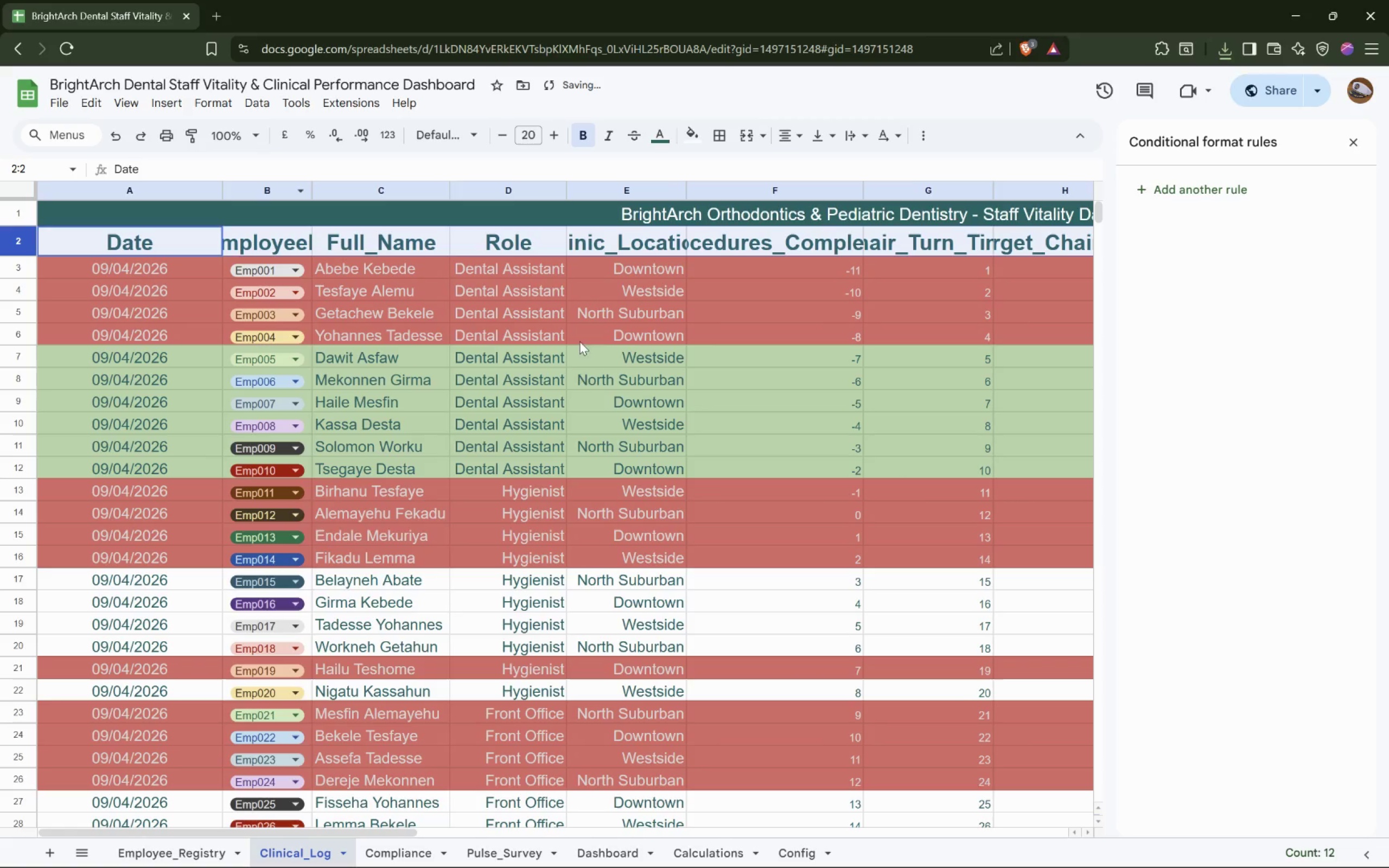 
left_click([581, 392])
 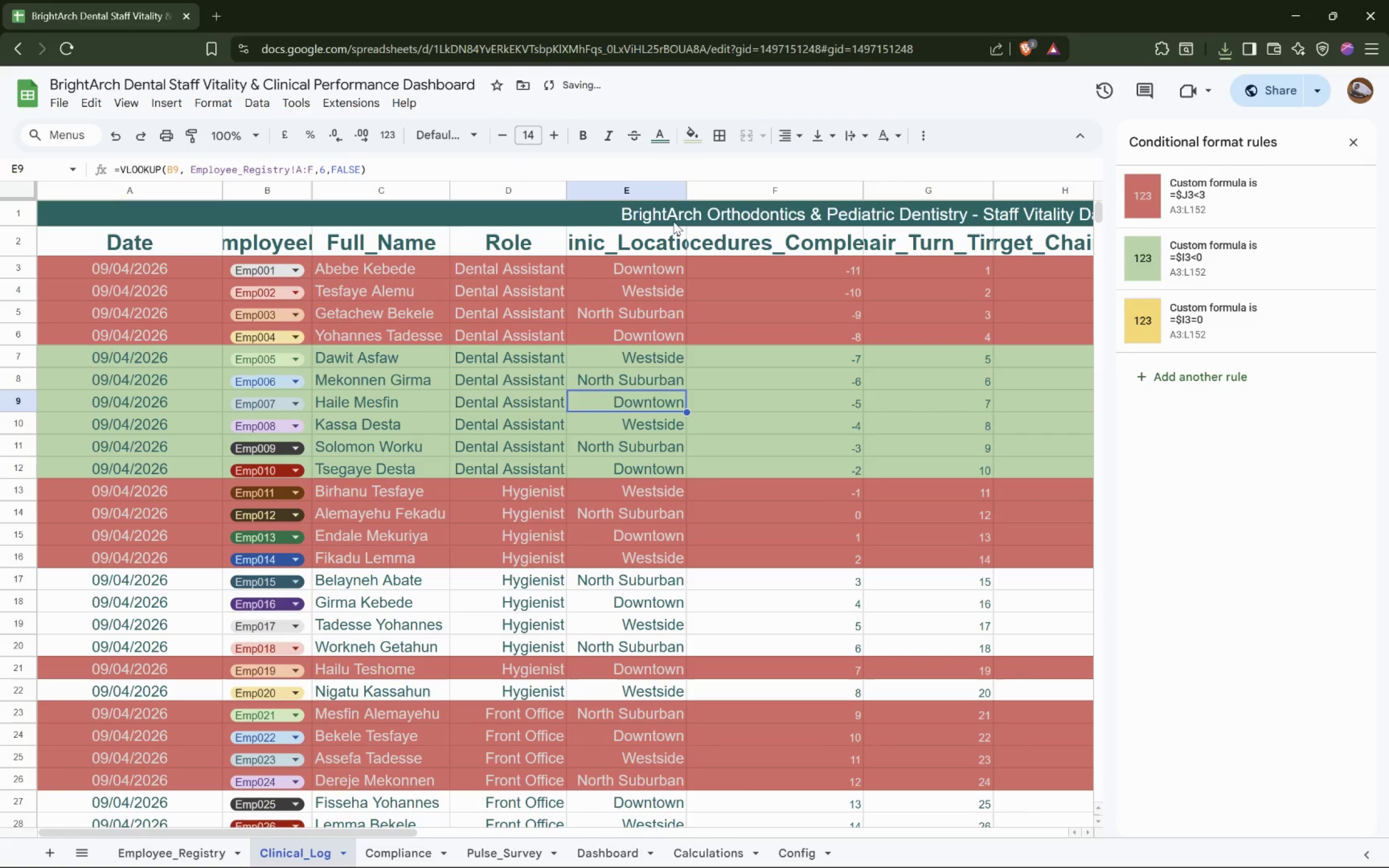 
left_click([674, 209])
 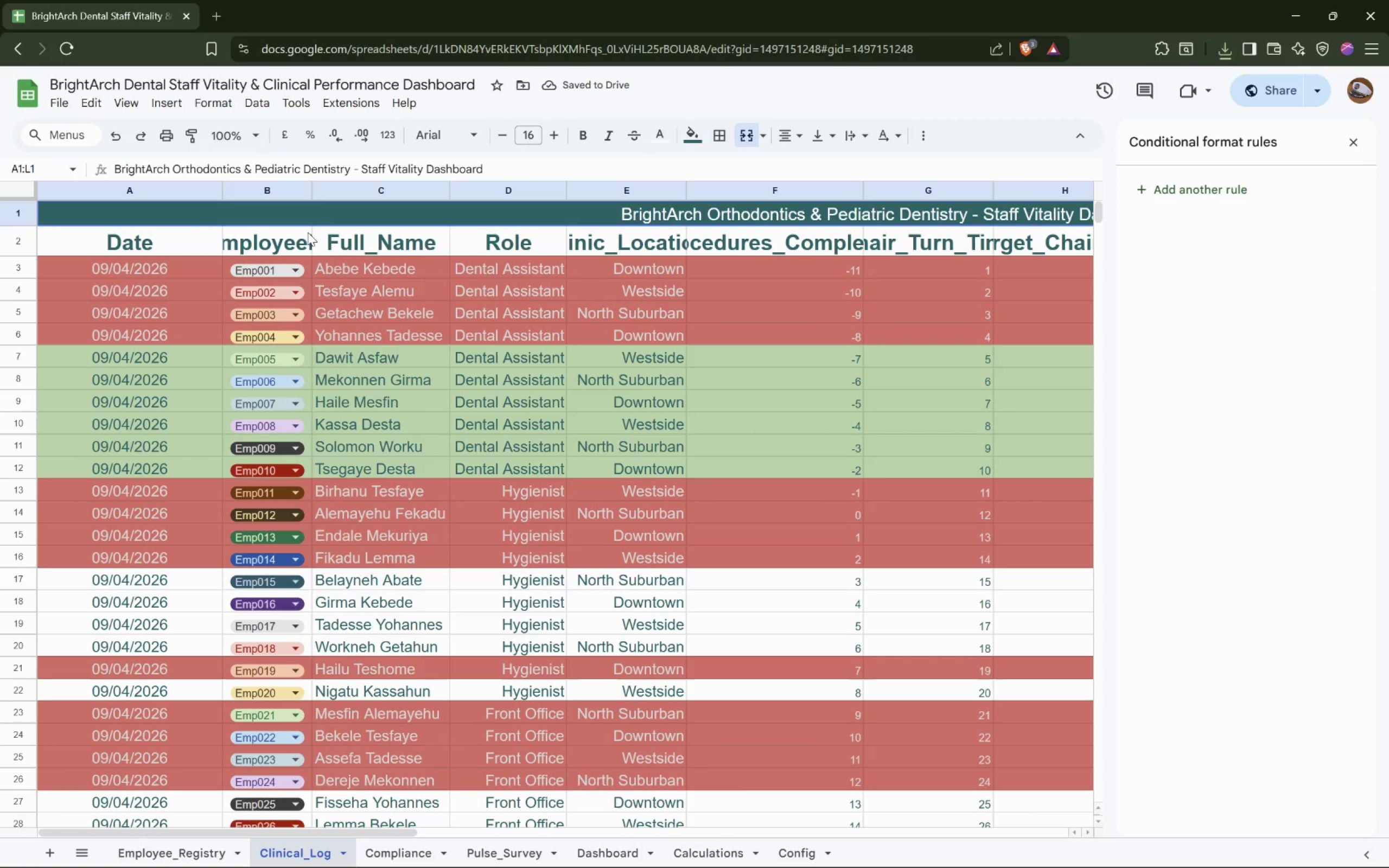 
double_click([312, 191])
 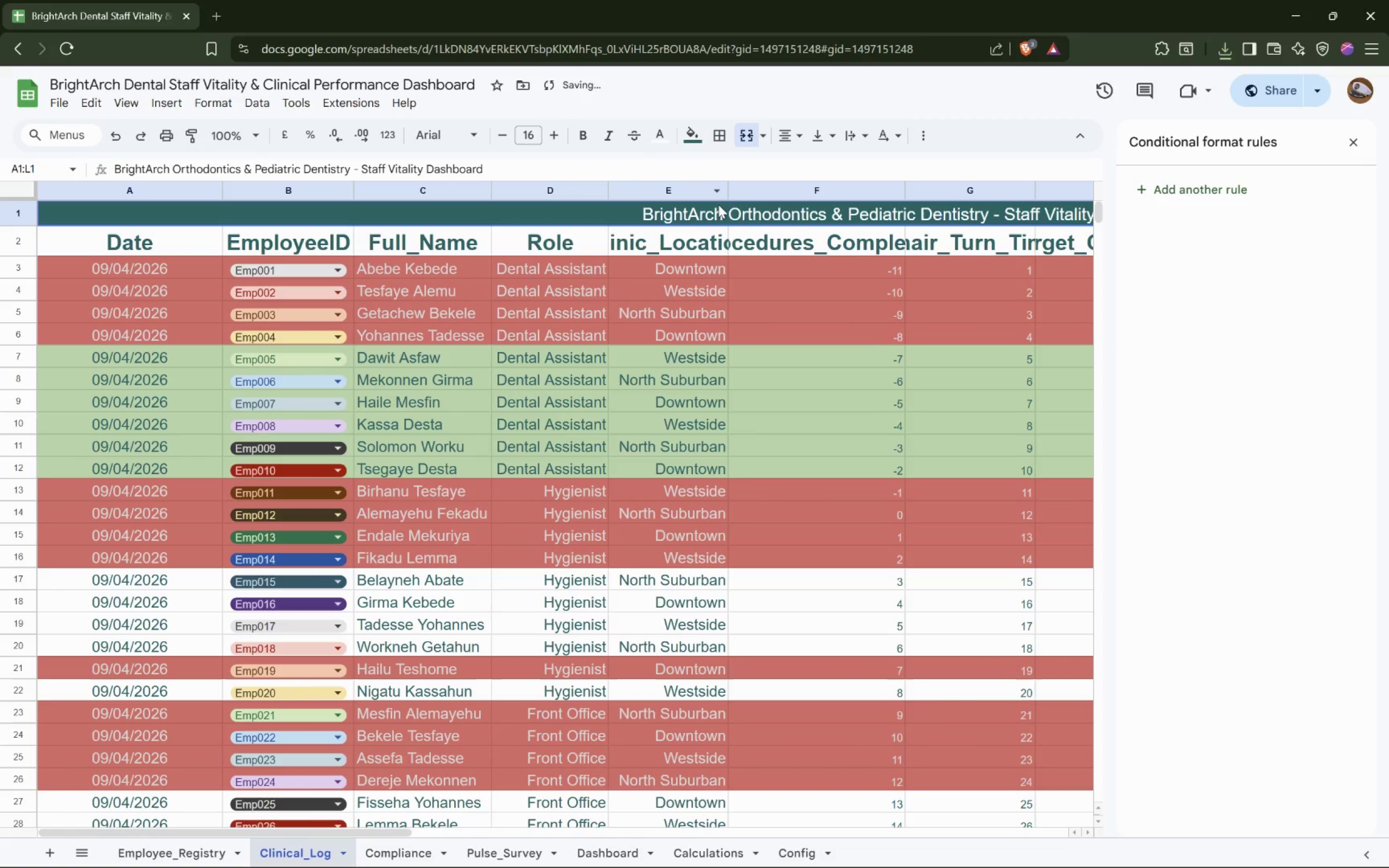 
double_click([731, 195])
 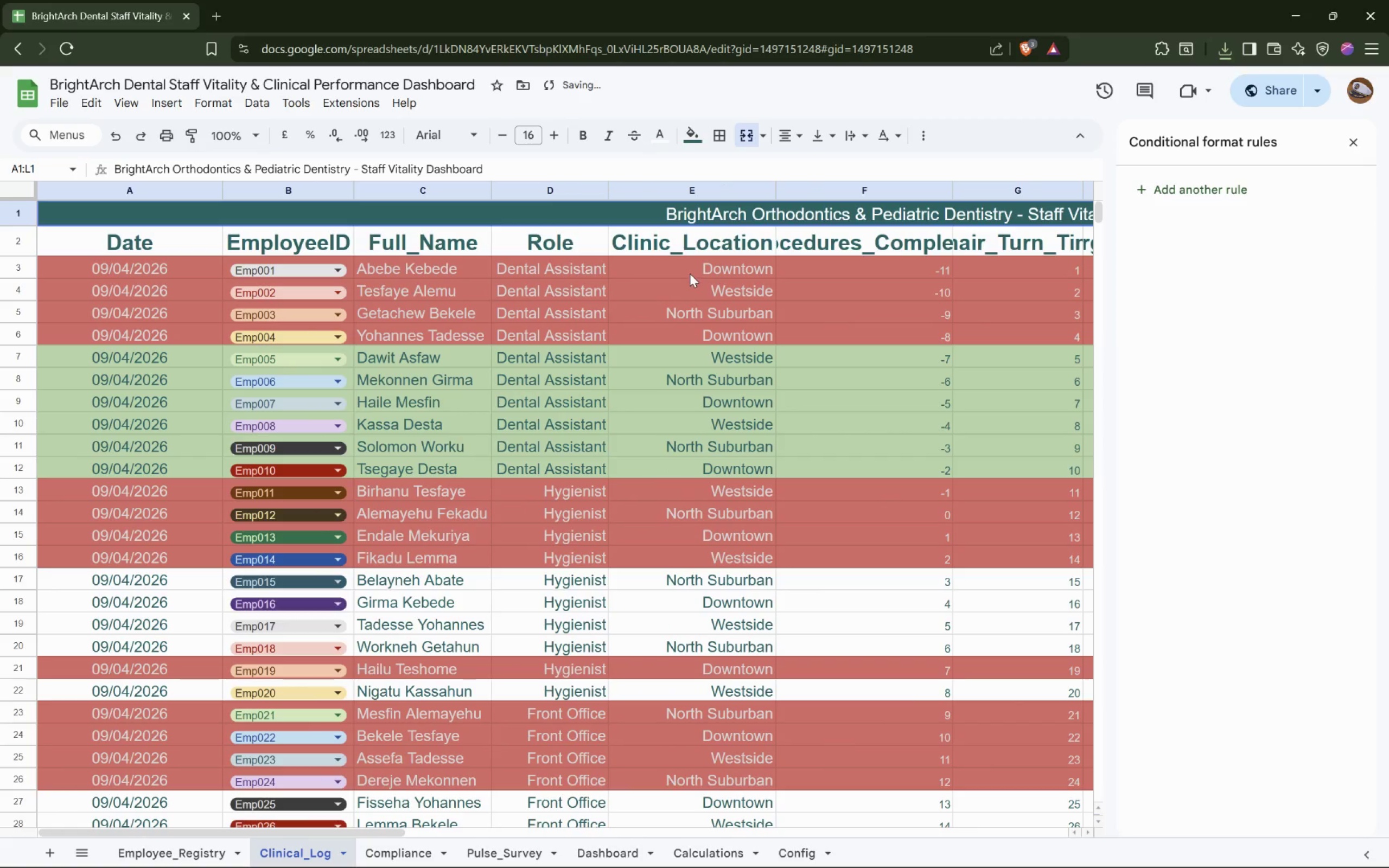 
hold_key(key=ShiftLeft, duration=1.19)
scroll: coordinate [690, 273], scroll_direction: down, amount: 5.0
 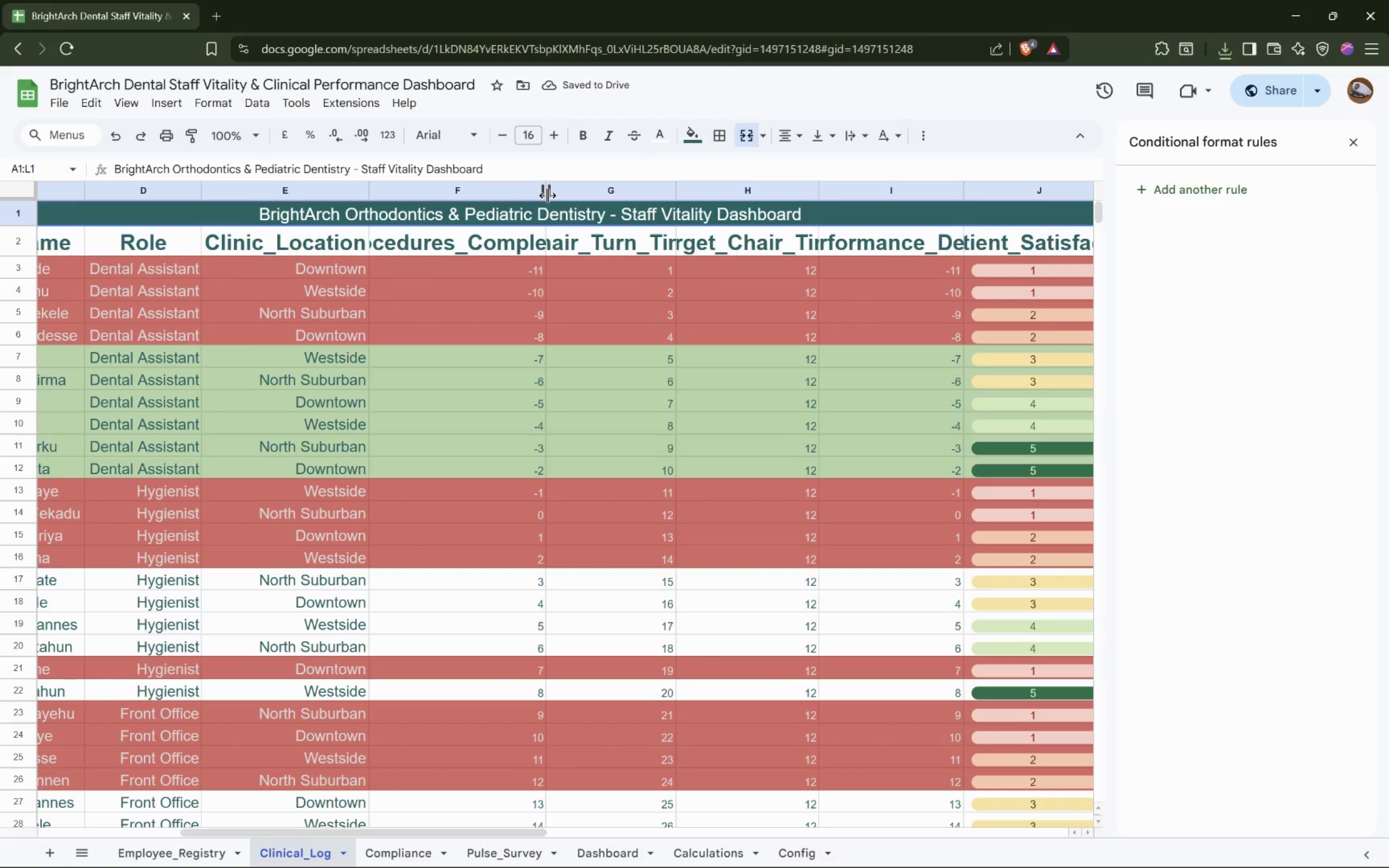 
double_click([547, 195])
 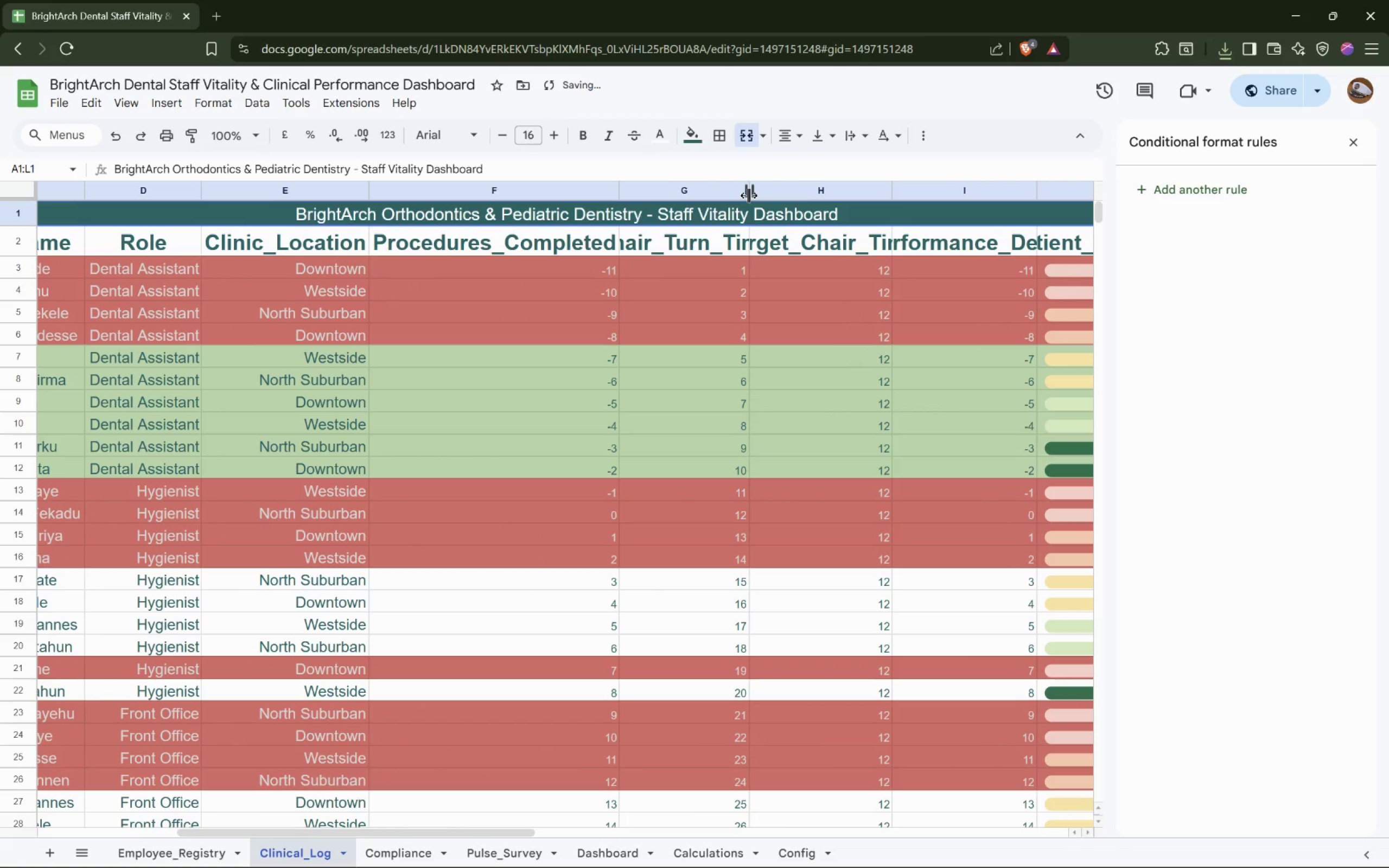 
double_click([749, 195])
 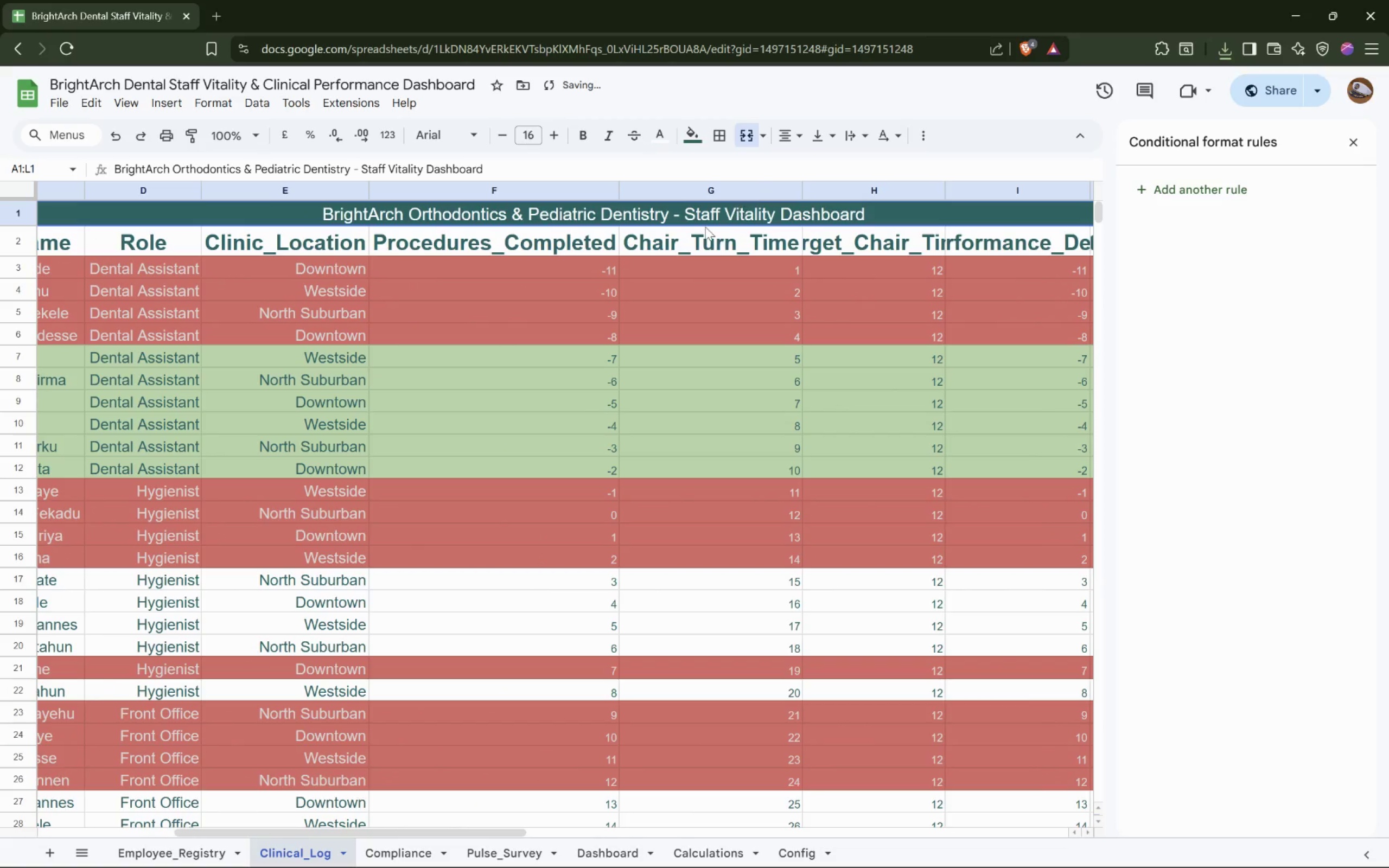 
scroll: coordinate [704, 238], scroll_direction: down, amount: 3.0
 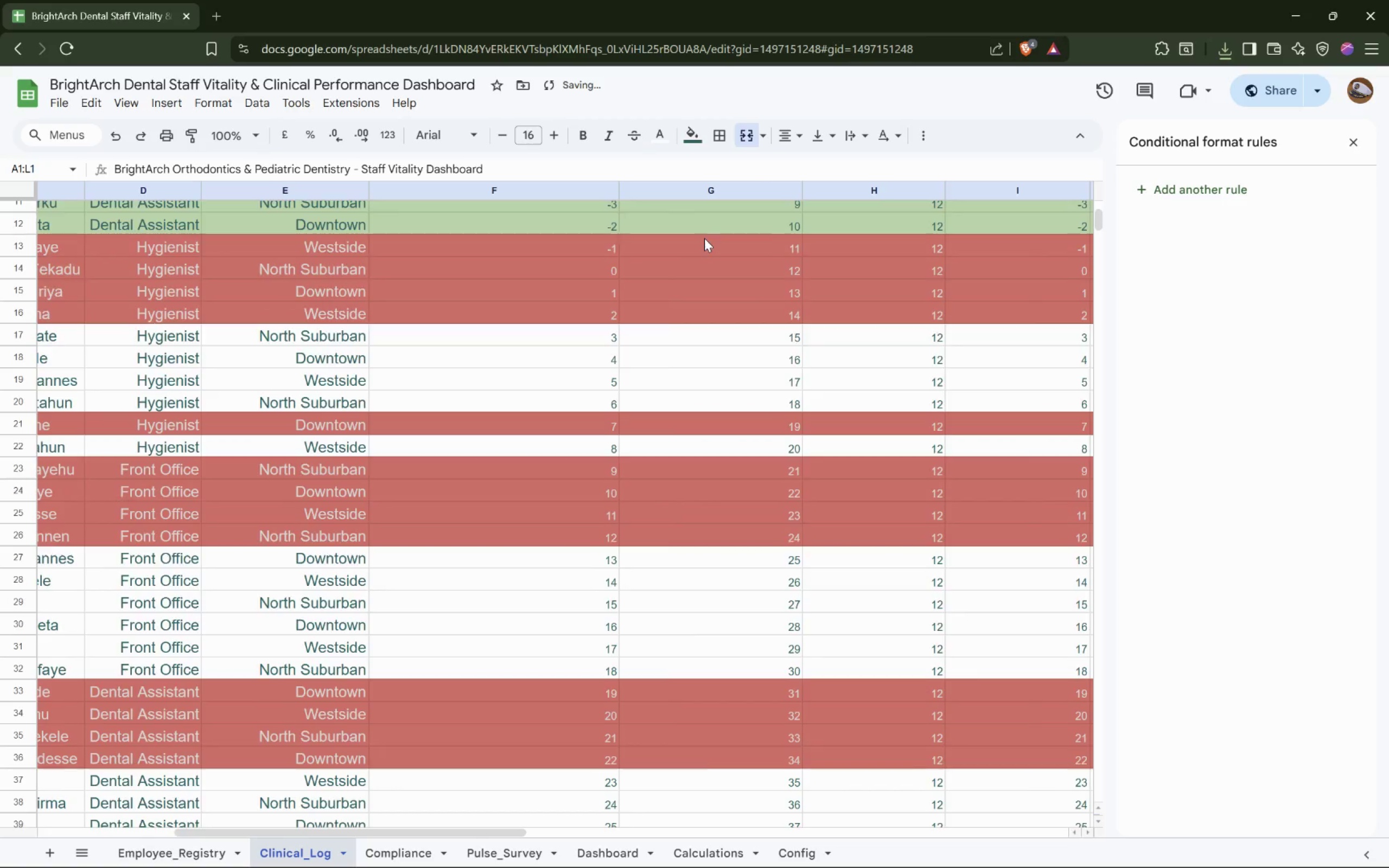 
hold_key(key=ShiftLeft, duration=1.1)
 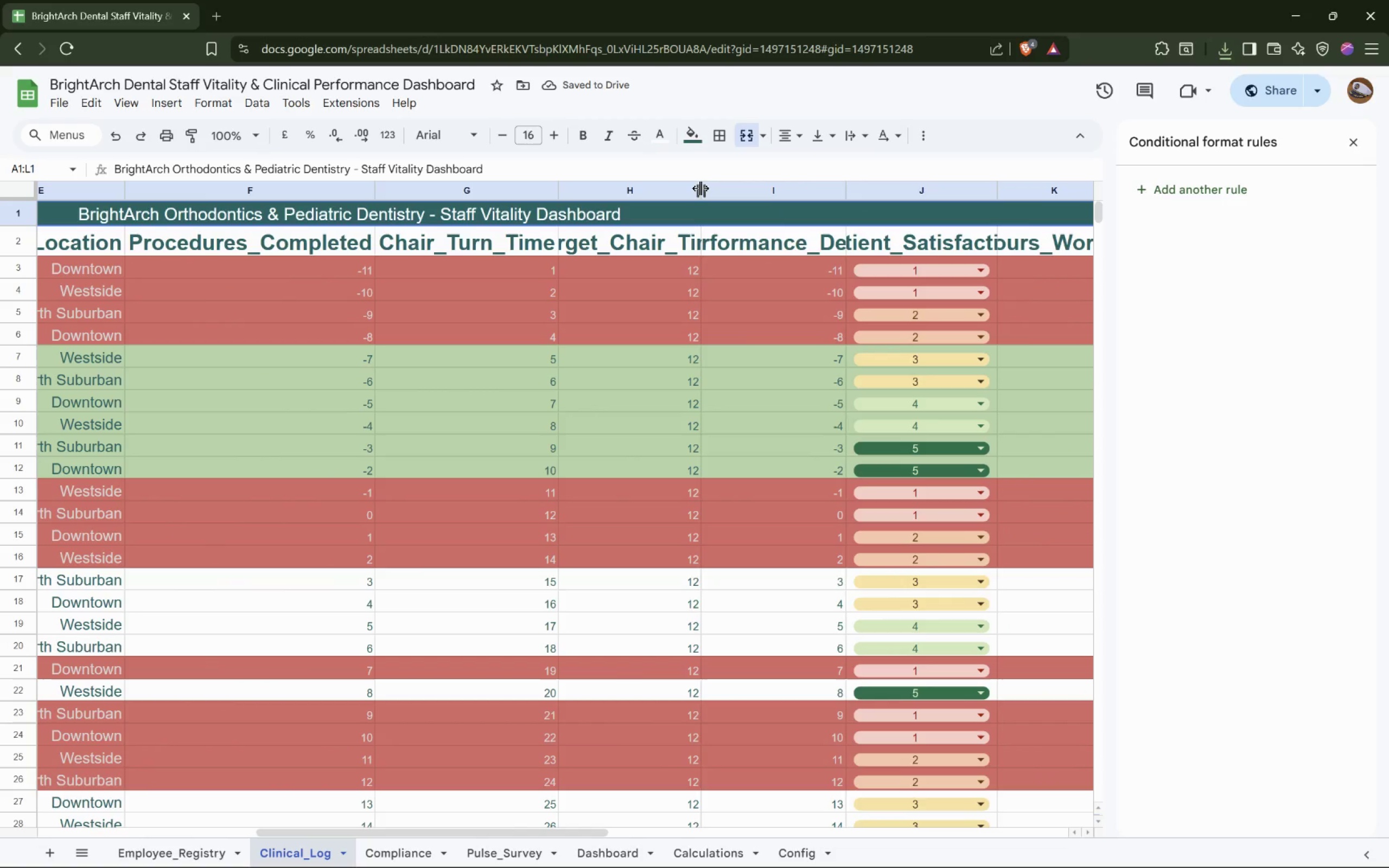 
scroll: coordinate [705, 238], scroll_direction: up, amount: 4.0
 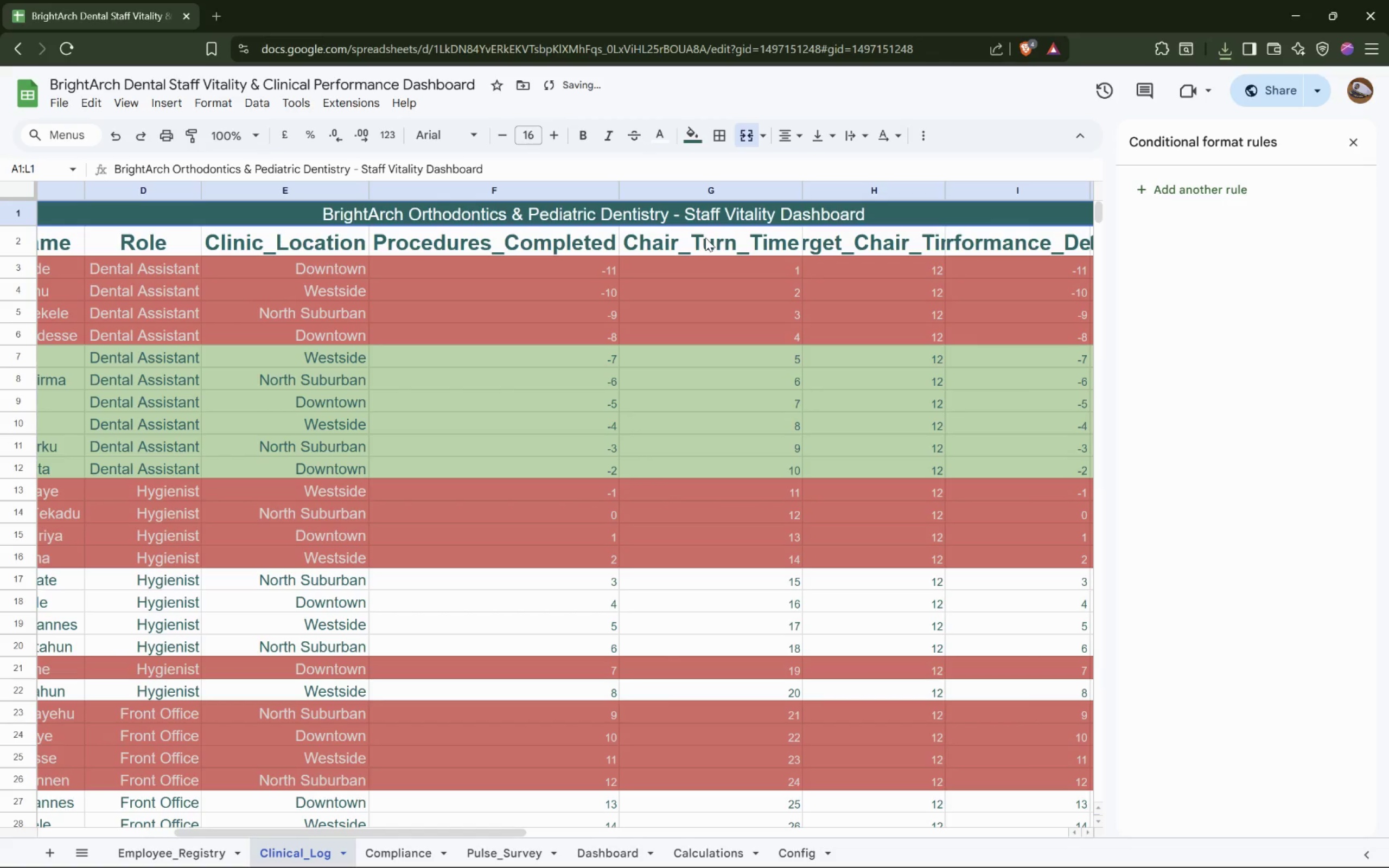 
scroll: coordinate [705, 238], scroll_direction: down, amount: 3.0
 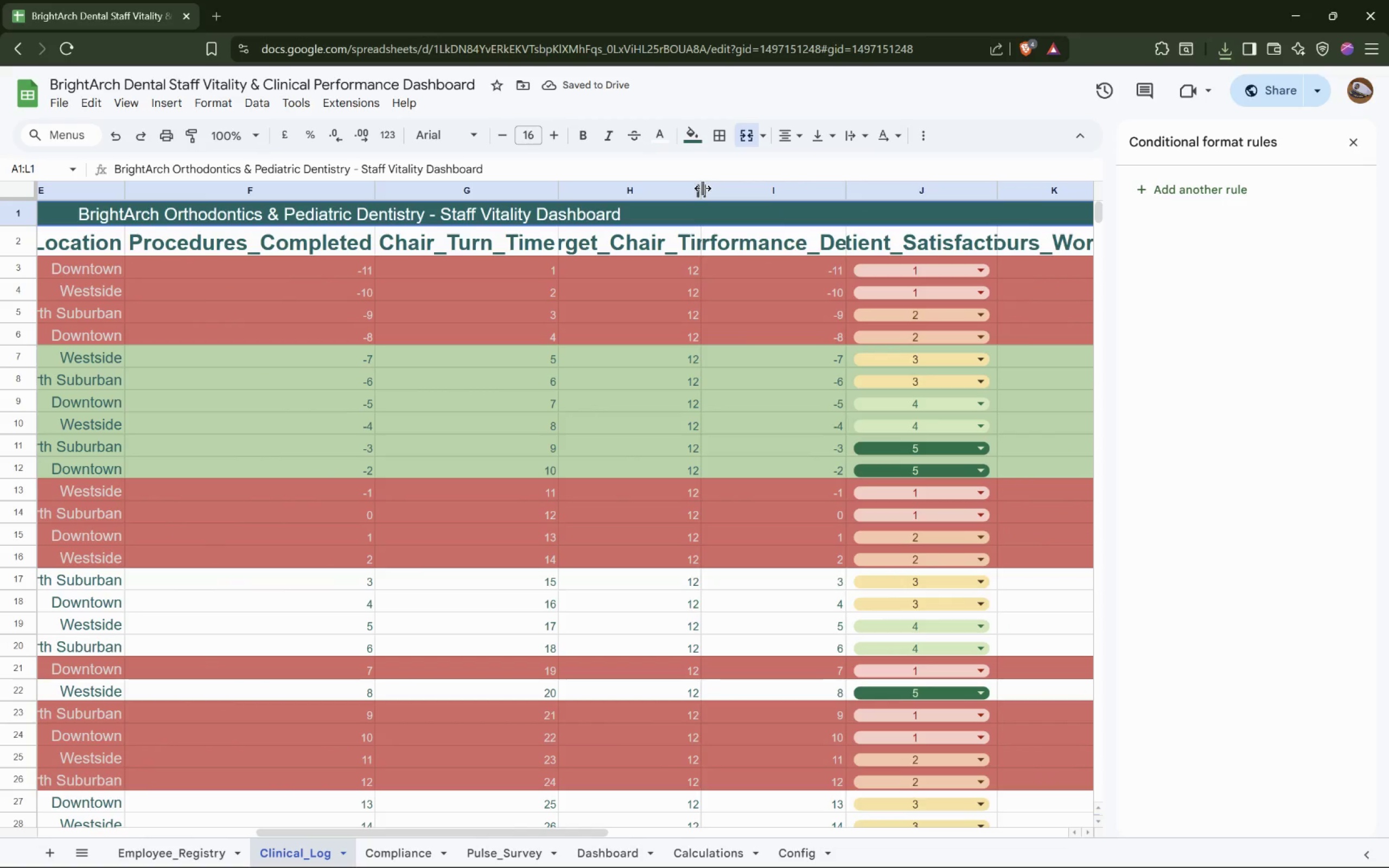 
double_click([703, 188])
 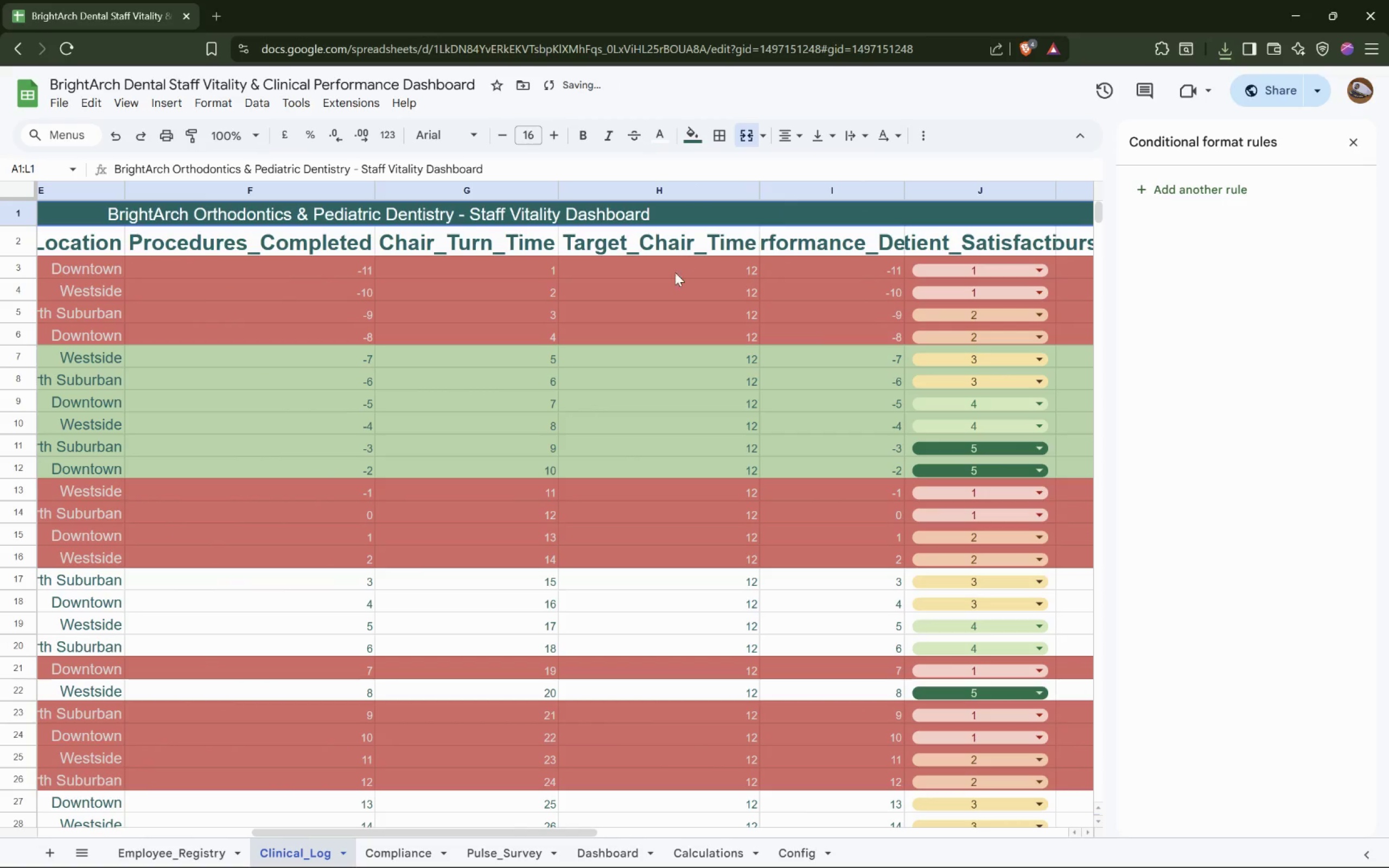 
scroll: coordinate [671, 278], scroll_direction: down, amount: 1.0
 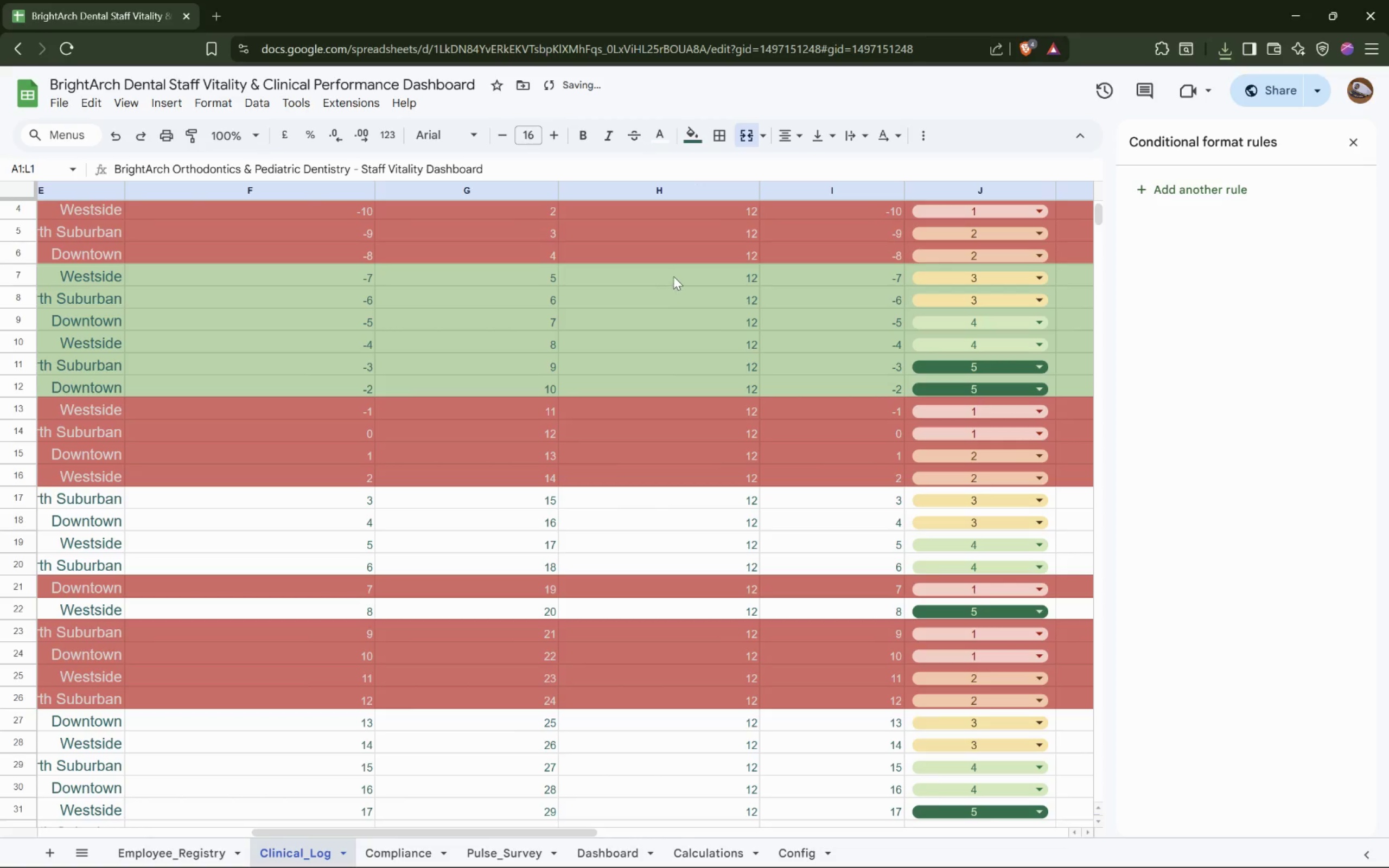 
hold_key(key=ShiftLeft, duration=1.04)
scroll: coordinate [675, 275], scroll_direction: none, amount: 0.0
 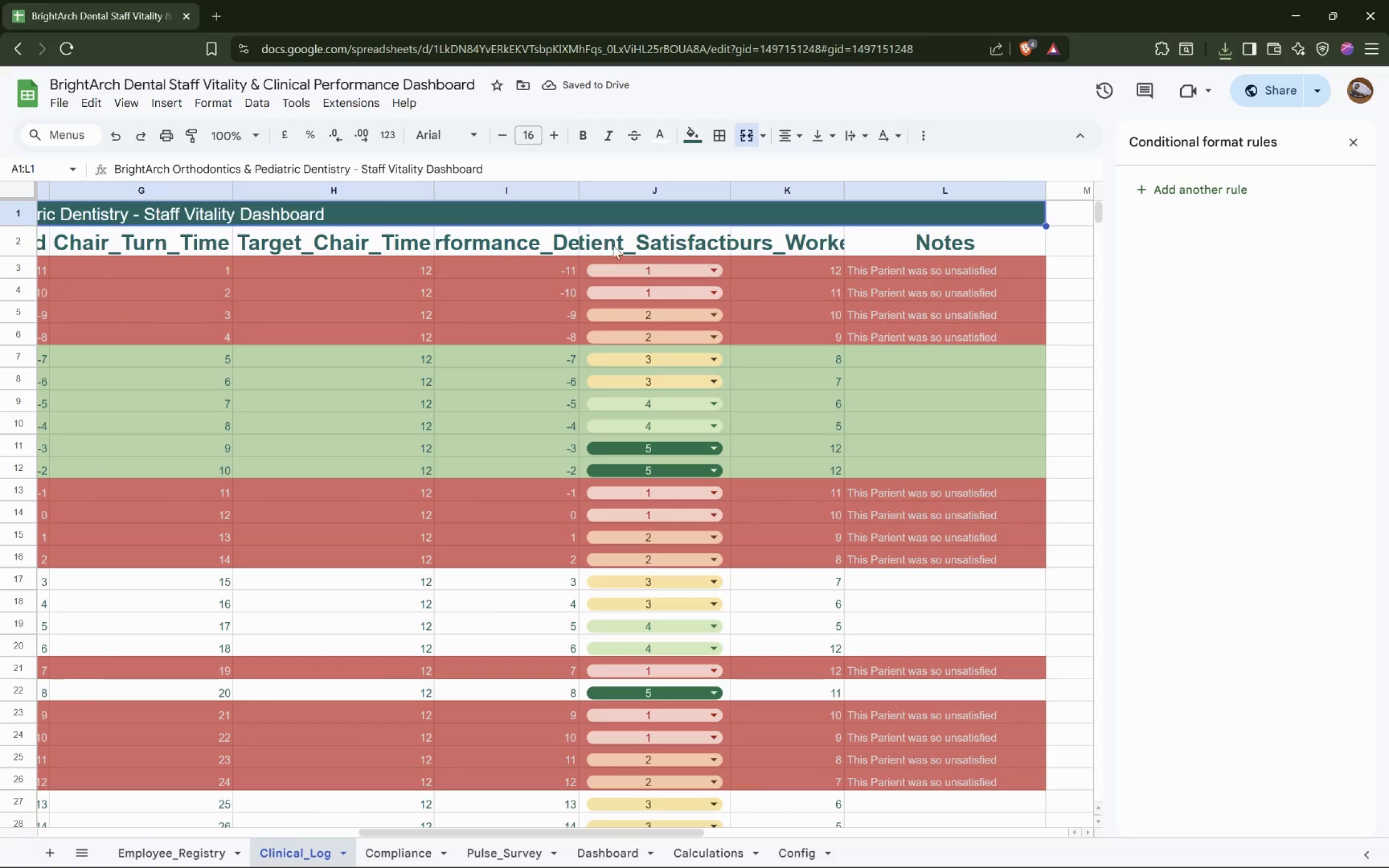 
double_click([582, 190])
 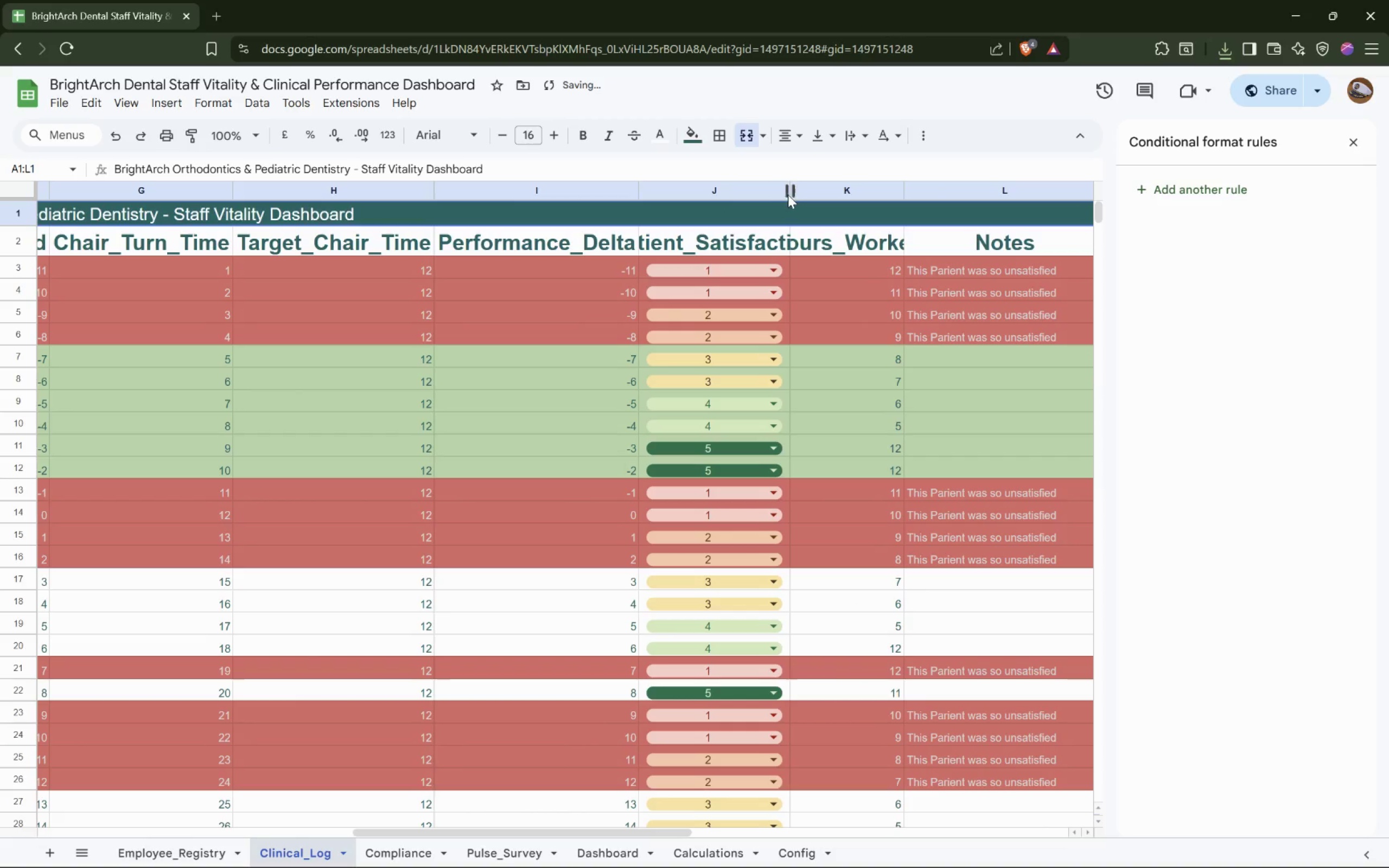 
double_click([789, 194])
 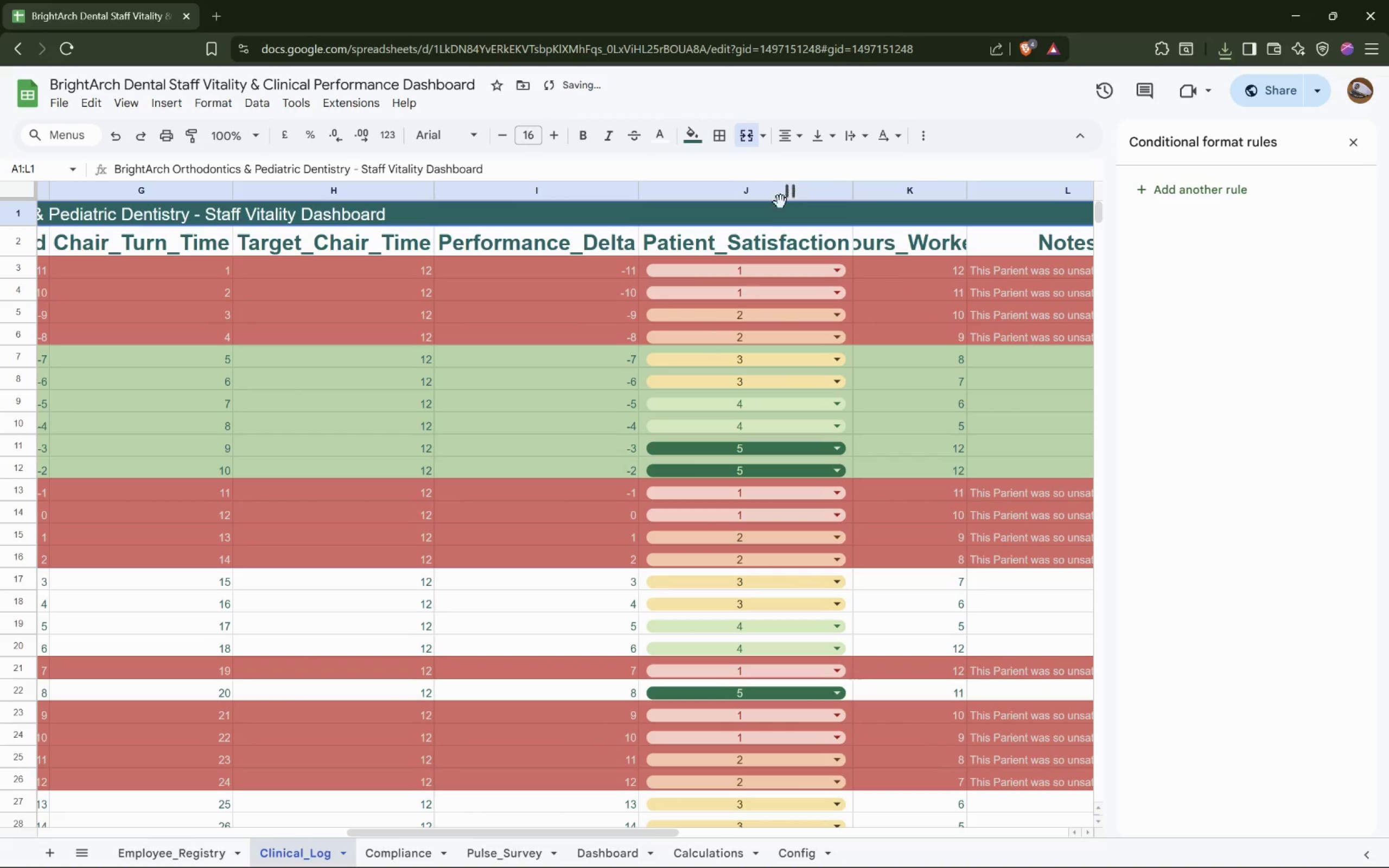 
hold_key(key=ShiftLeft, duration=1.43)
scroll: coordinate [734, 267], scroll_direction: down, amount: 4.0
 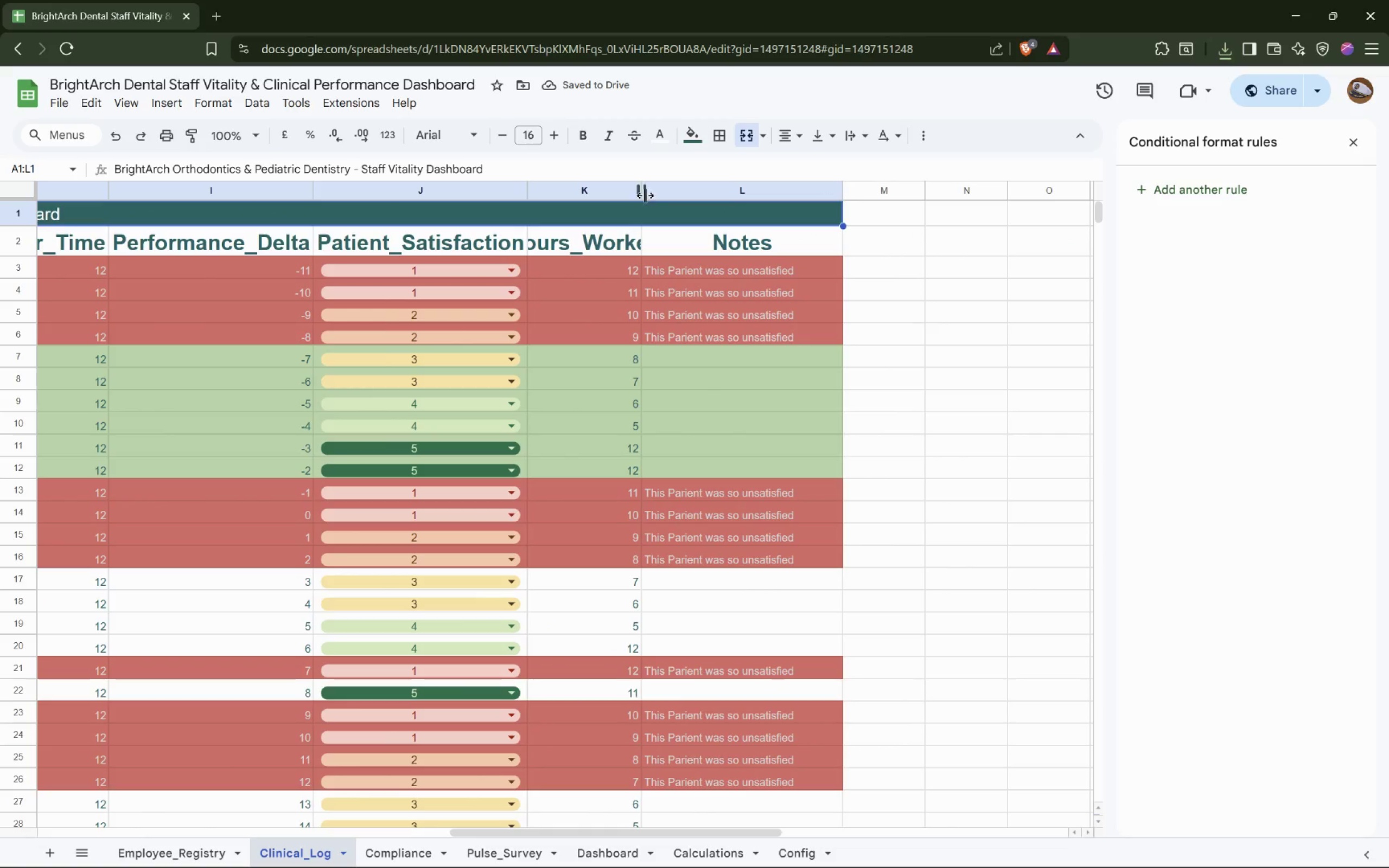 
double_click([643, 193])
 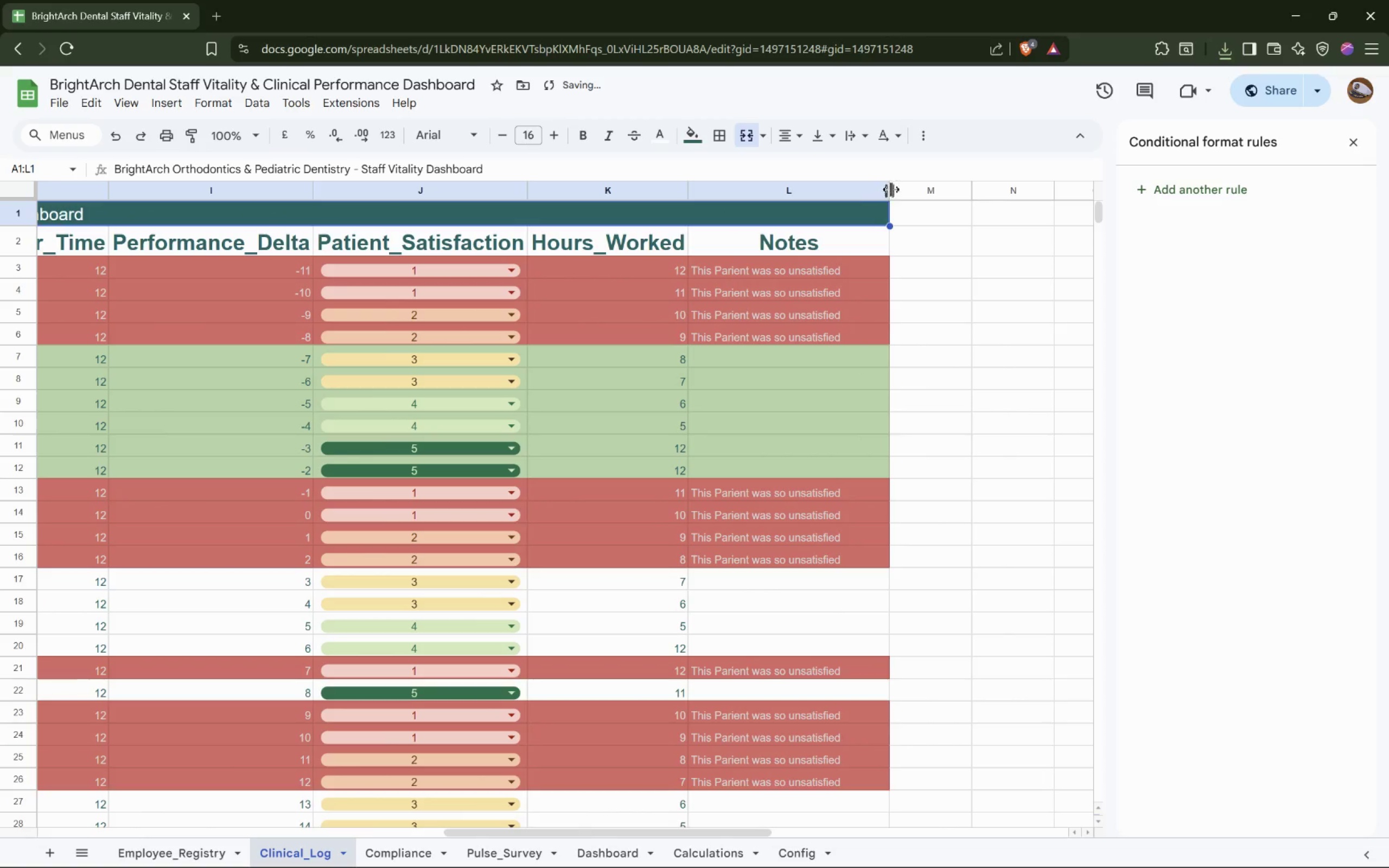 
double_click([891, 189])
 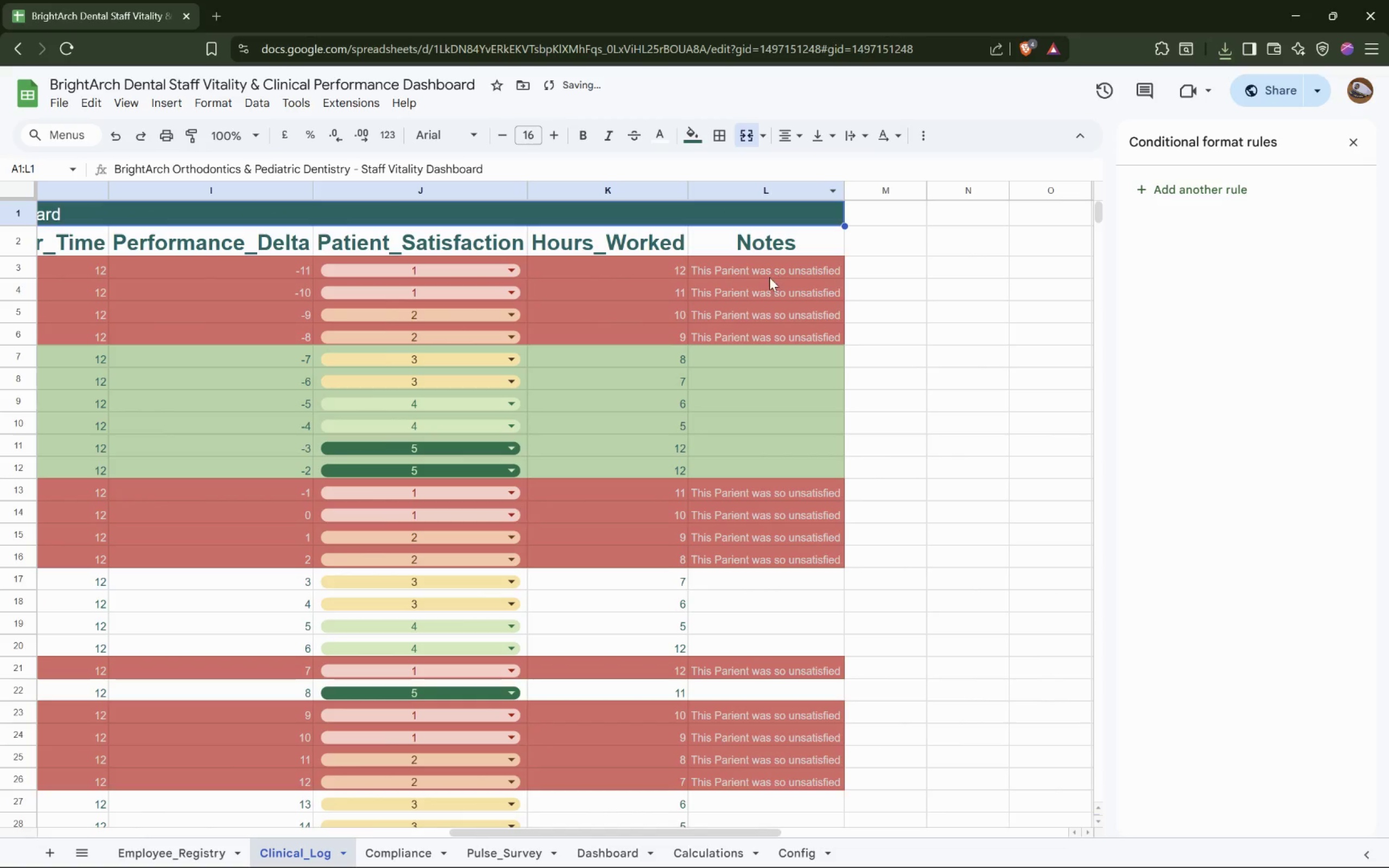 
left_click([782, 269])
 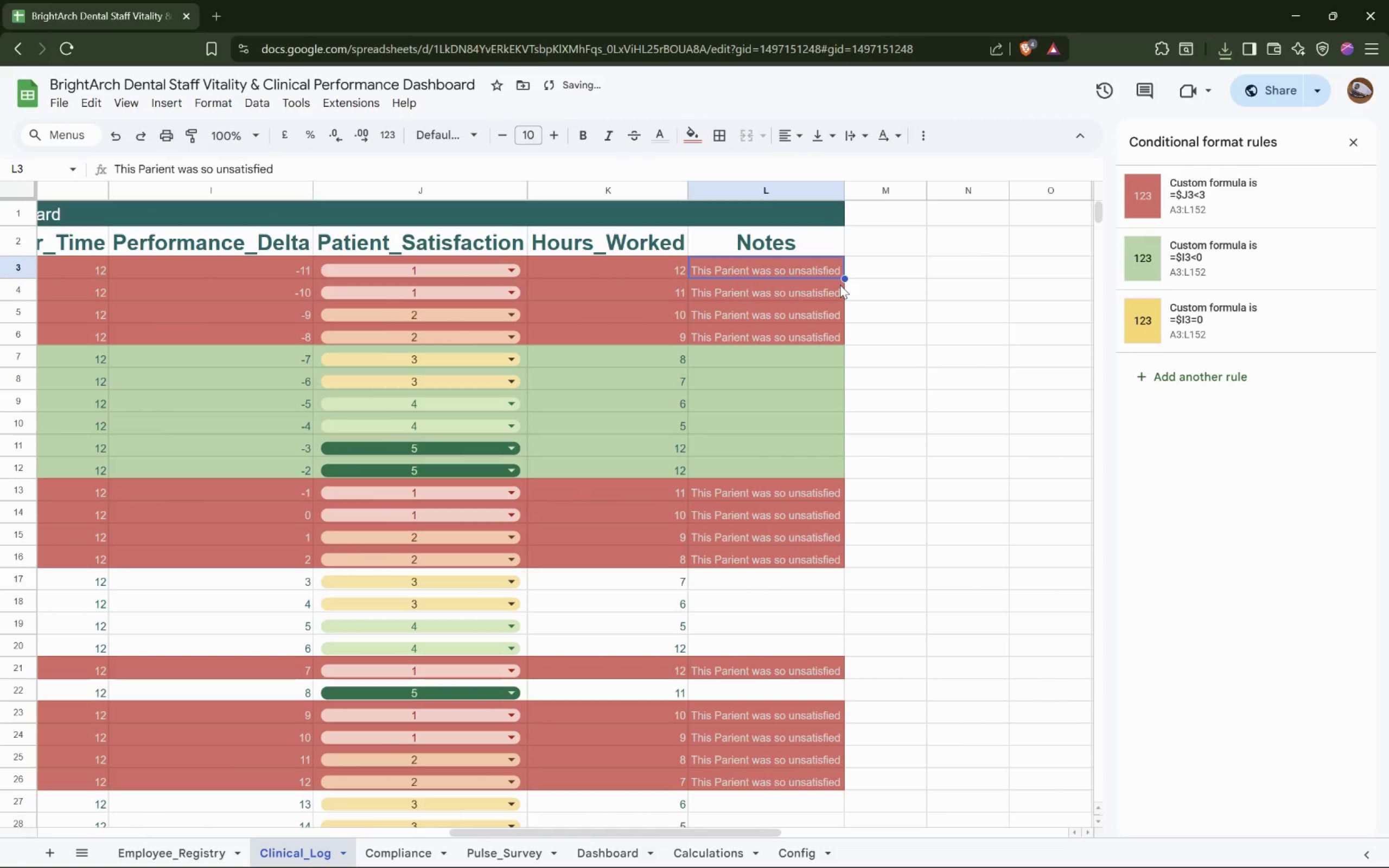 
scroll: coordinate [846, 293], scroll_direction: down, amount: 38.0
 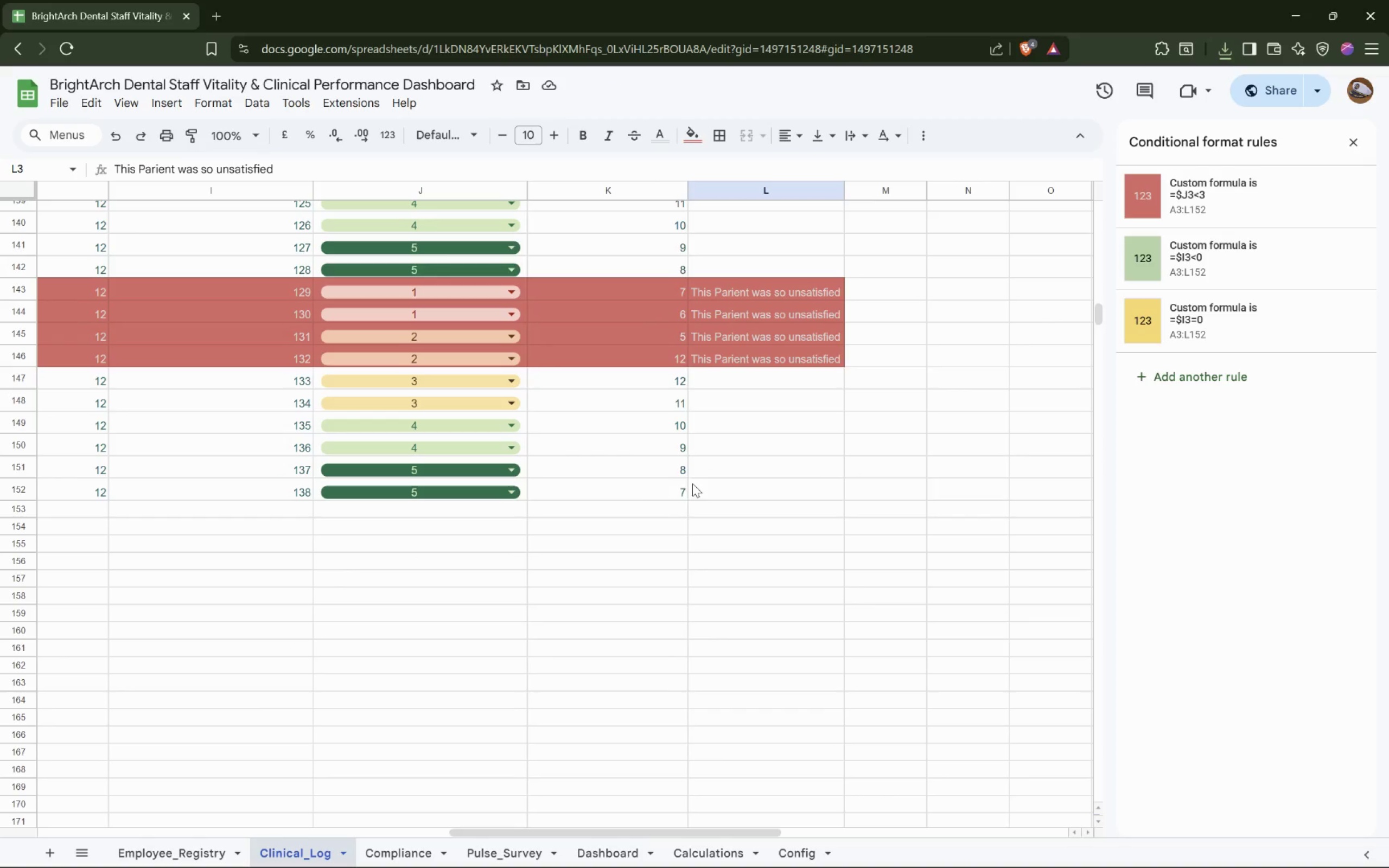 
hold_key(key=ShiftLeft, duration=0.76)
left_click([646, 493])
 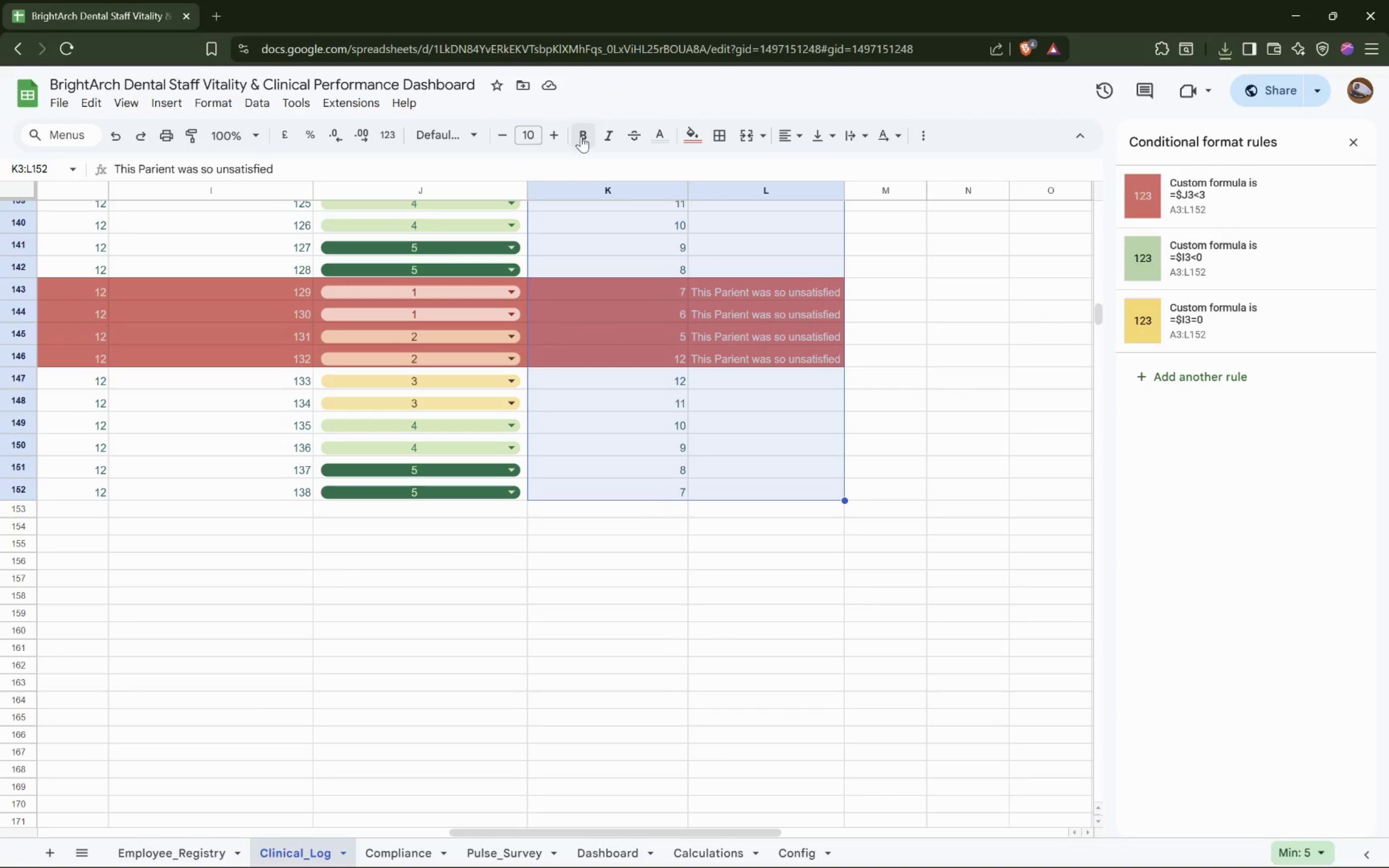 
double_click([557, 141])
 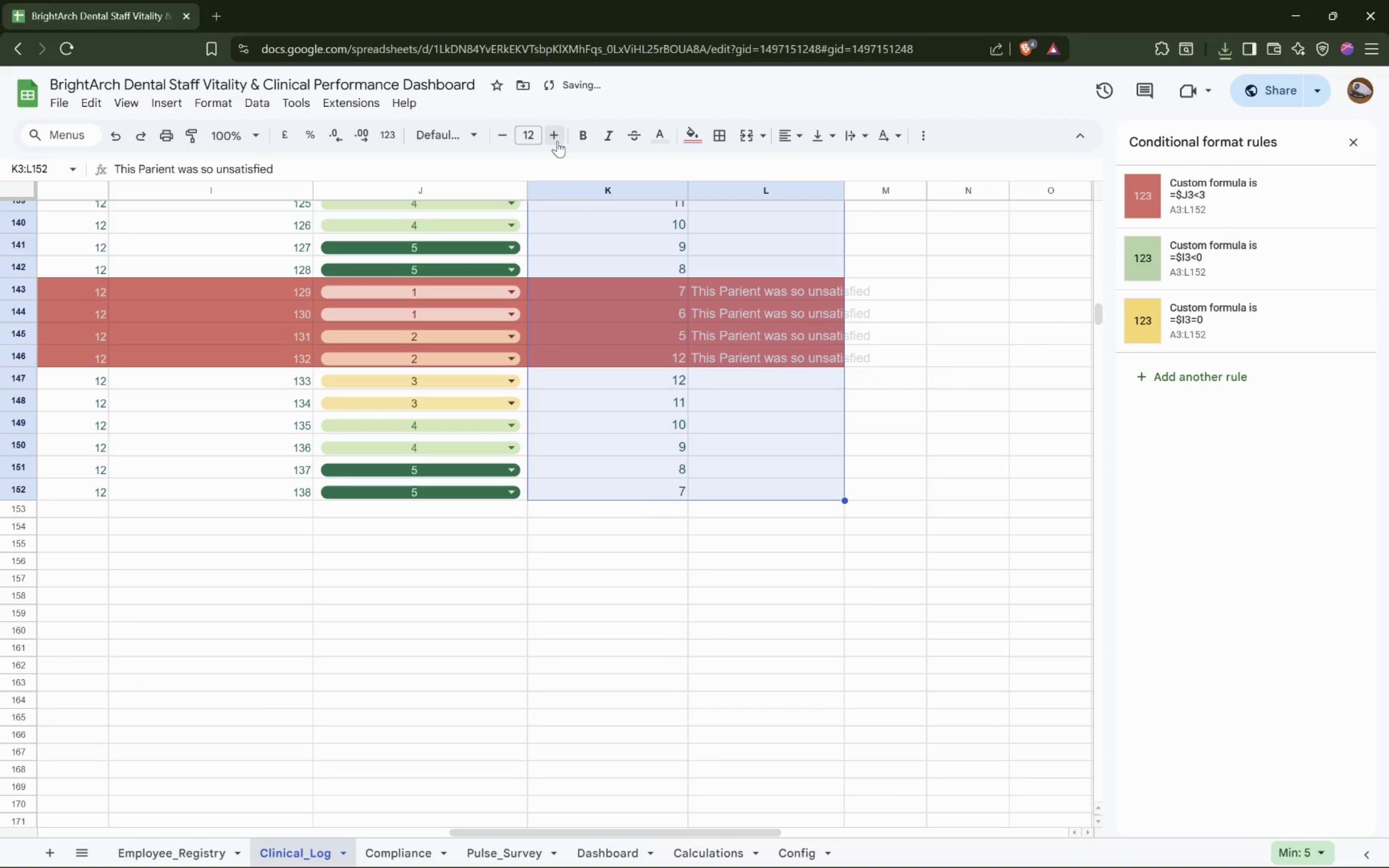 
triple_click([557, 141])
 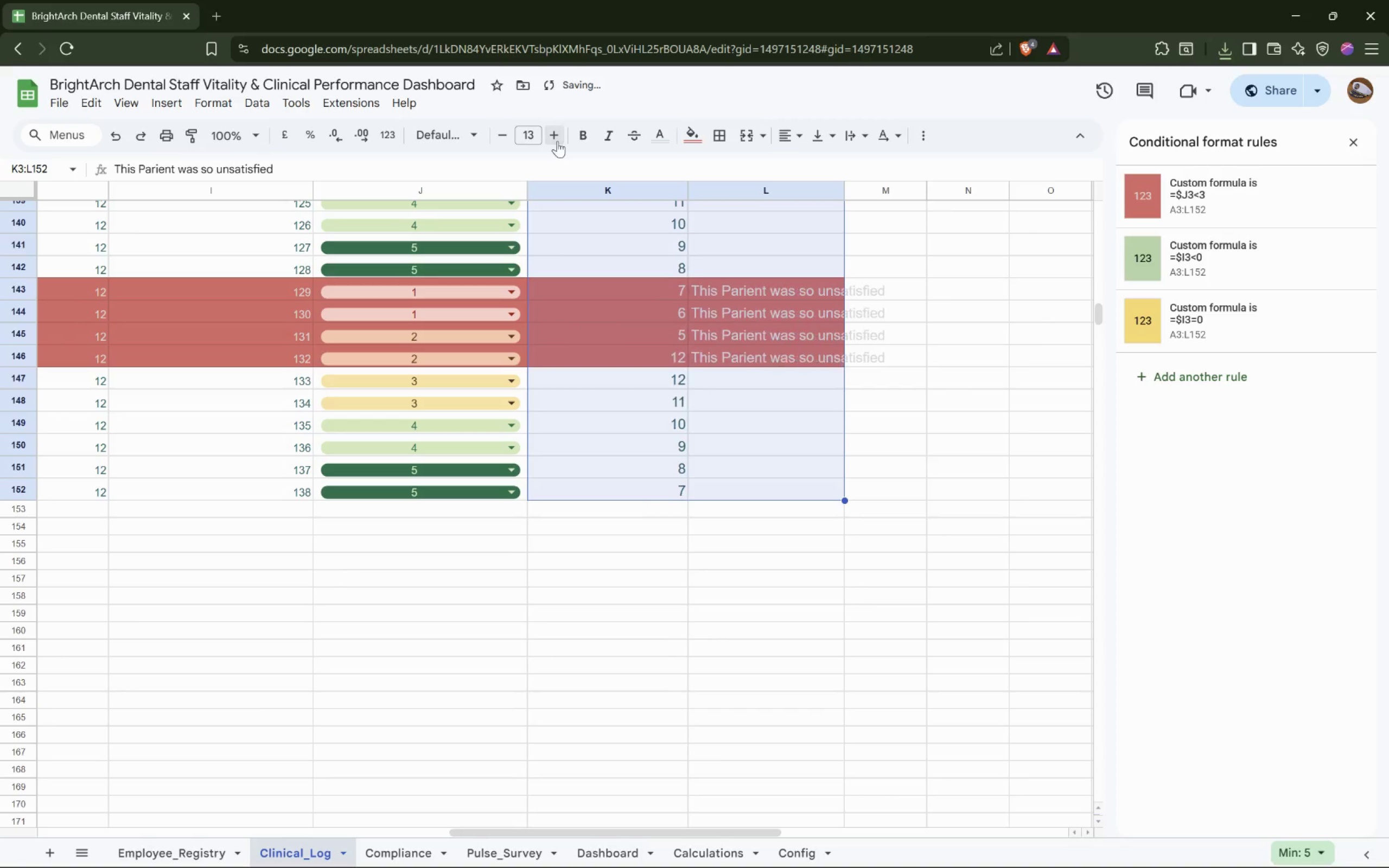 
triple_click([557, 141])
 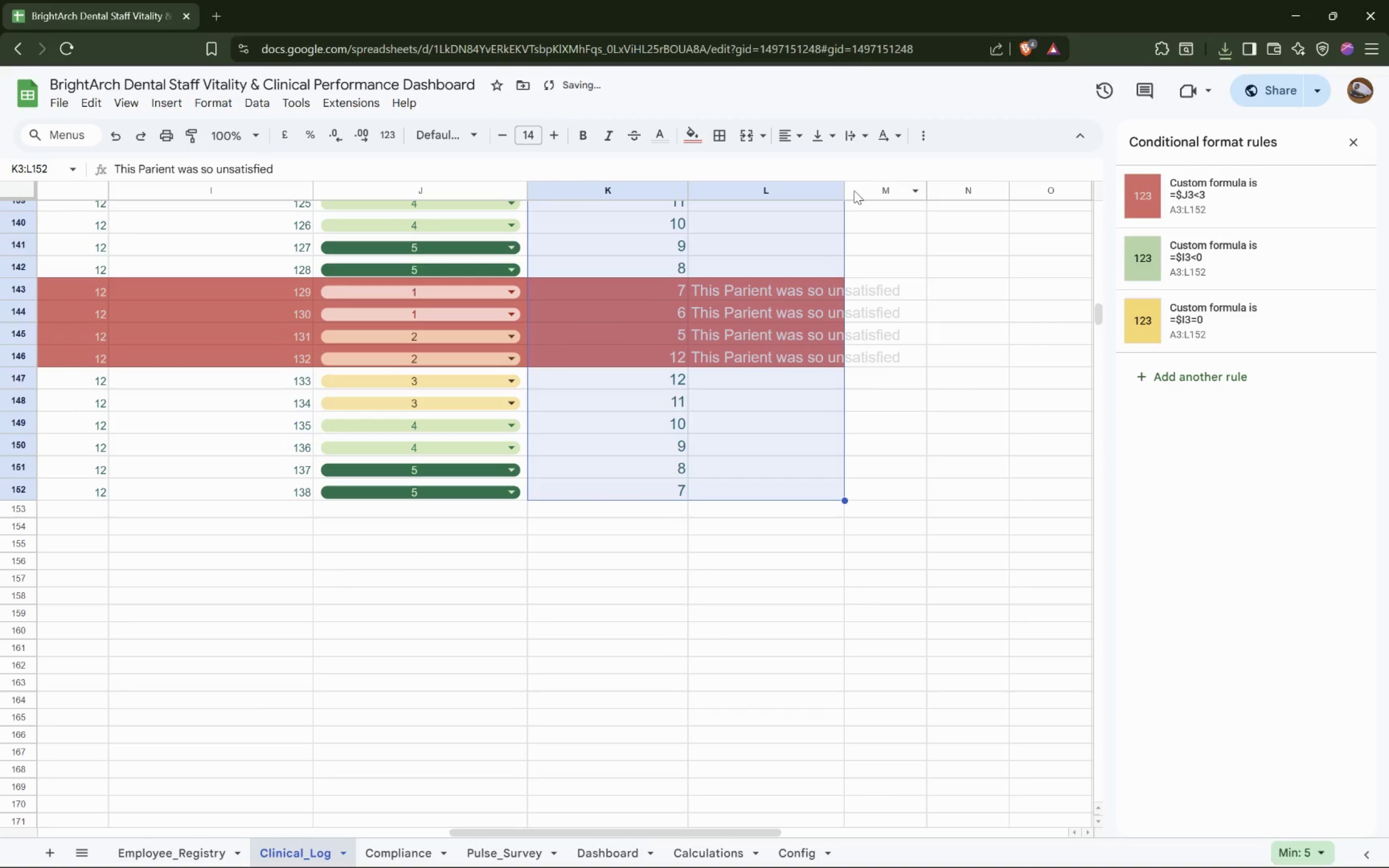 
double_click([844, 192])
 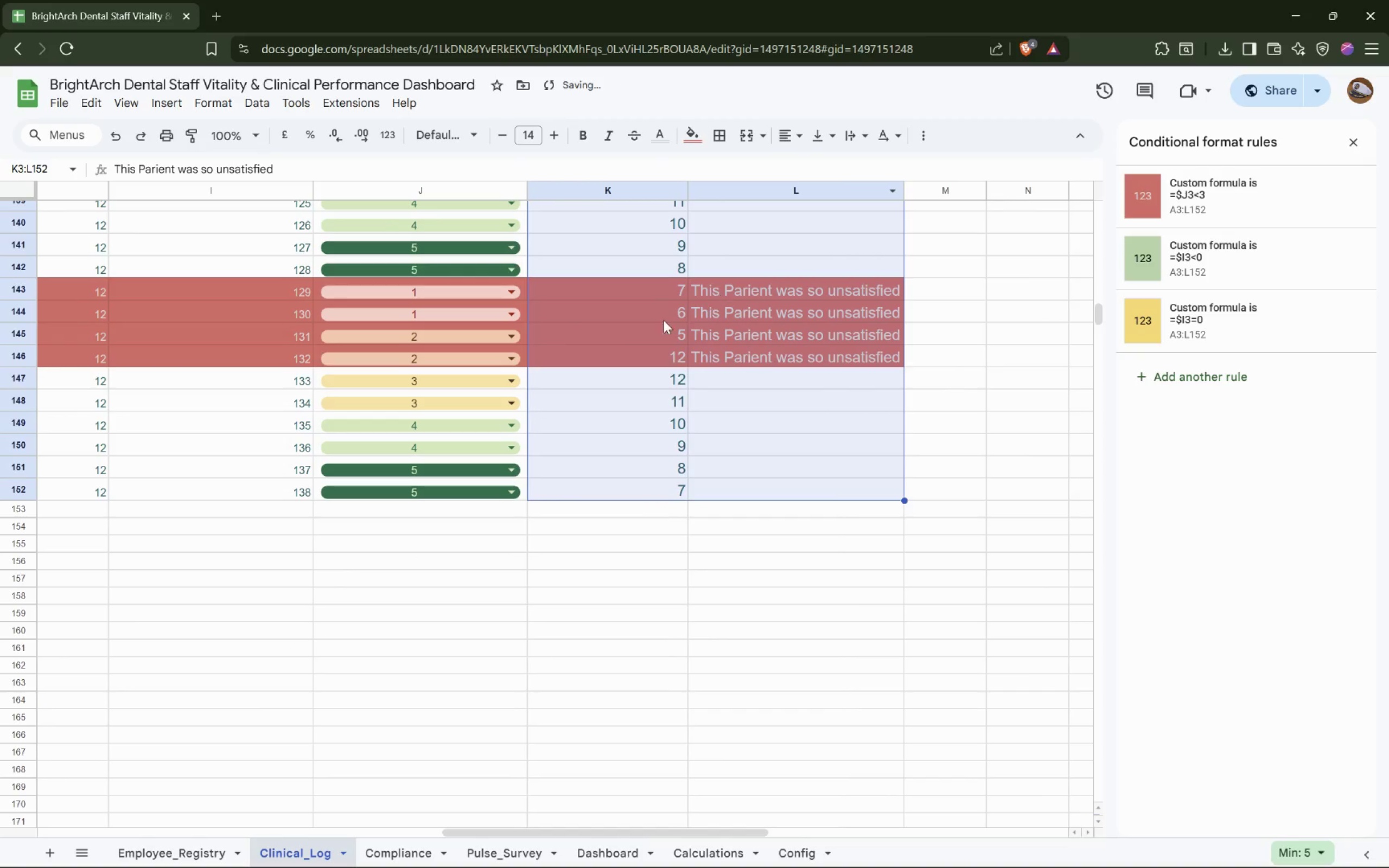 
left_click([615, 350])
 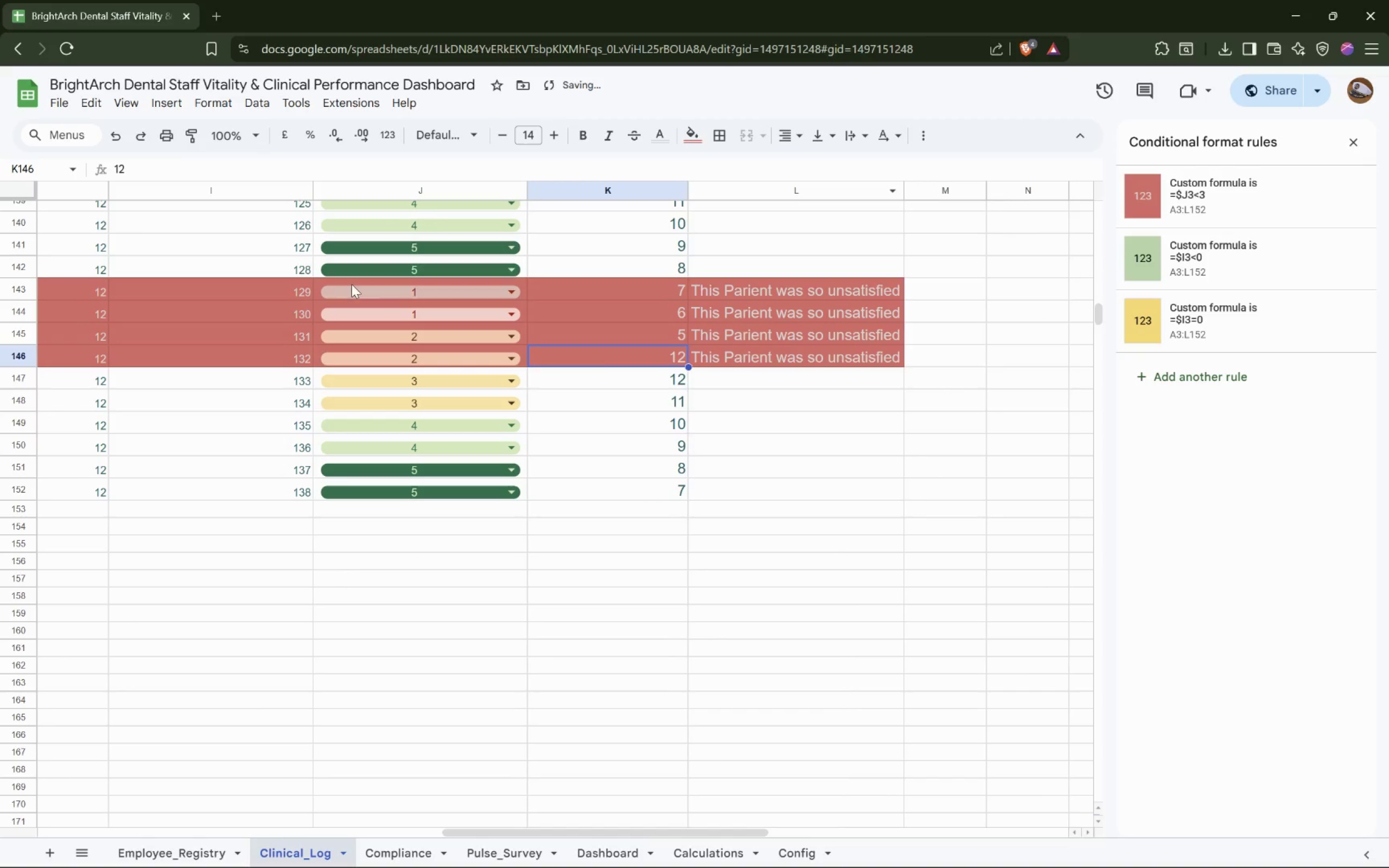 
scroll: coordinate [351, 232], scroll_direction: up, amount: 9.0
 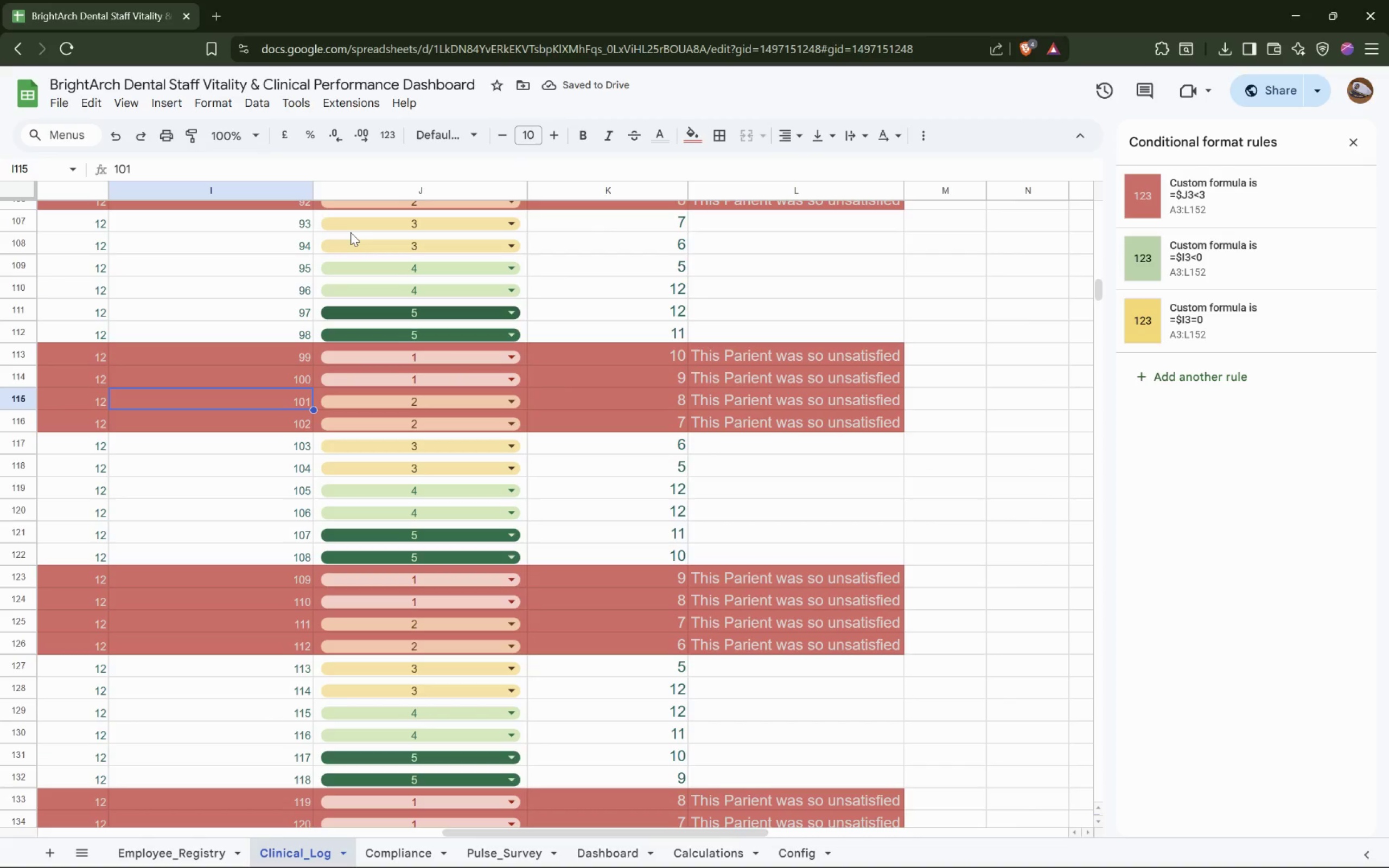 
key(Control+ControlLeft)
 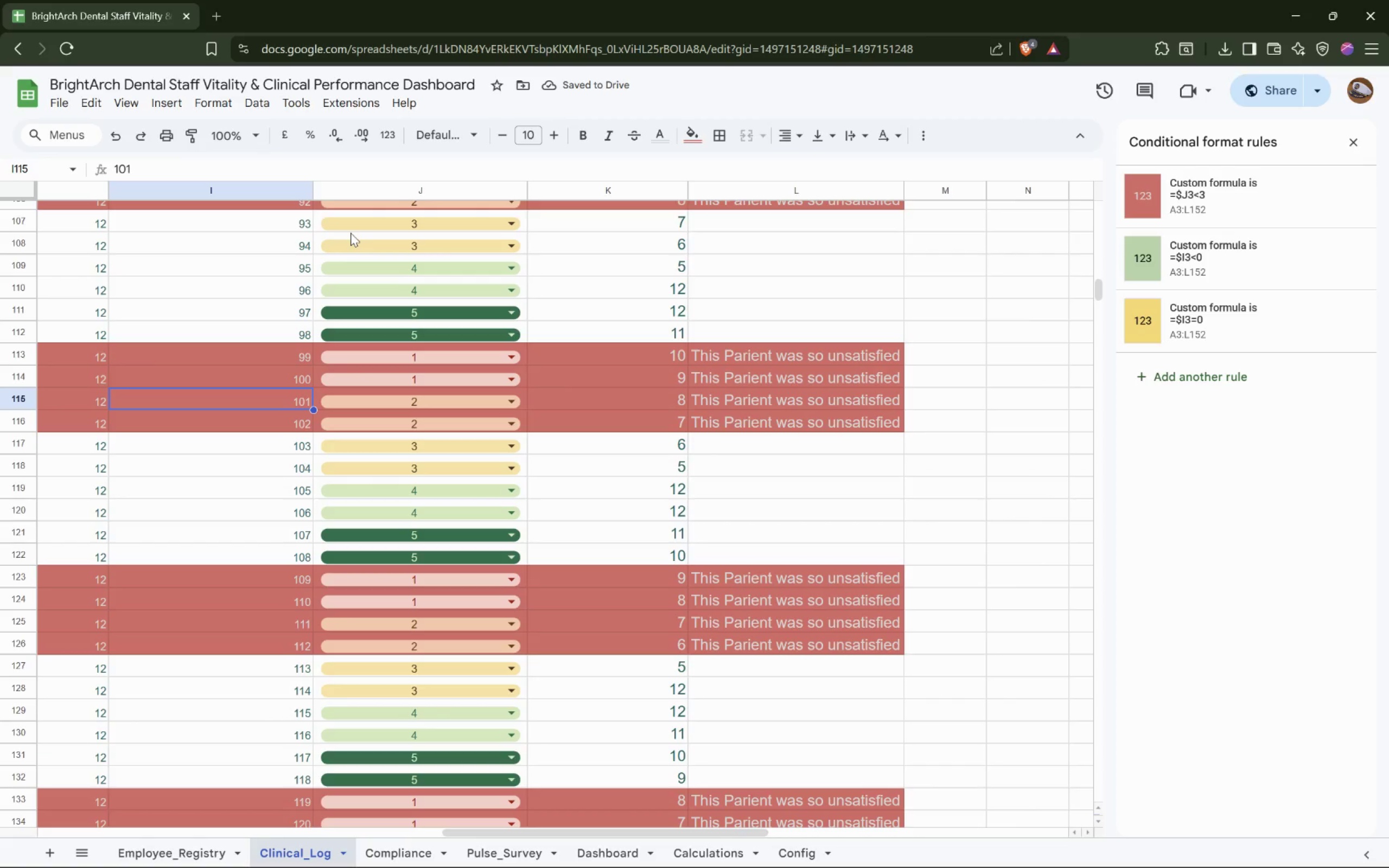 
key(Control+ControlLeft)
 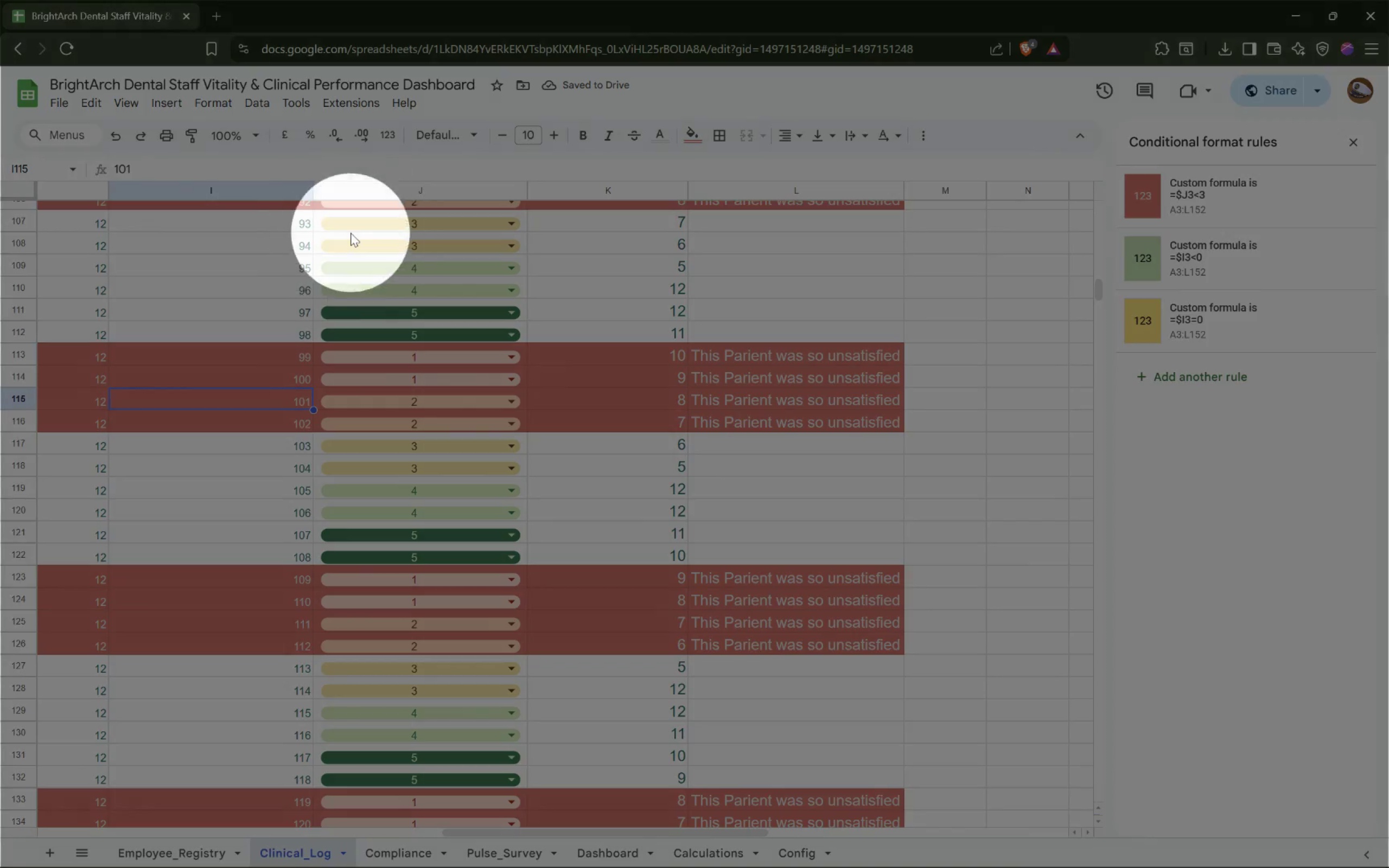 
key(Shift+ShiftLeft)
 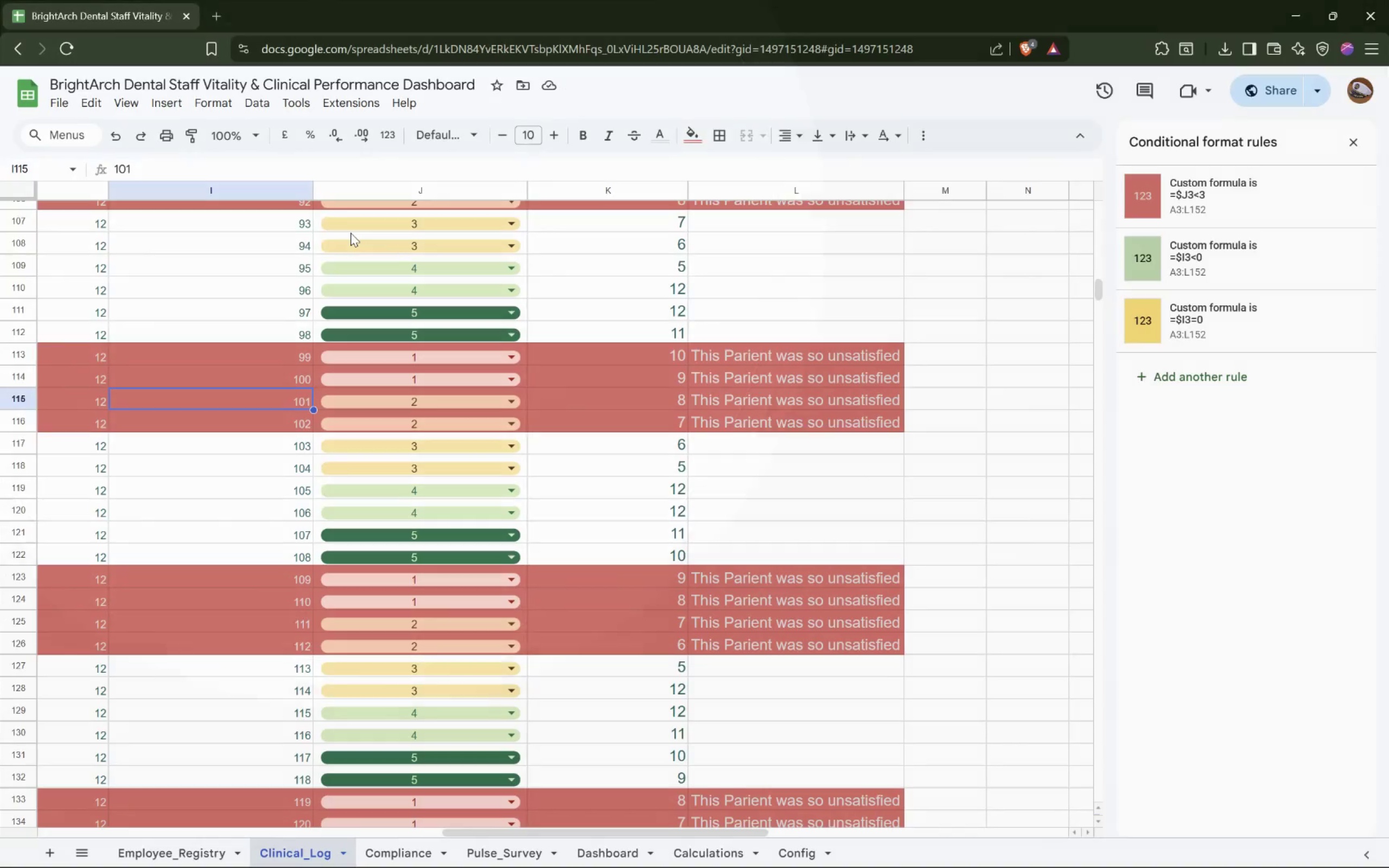 
hold_key(key=ShiftLeft, duration=1.34)
scroll: coordinate [351, 233], scroll_direction: up, amount: 4.0
 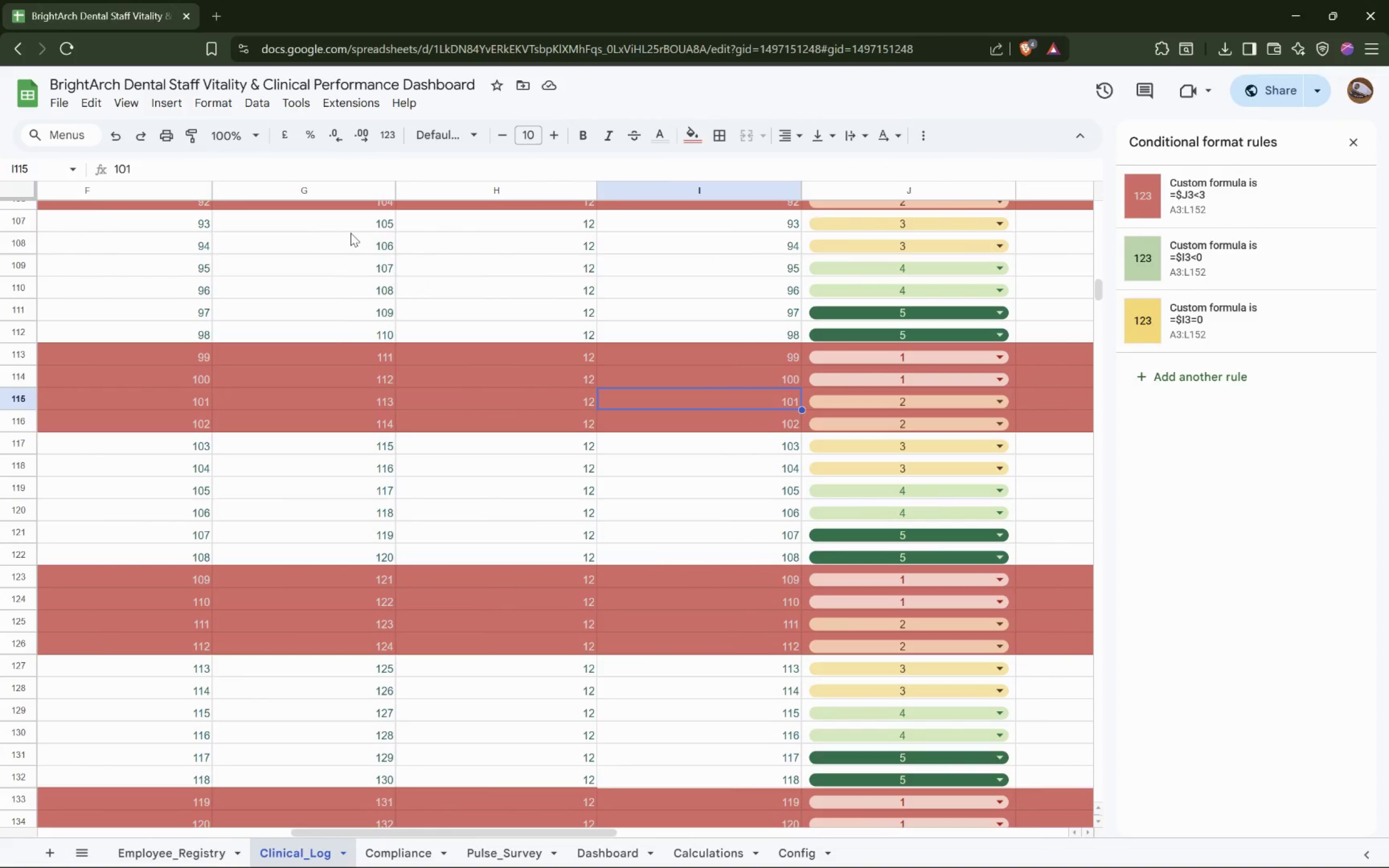 
hold_key(key=ShiftLeft, duration=0.64)
scroll: coordinate [351, 232], scroll_direction: up, amount: 34.0
 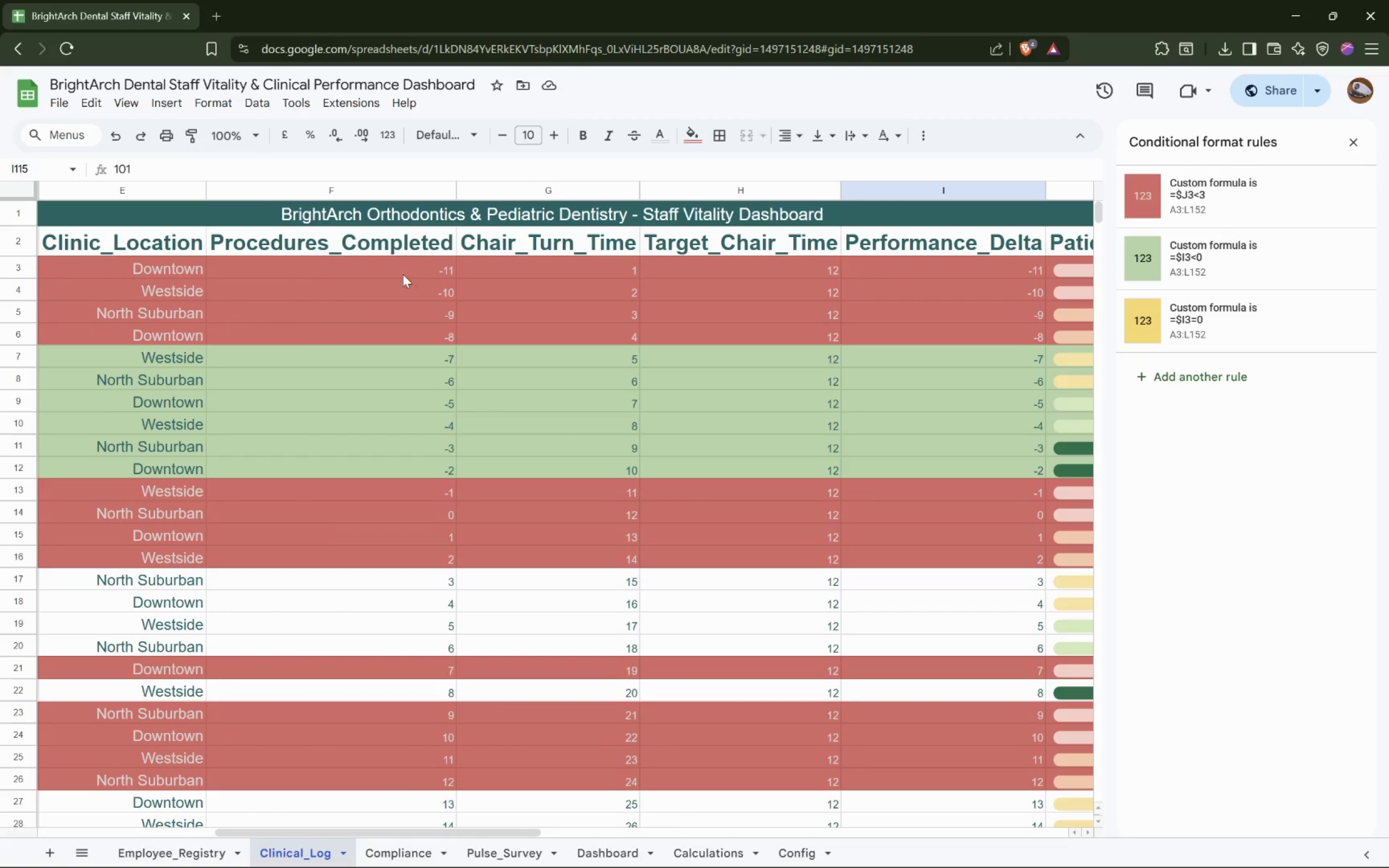 
left_click([418, 274])
 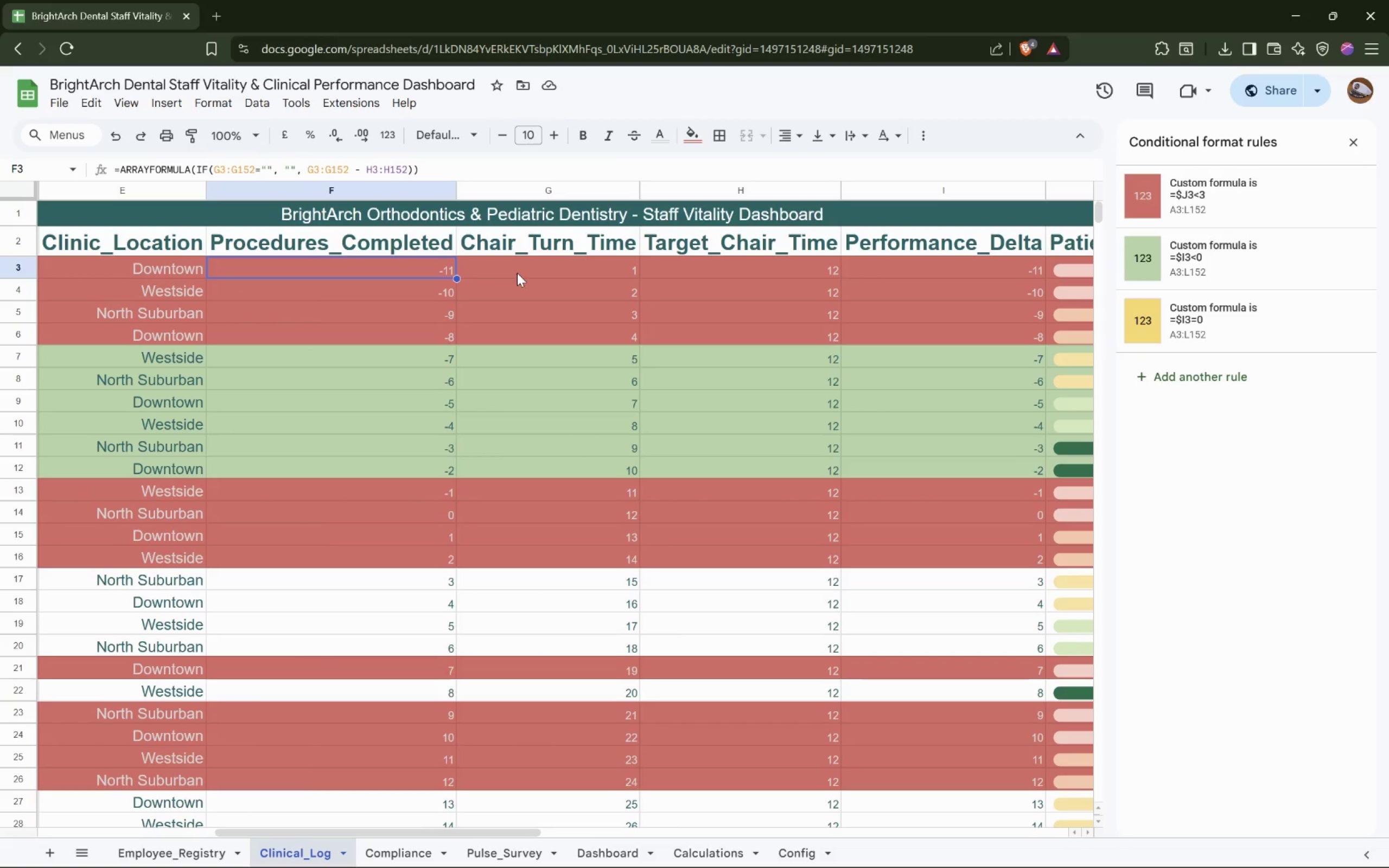 
scroll: coordinate [544, 270], scroll_direction: down, amount: 37.0
 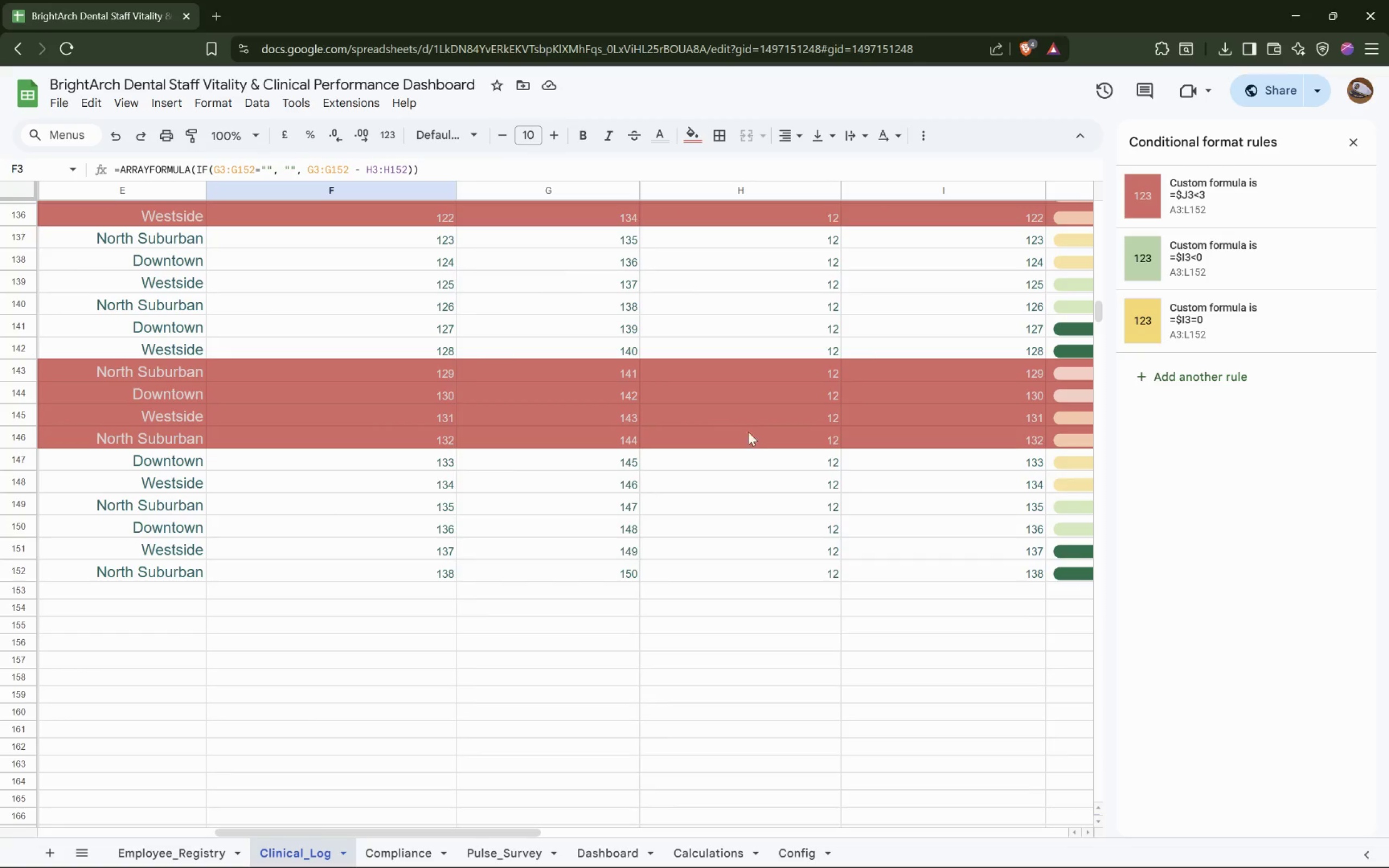 
hold_key(key=ShiftLeft, duration=0.99)
 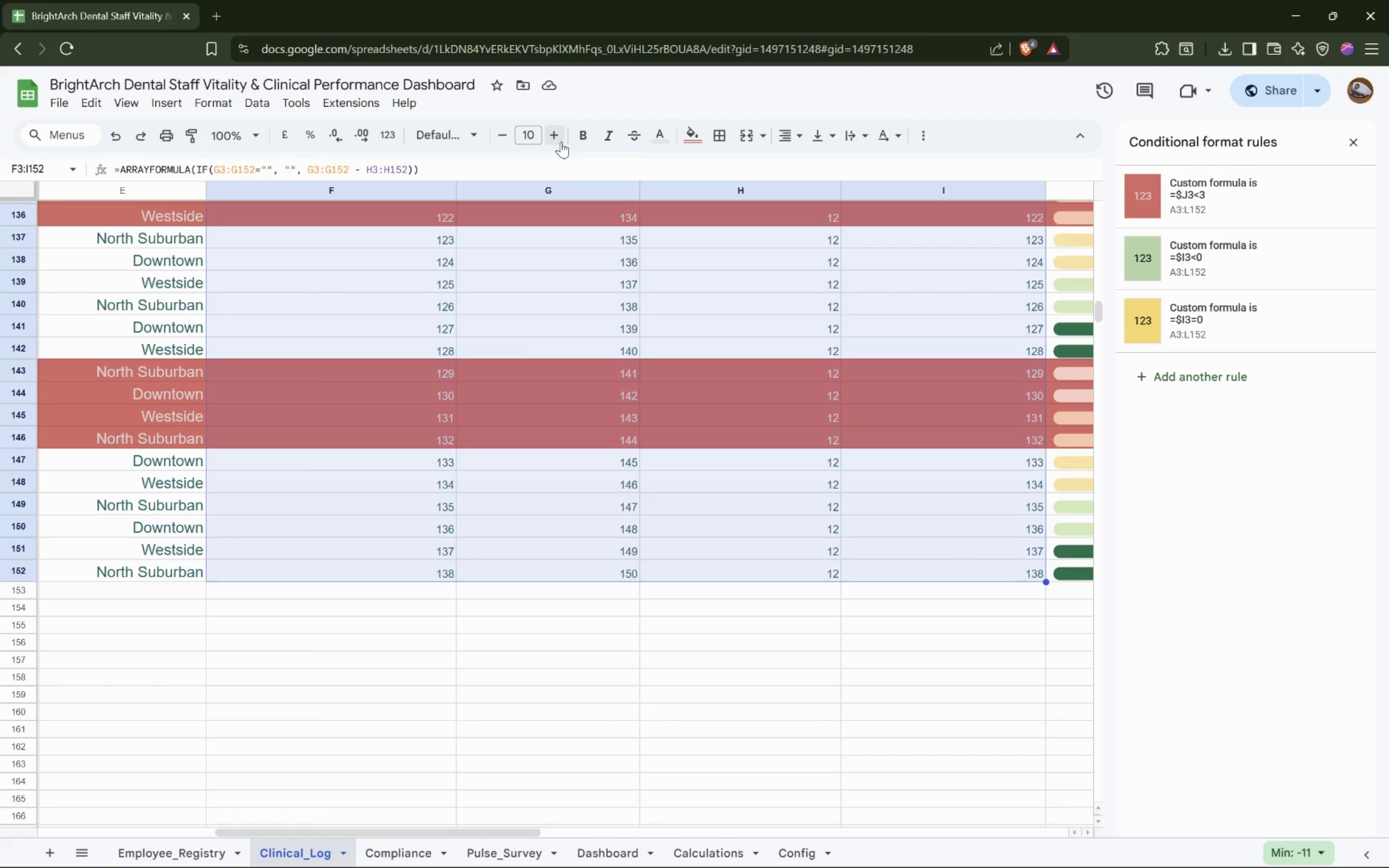 
double_click([561, 142])
 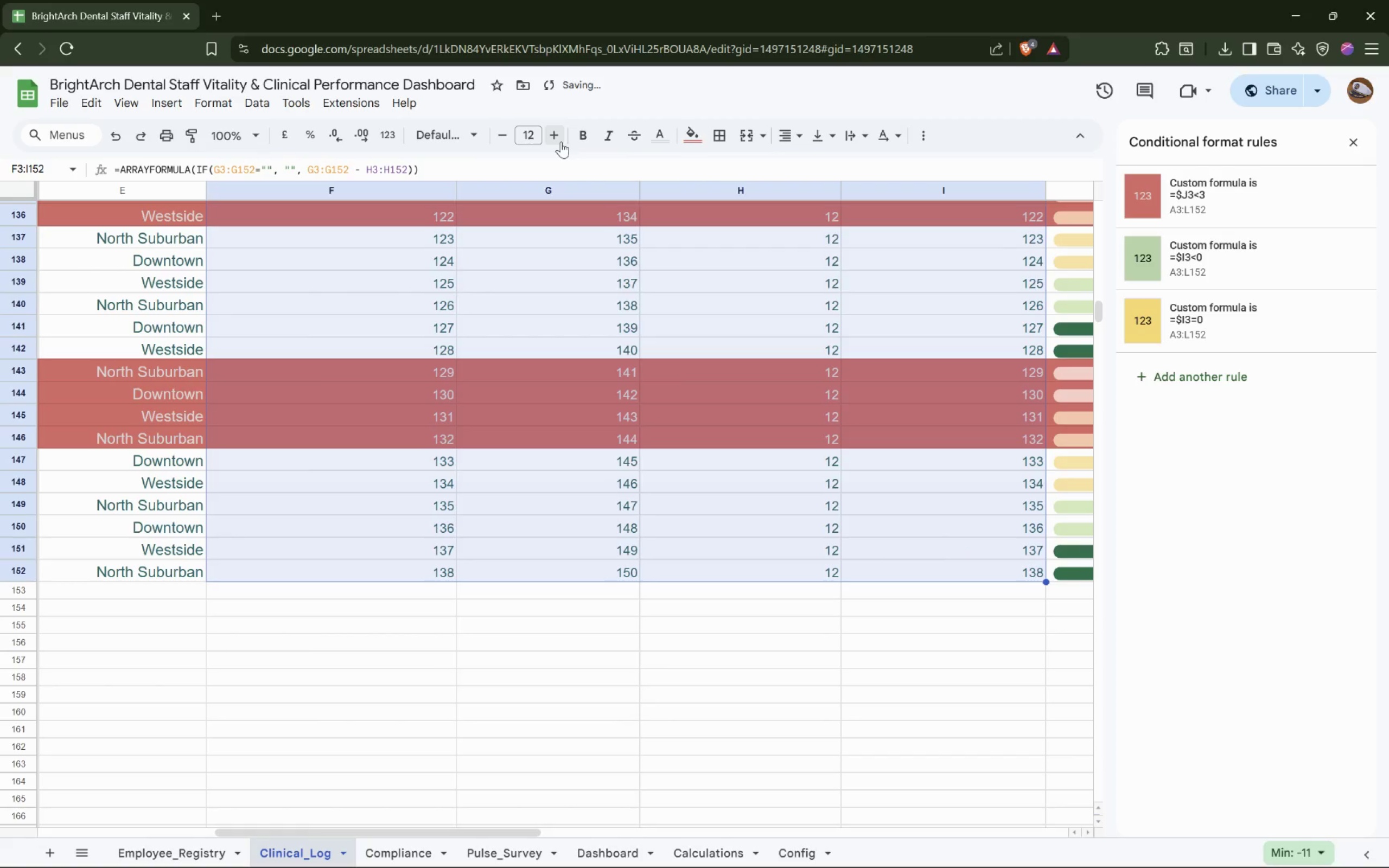 
triple_click([561, 142])
 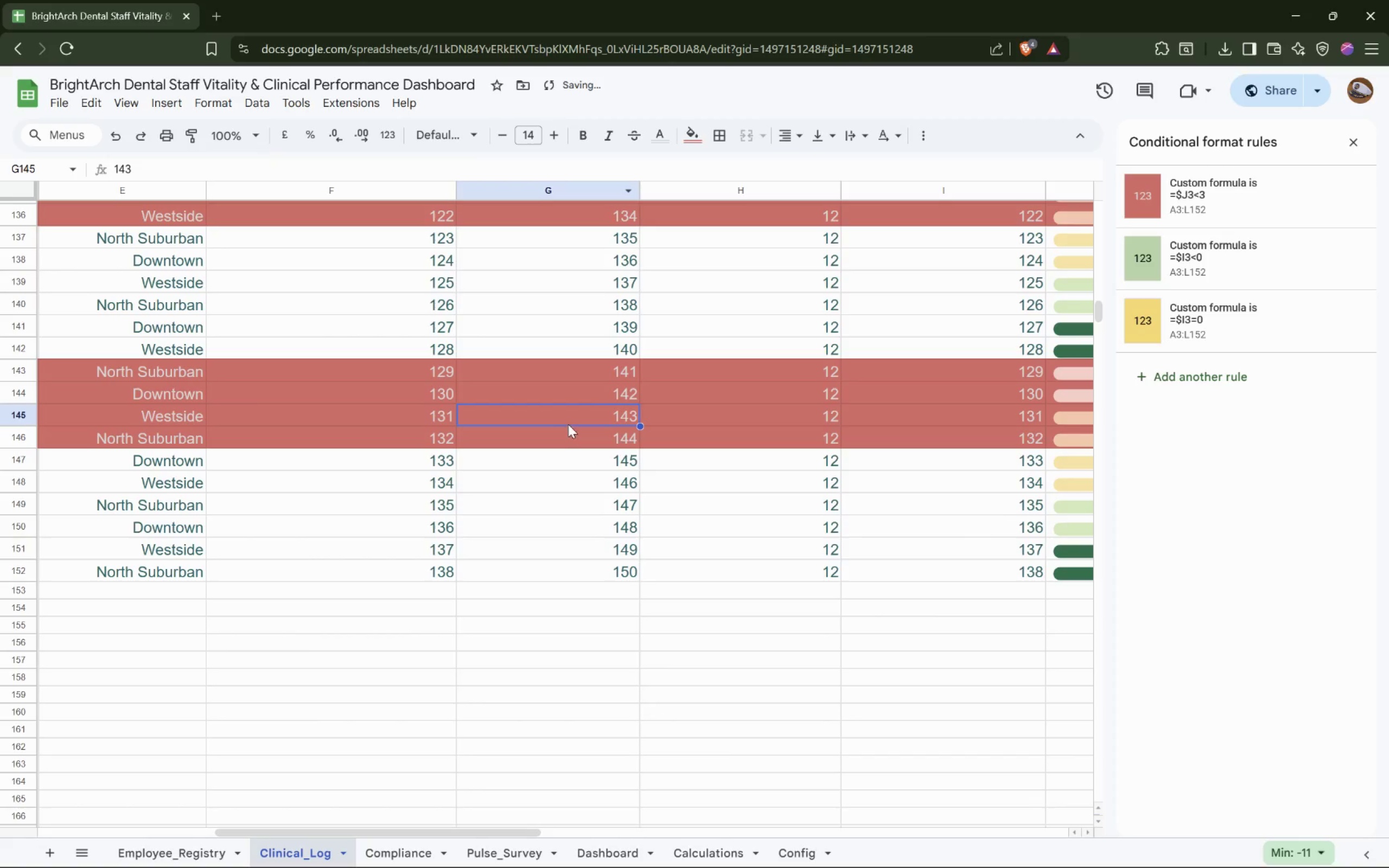 
scroll: coordinate [590, 373], scroll_direction: up, amount: 3.0
 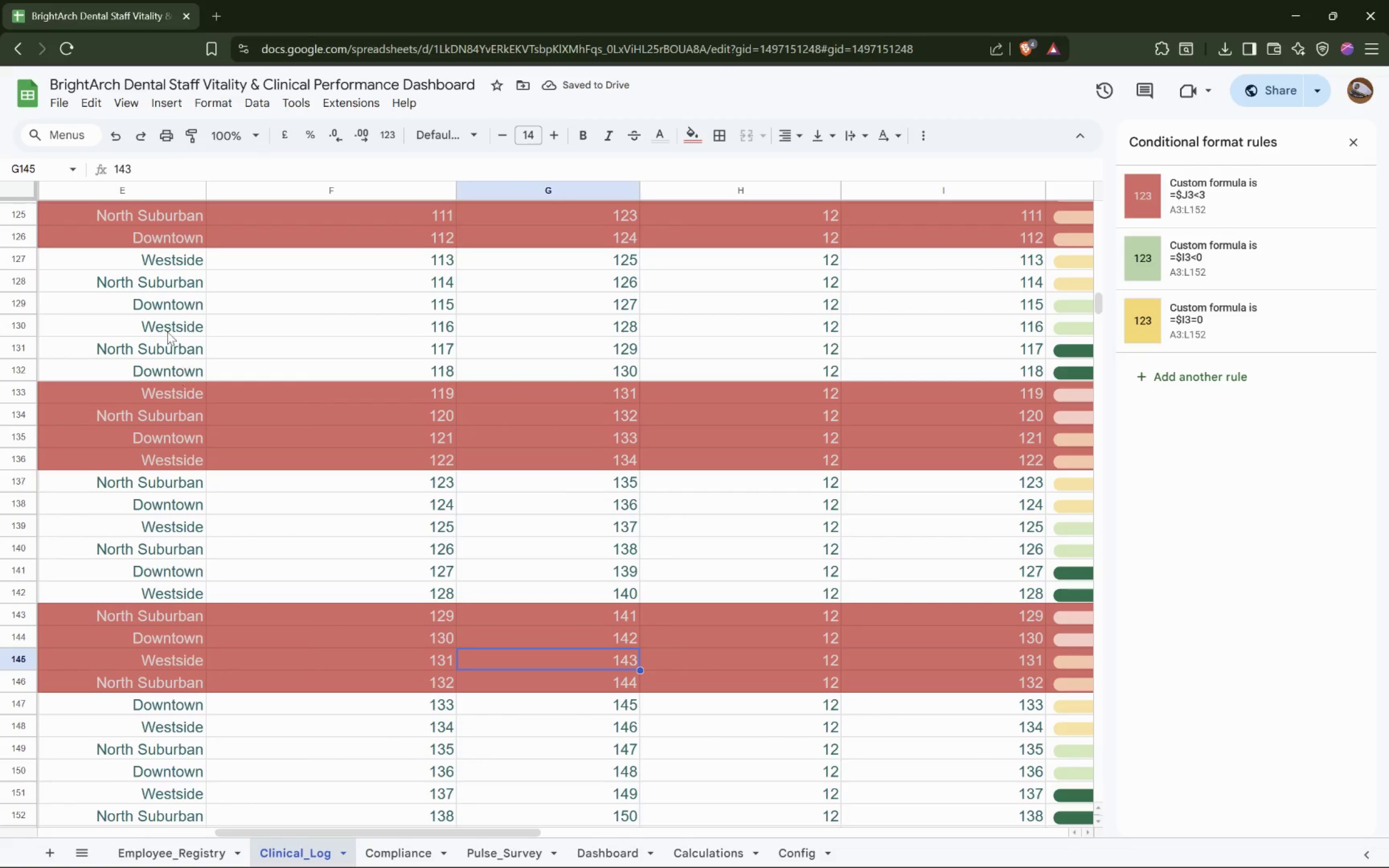 
left_click([167, 330])
 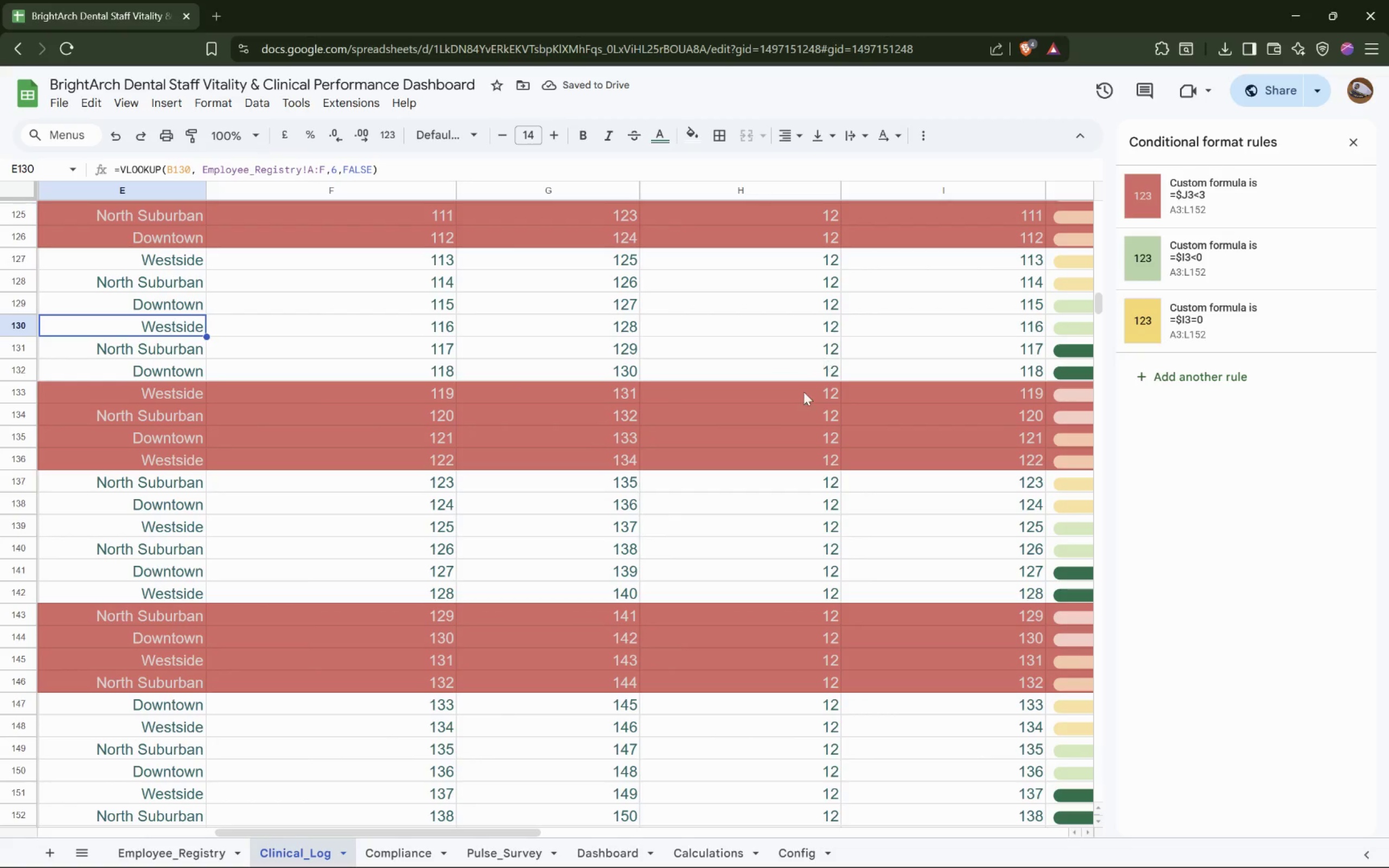 
left_click([643, 378])
 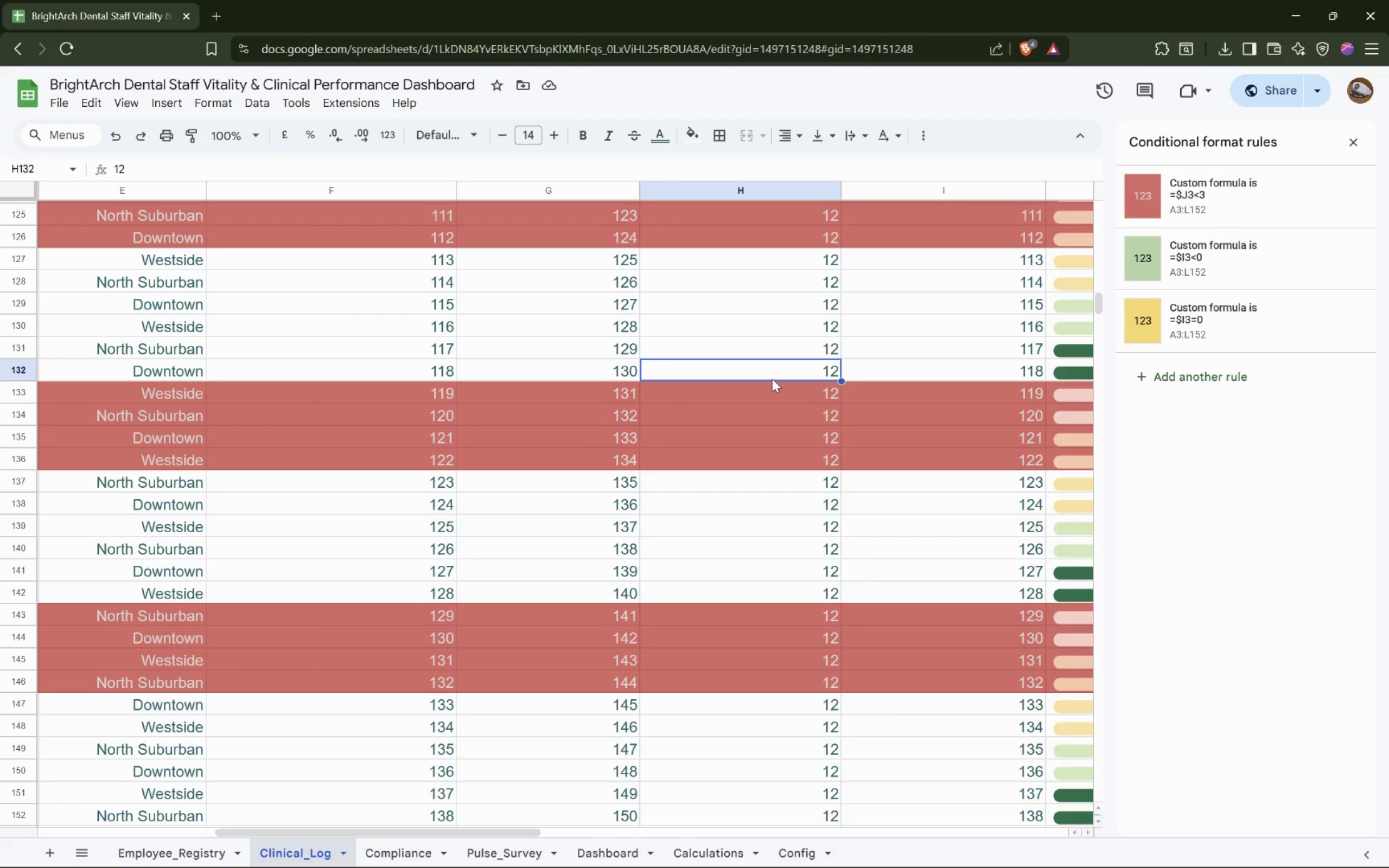 
key(ArrowLeft)
 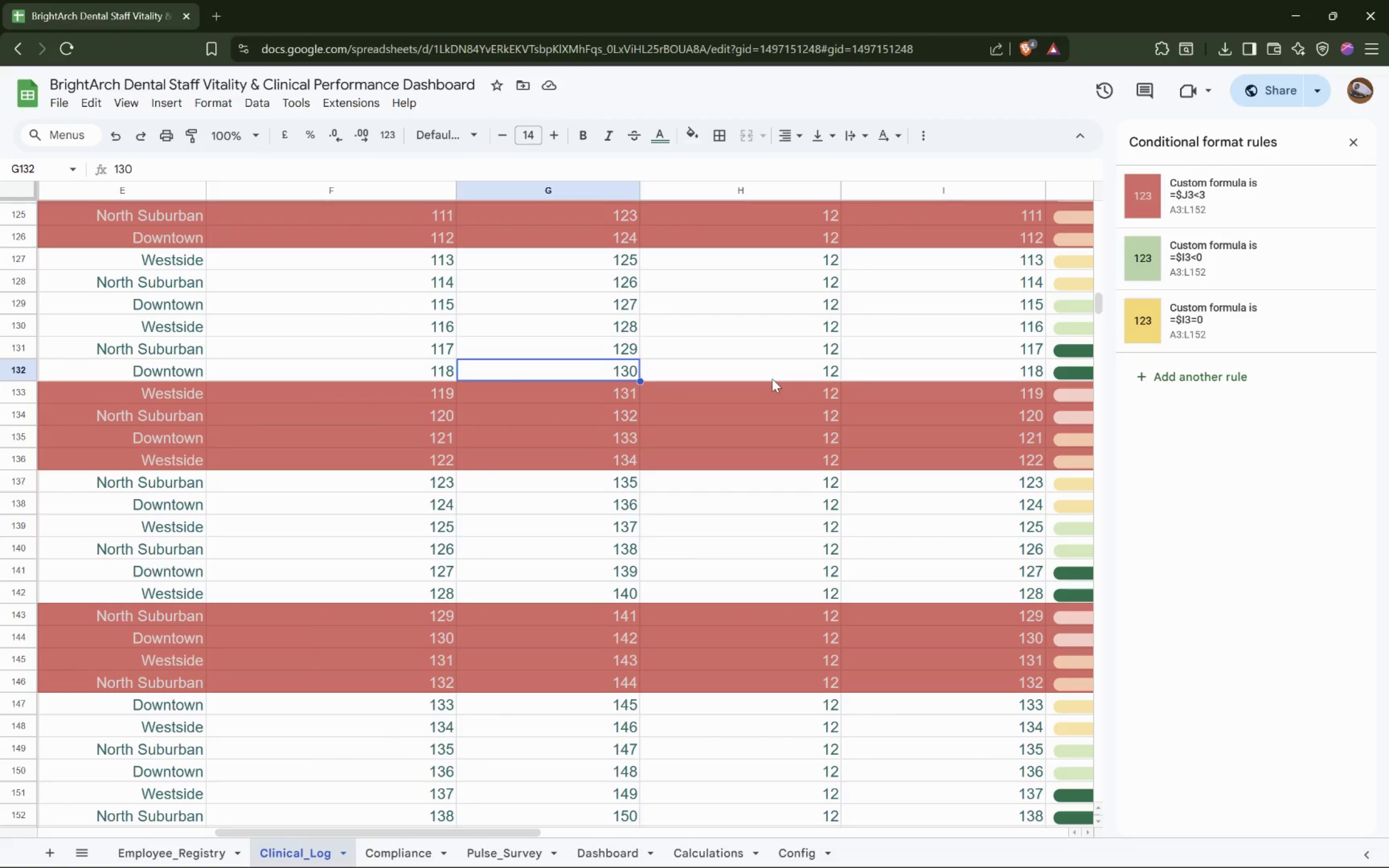 
key(ArrowLeft)
 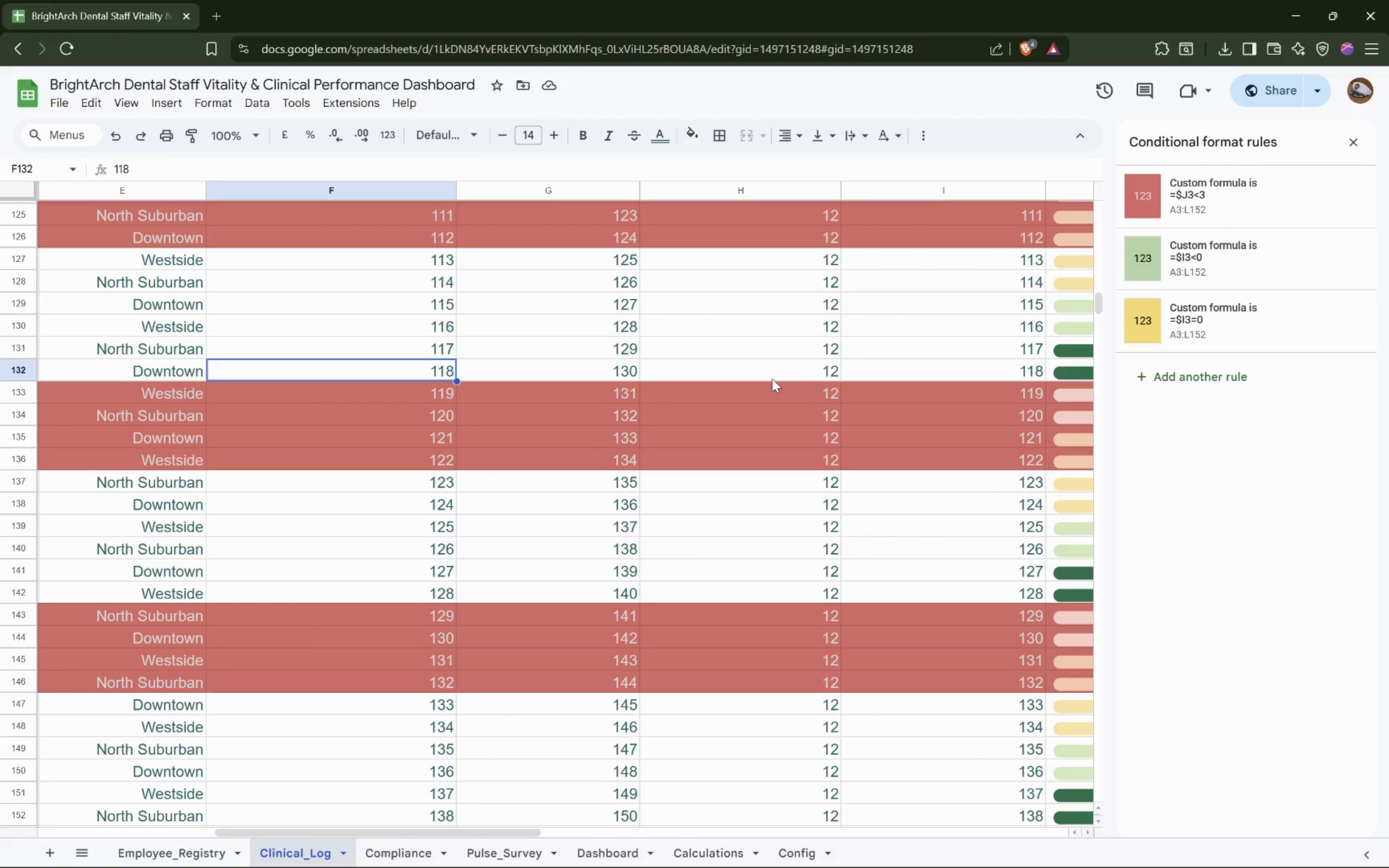 
key(ArrowLeft)
 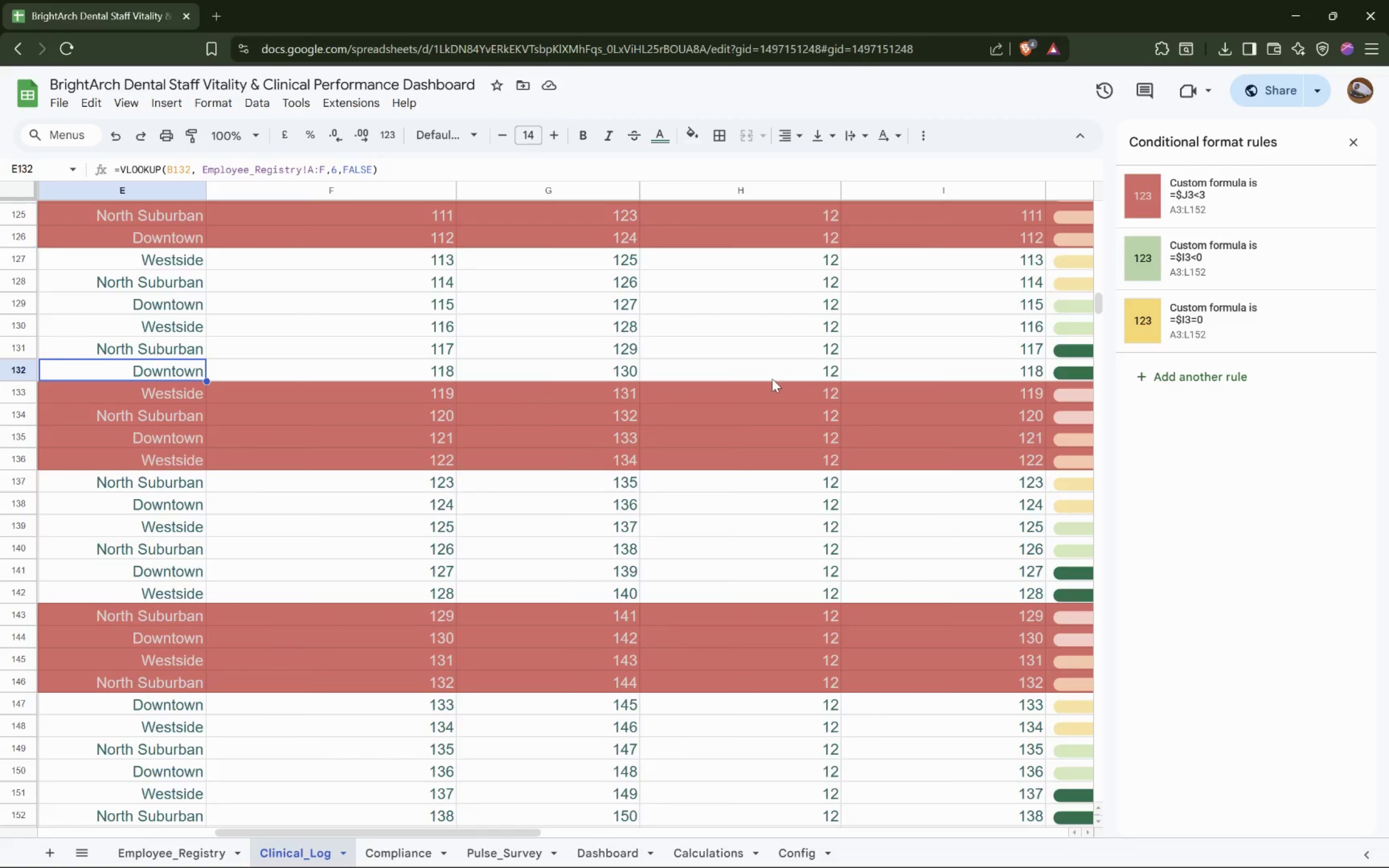 
key(ArrowLeft)
 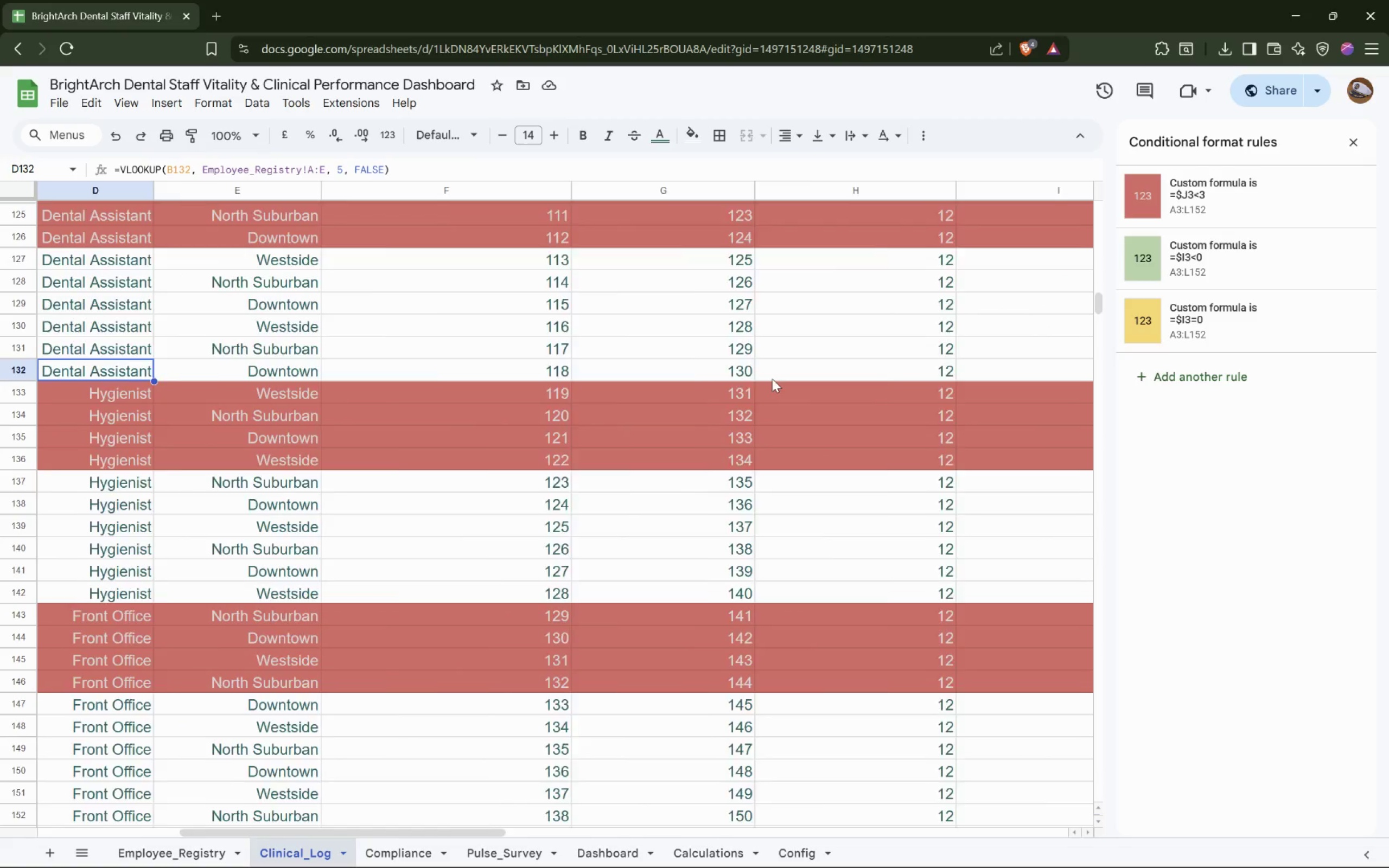 
key(ArrowLeft)
 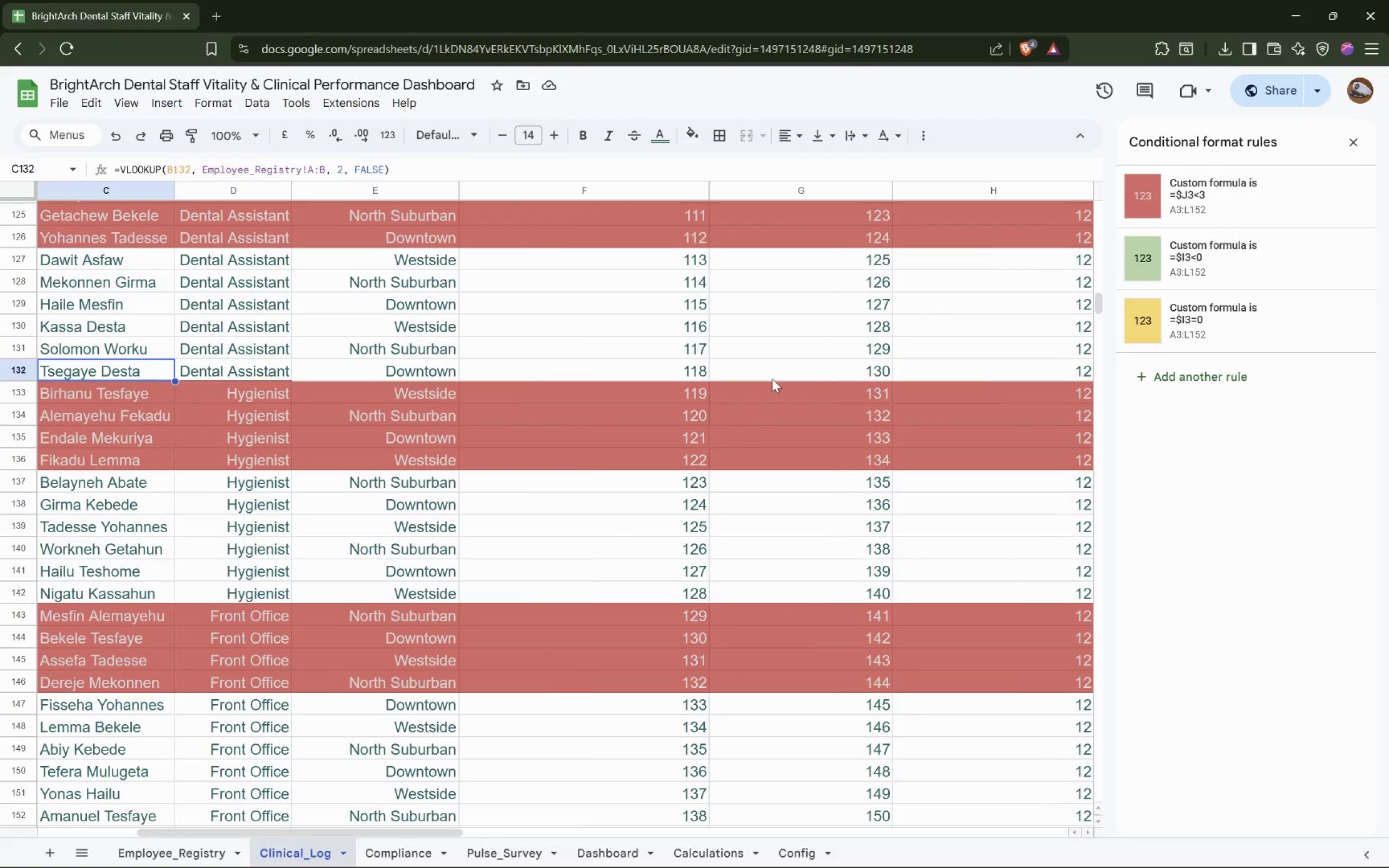 
key(ArrowLeft)
 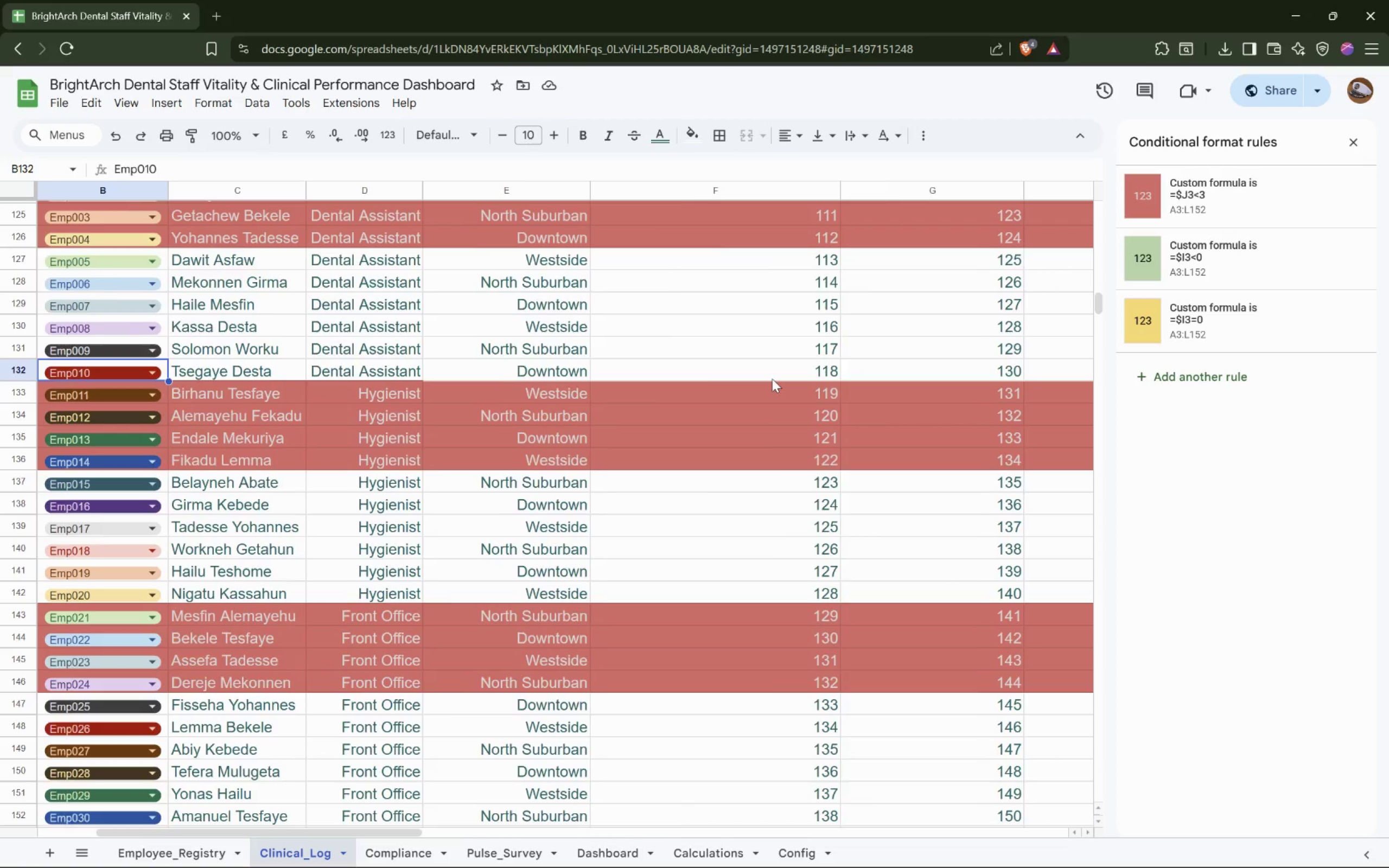 
key(ArrowLeft)
 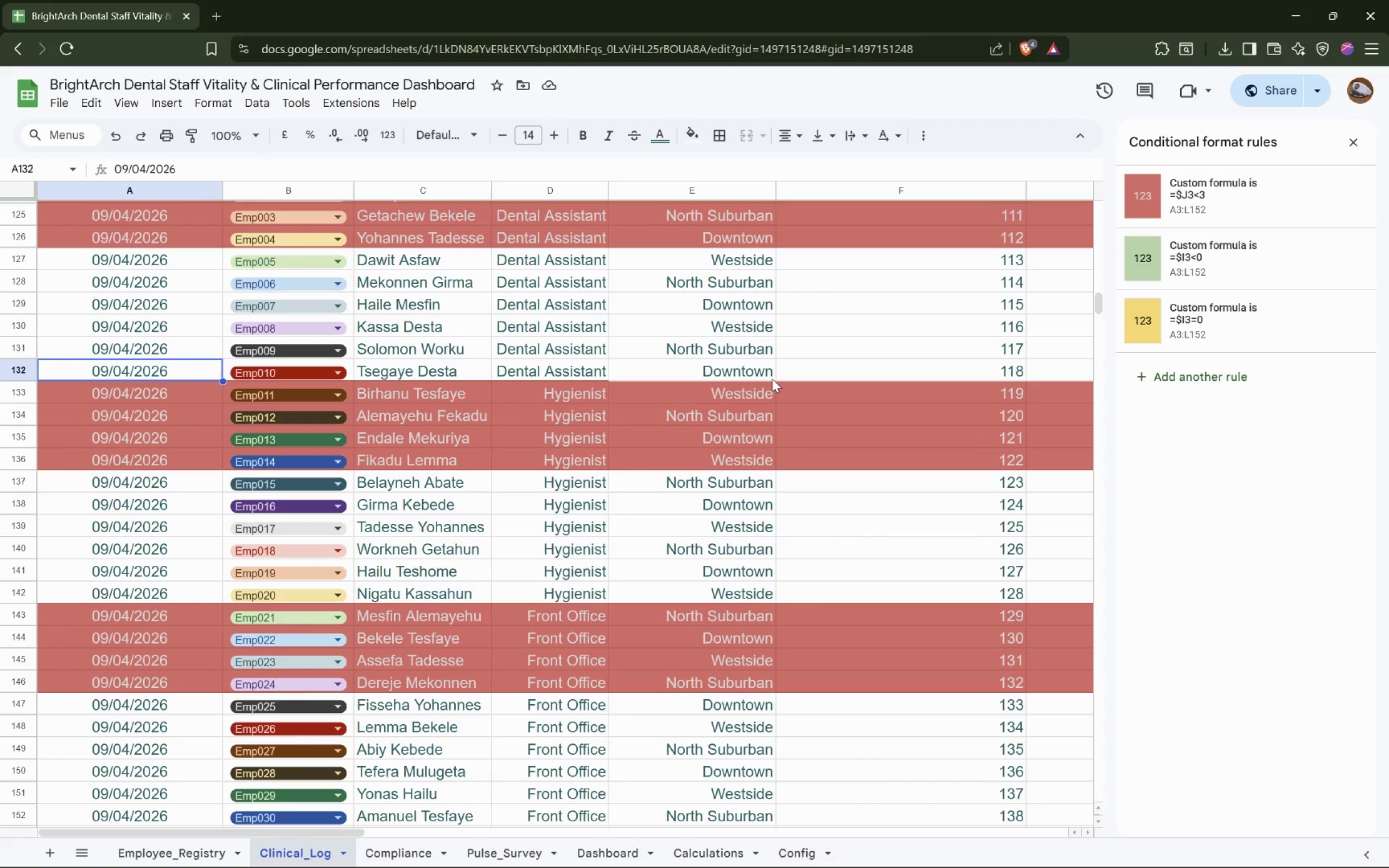 
key(ArrowRight)
 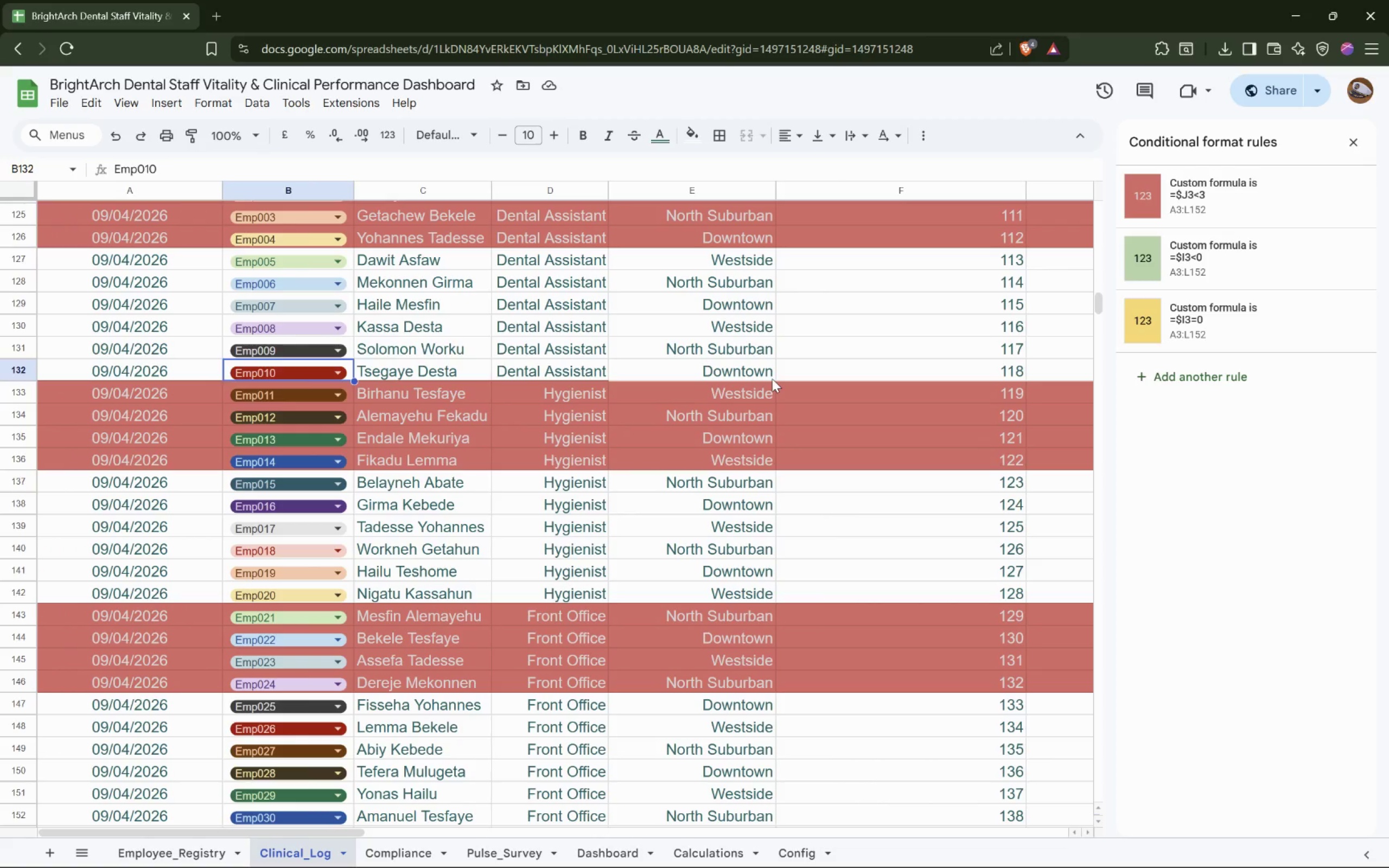 
key(ArrowRight)
 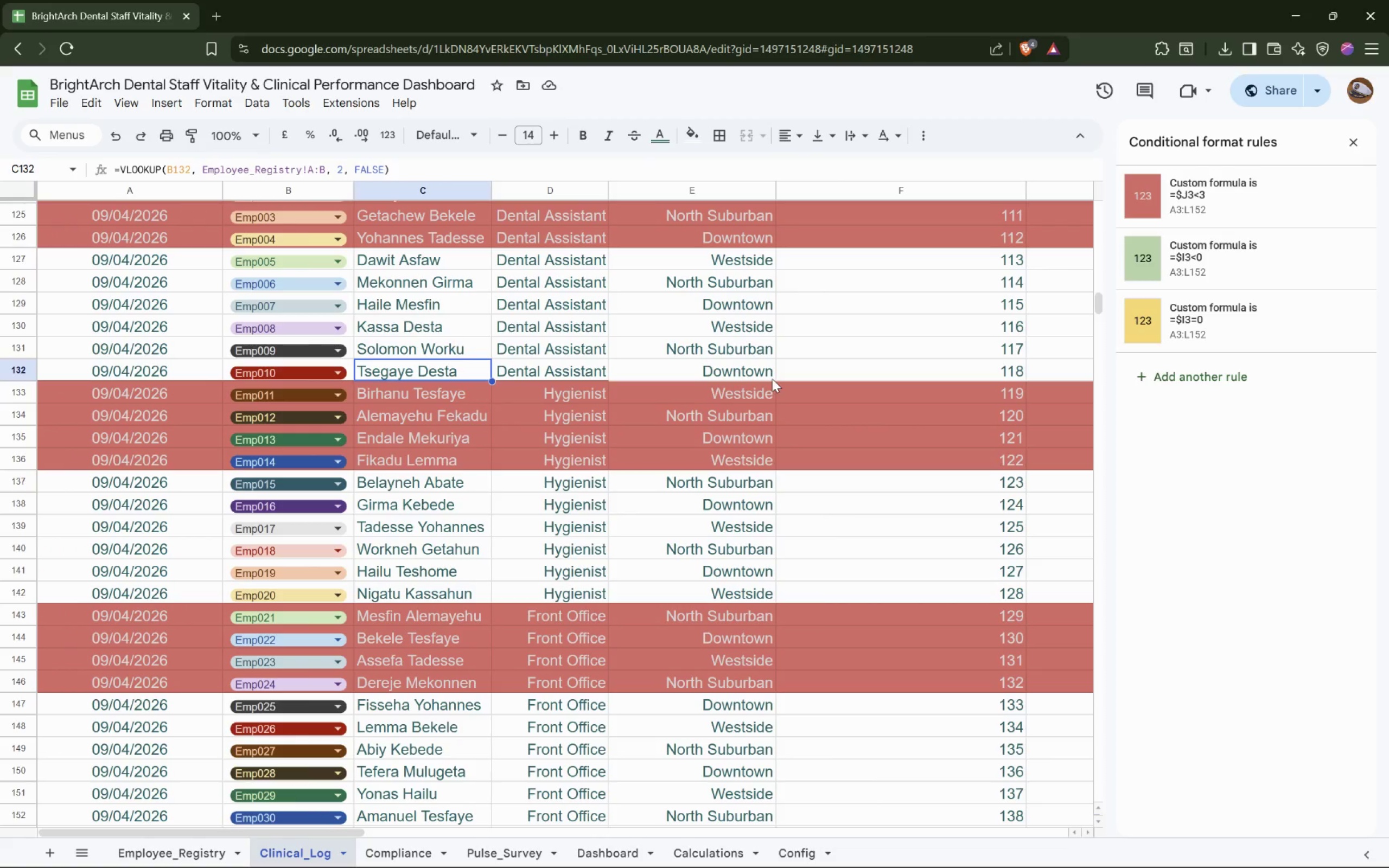 
key(ArrowLeft)
 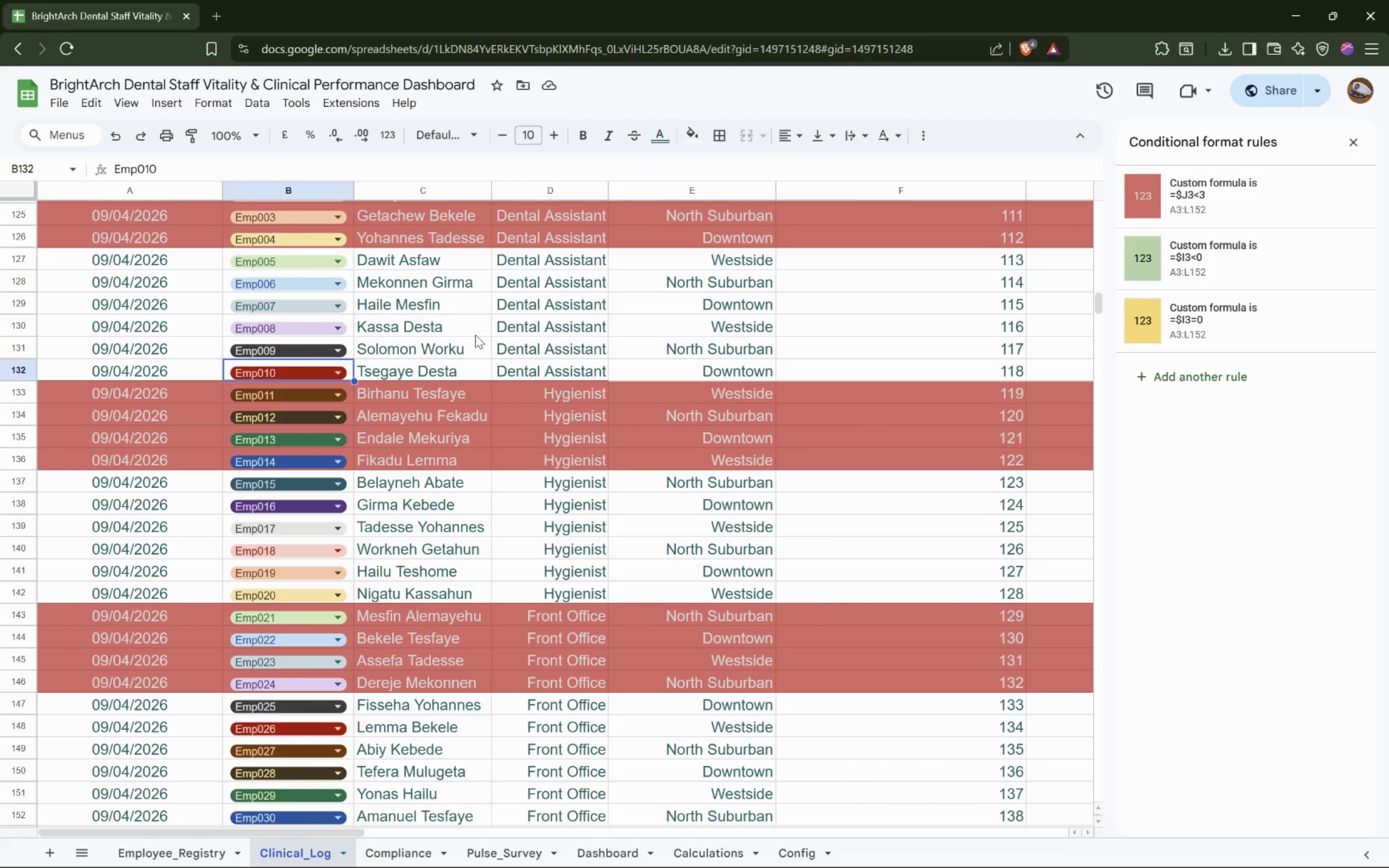 
key(ArrowLeft)
 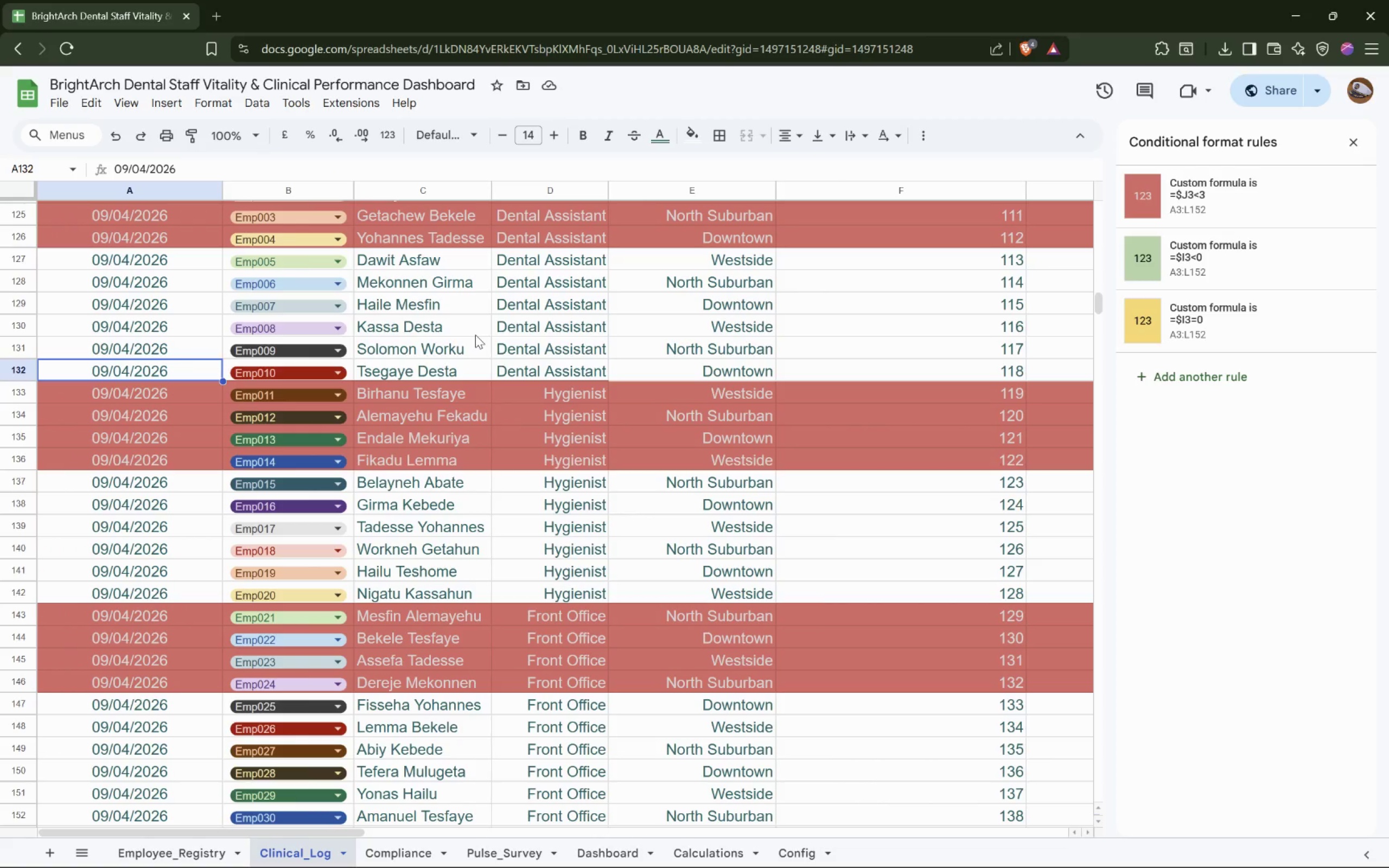 
key(ArrowRight)
 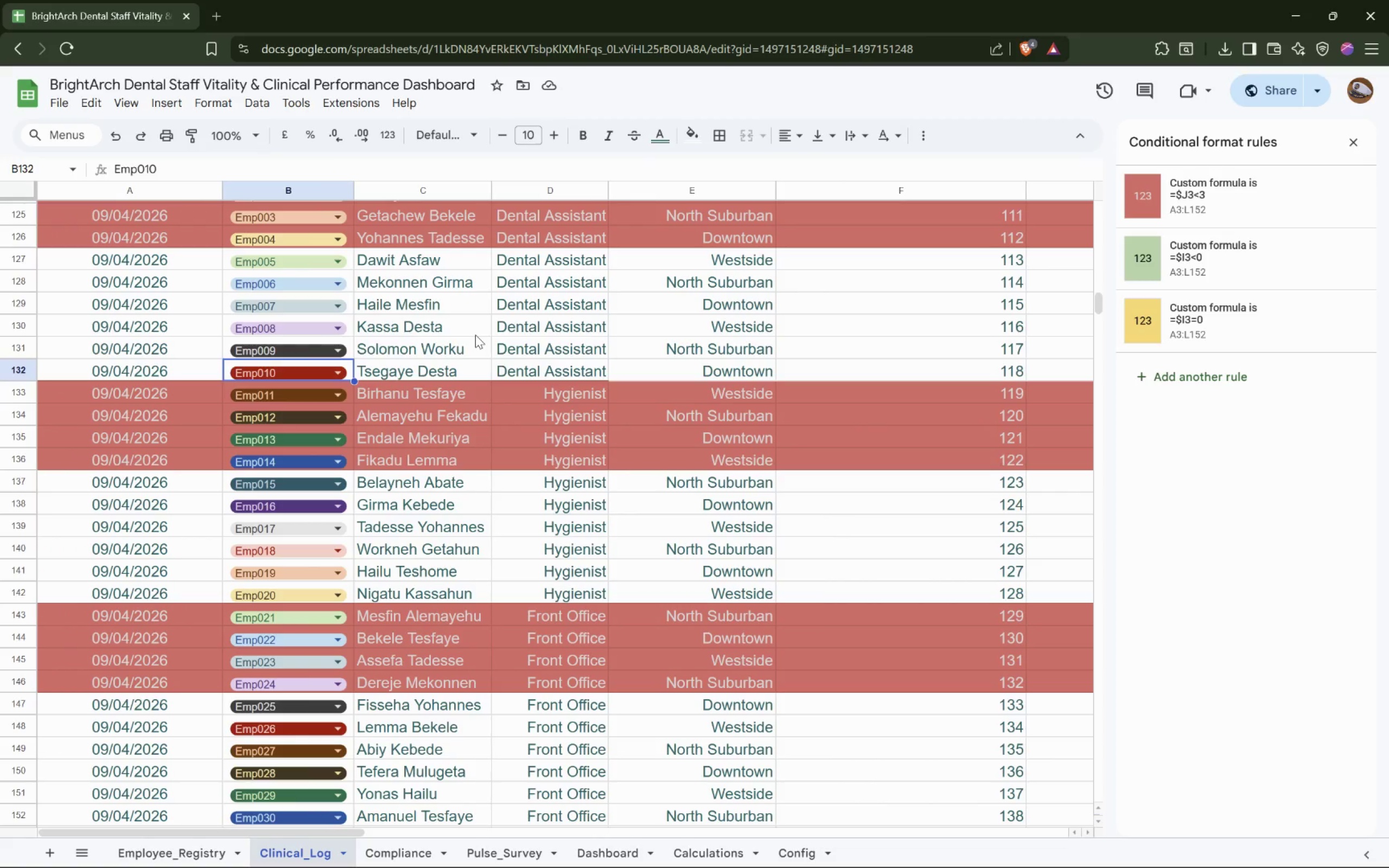 
key(ArrowRight)
 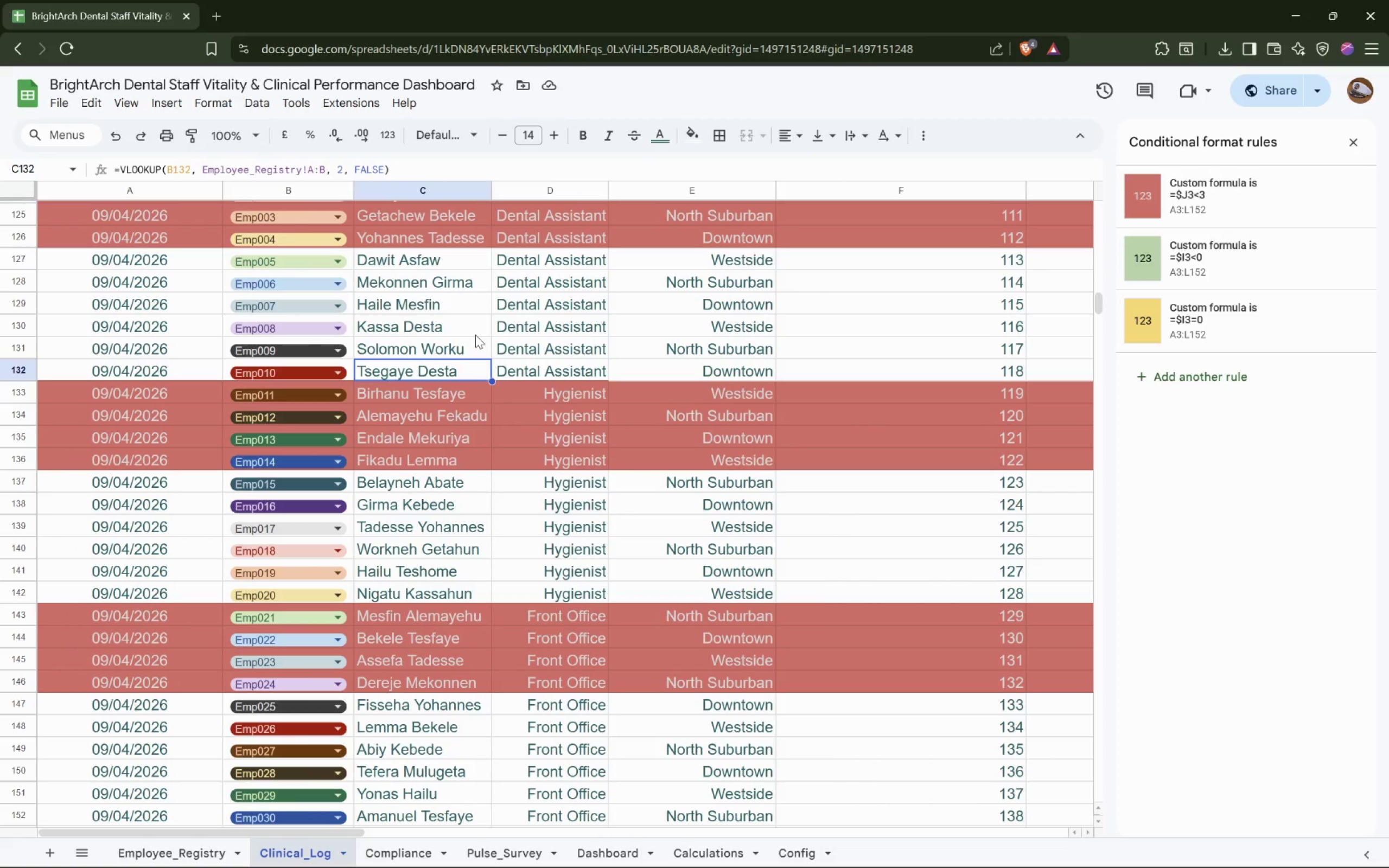 
key(ArrowLeft)
 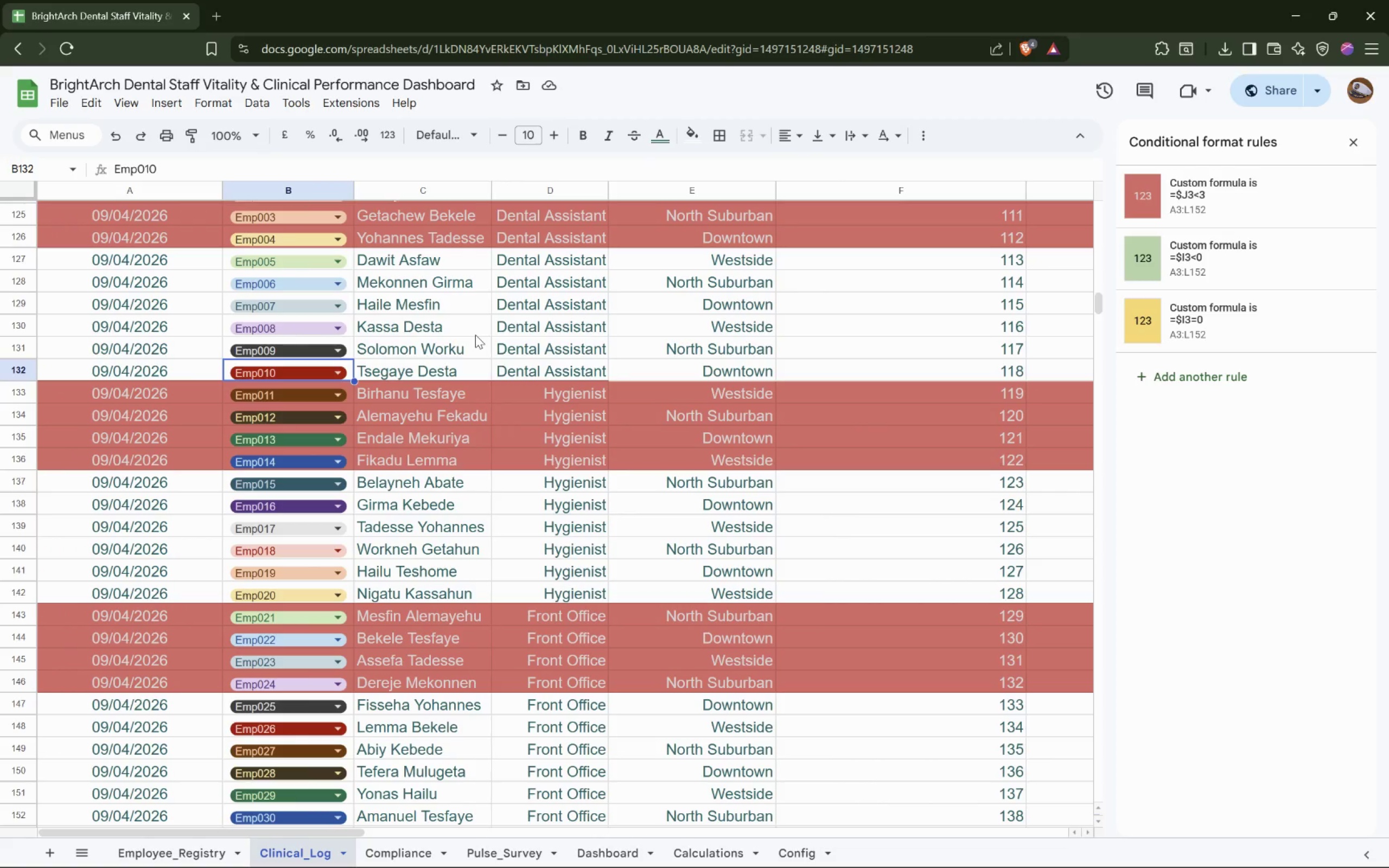 
key(ArrowLeft)
 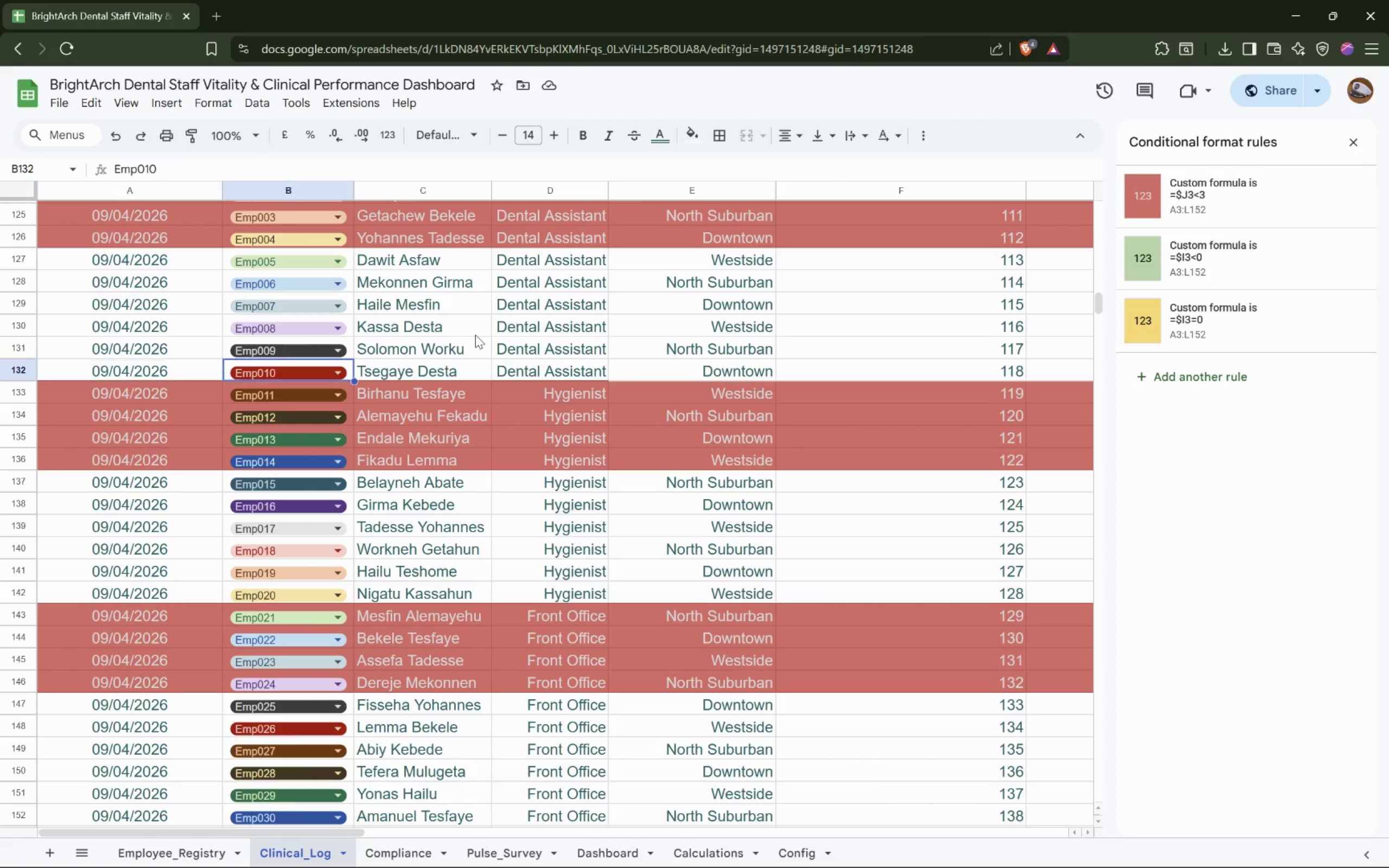 
key(ArrowRight)
 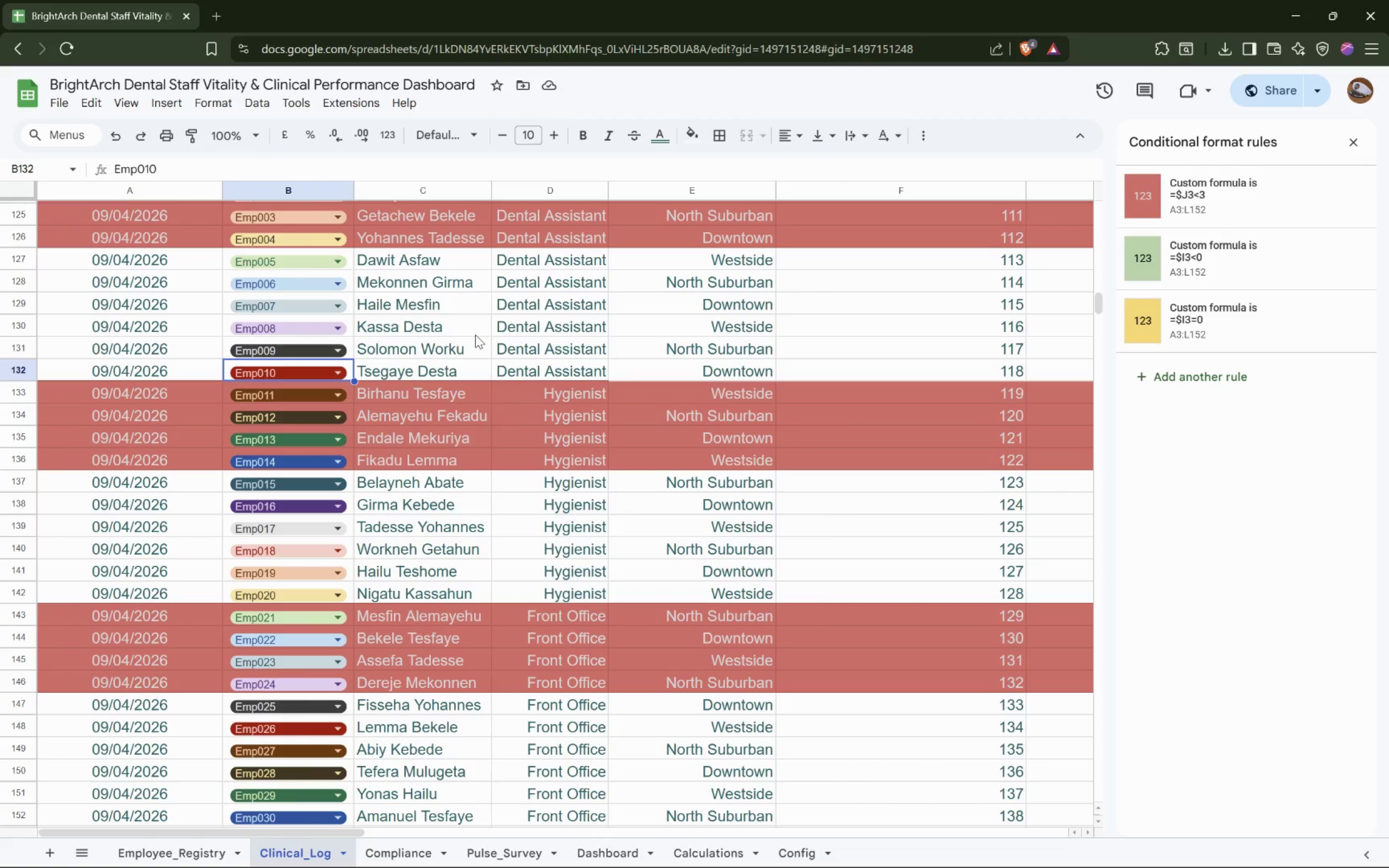 
hold_key(key=ArrowUp, duration=1.53)
 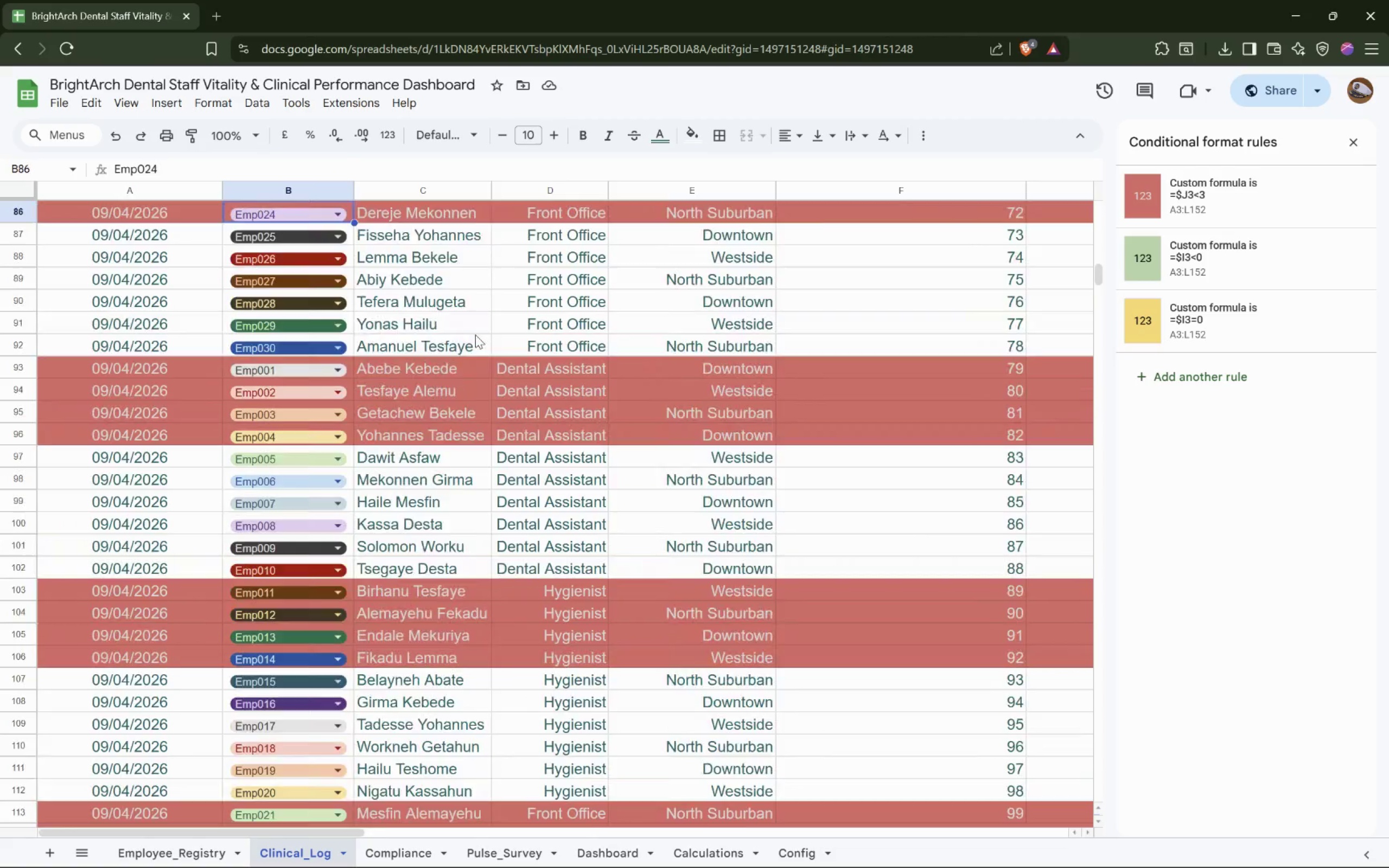 
hold_key(key=ArrowUp, duration=1.51)
 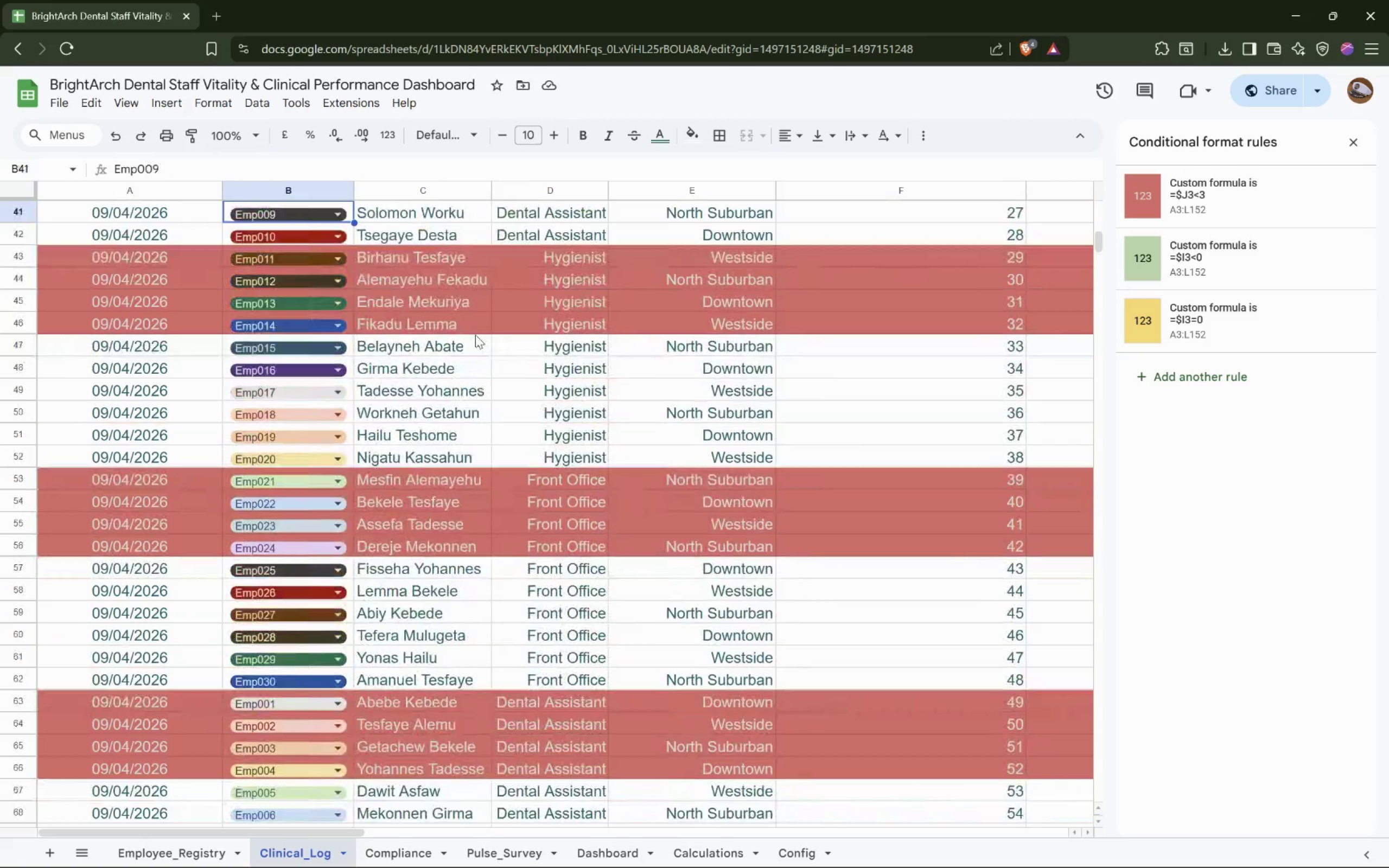 
hold_key(key=ArrowUp, duration=1.52)
 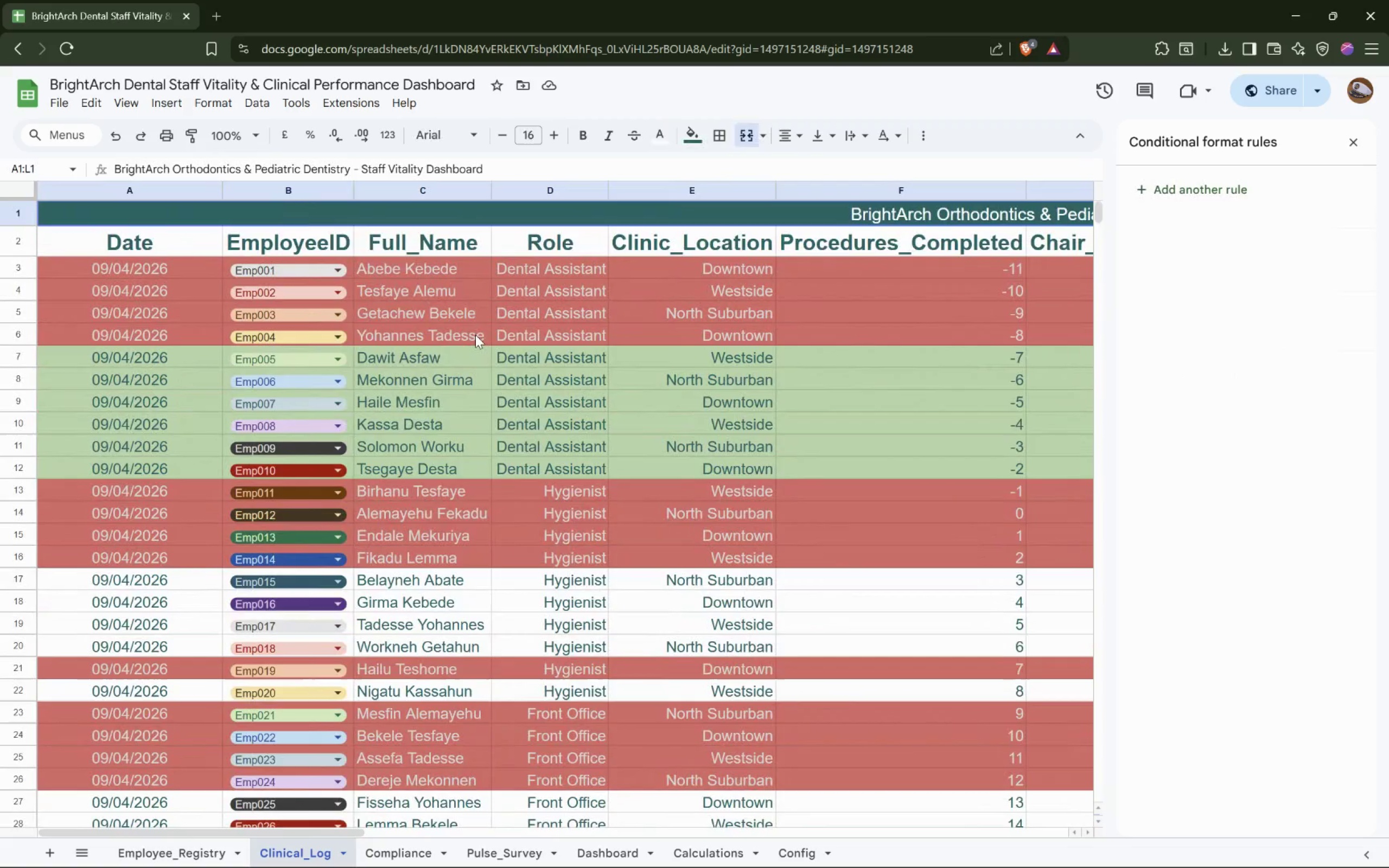 
hold_key(key=ArrowUp, duration=0.61)
 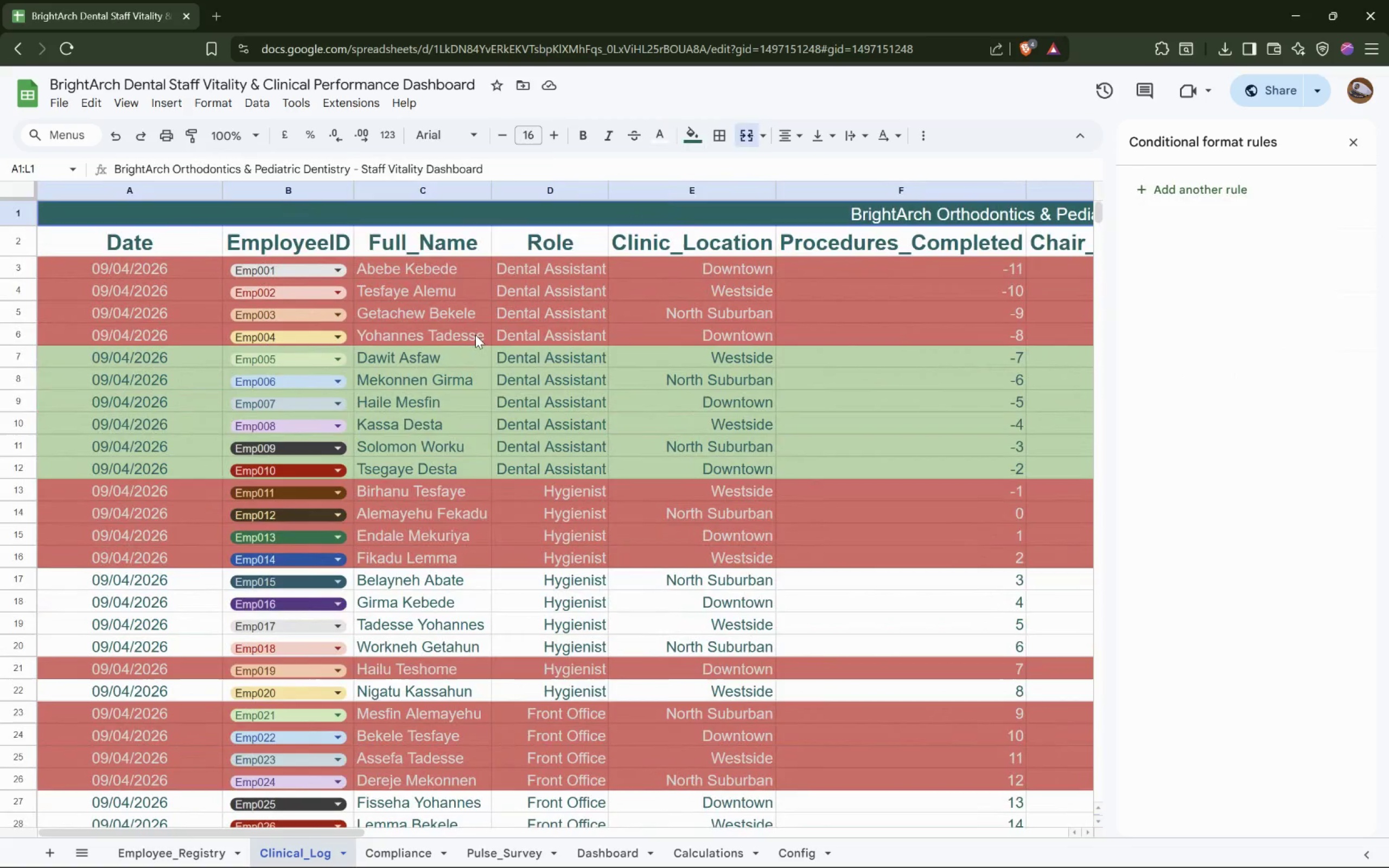 
key(ArrowDown)
 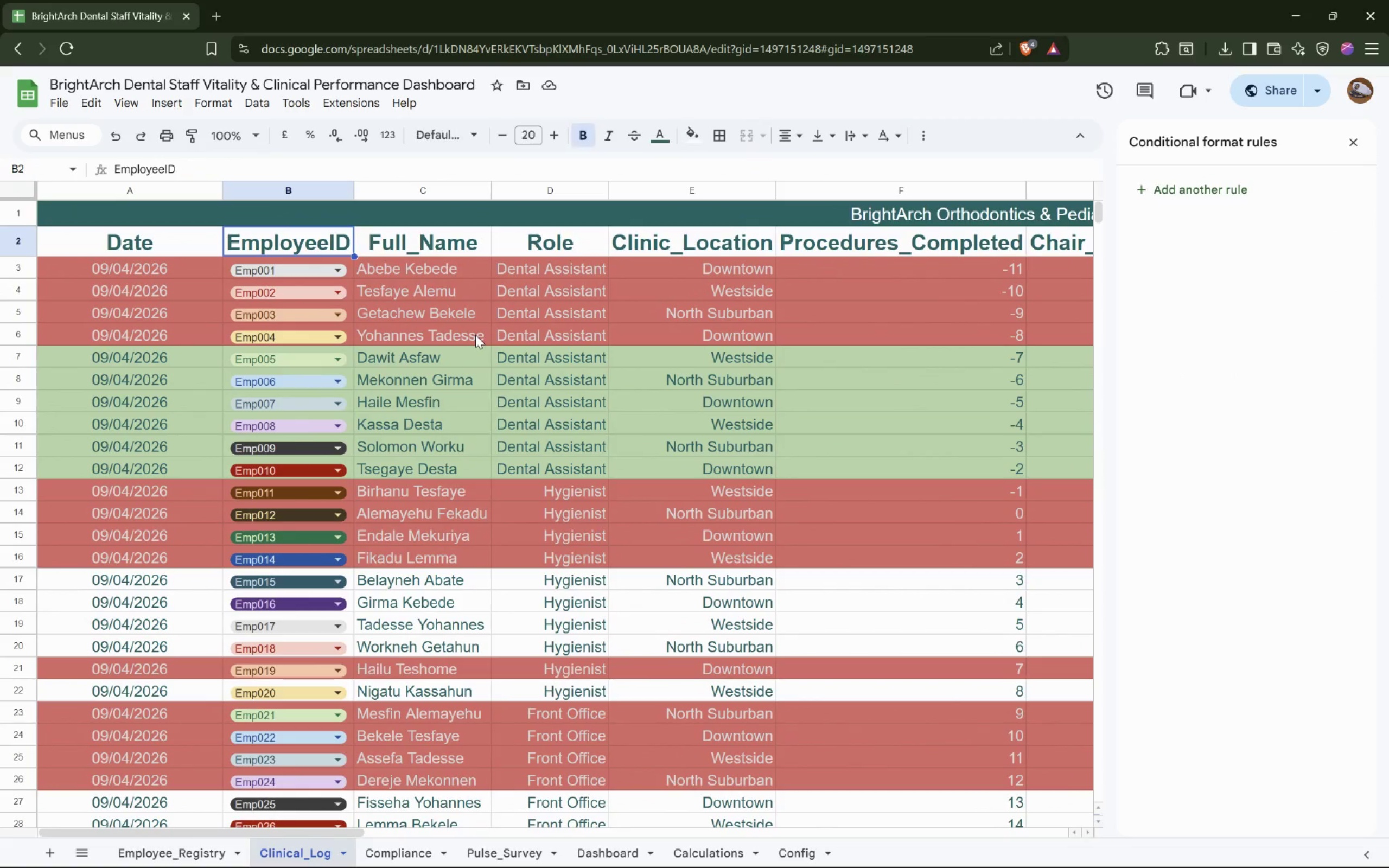 
key(ArrowDown)
 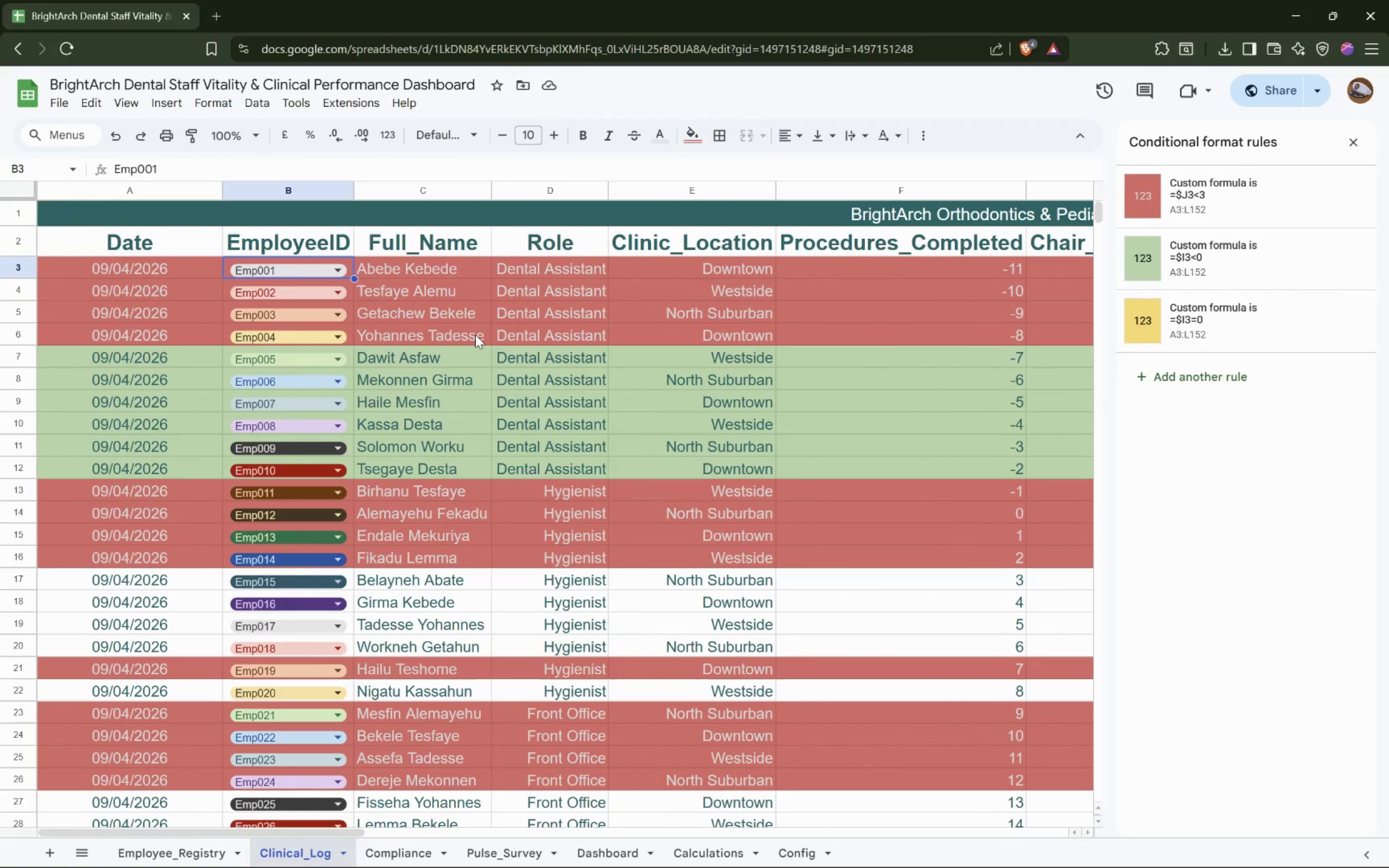 
hold_key(key=ArrowDown, duration=1.51)
 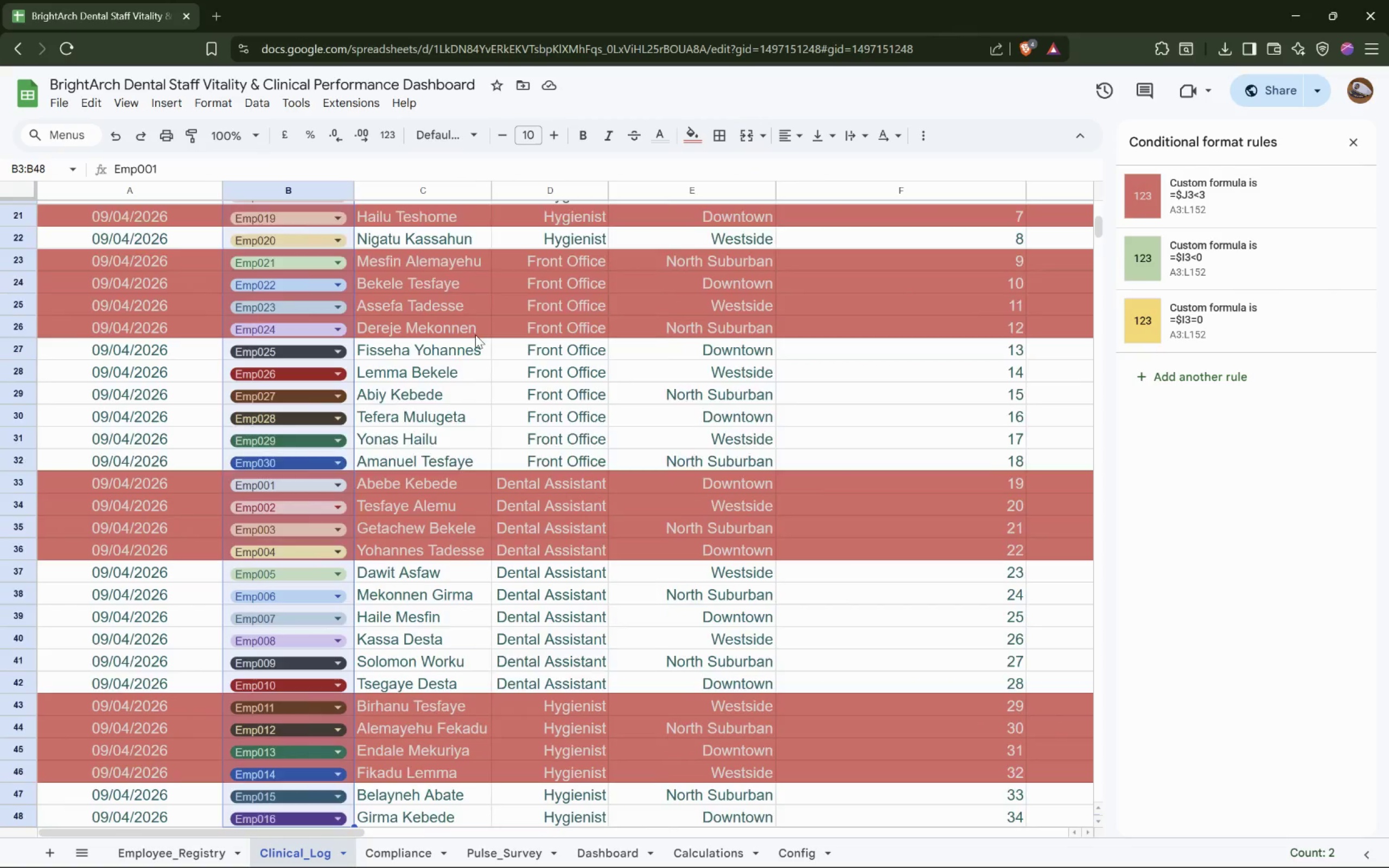 
hold_key(key=ArrowDown, duration=1.51)
 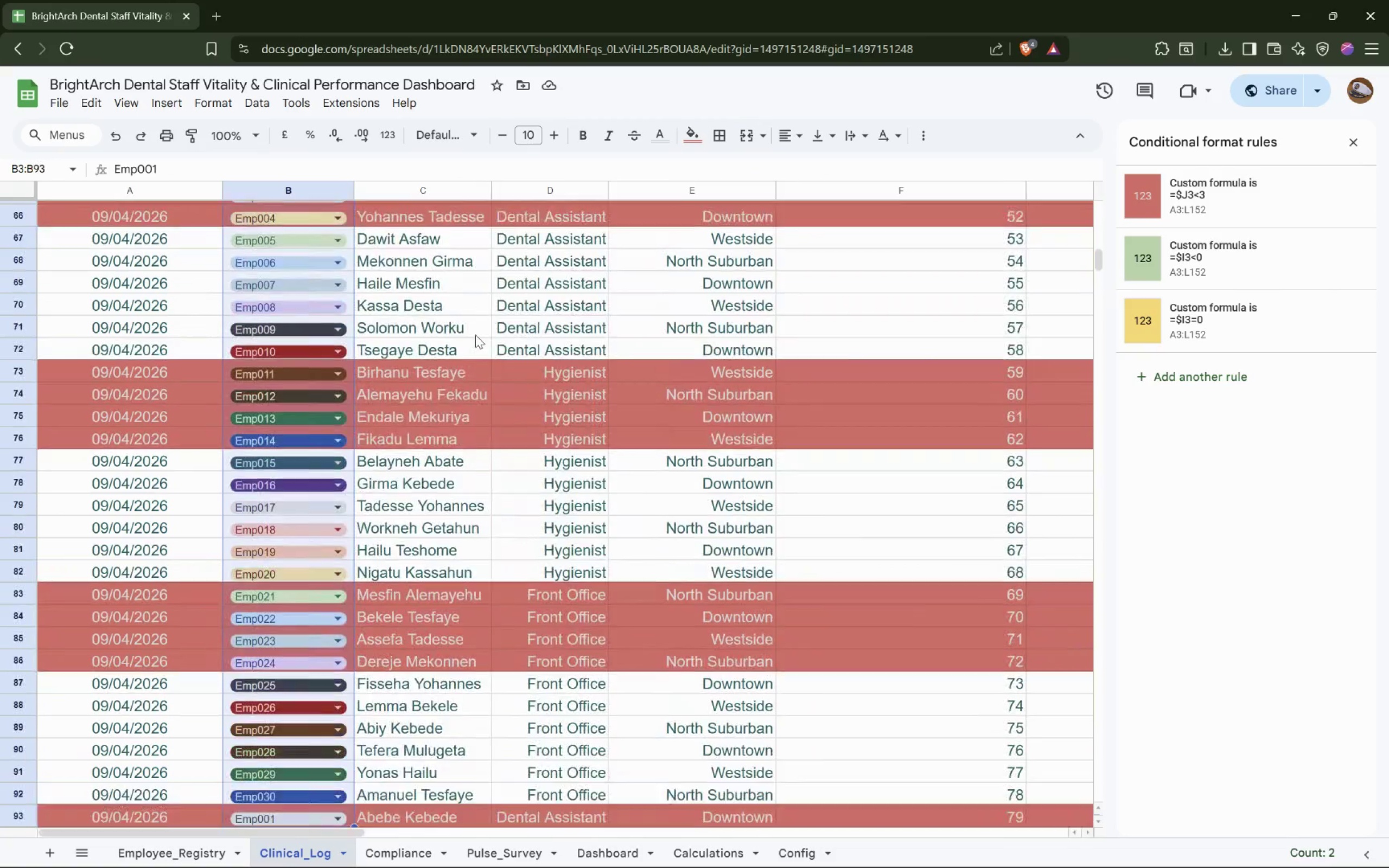 
hold_key(key=ArrowDown, duration=1.52)
 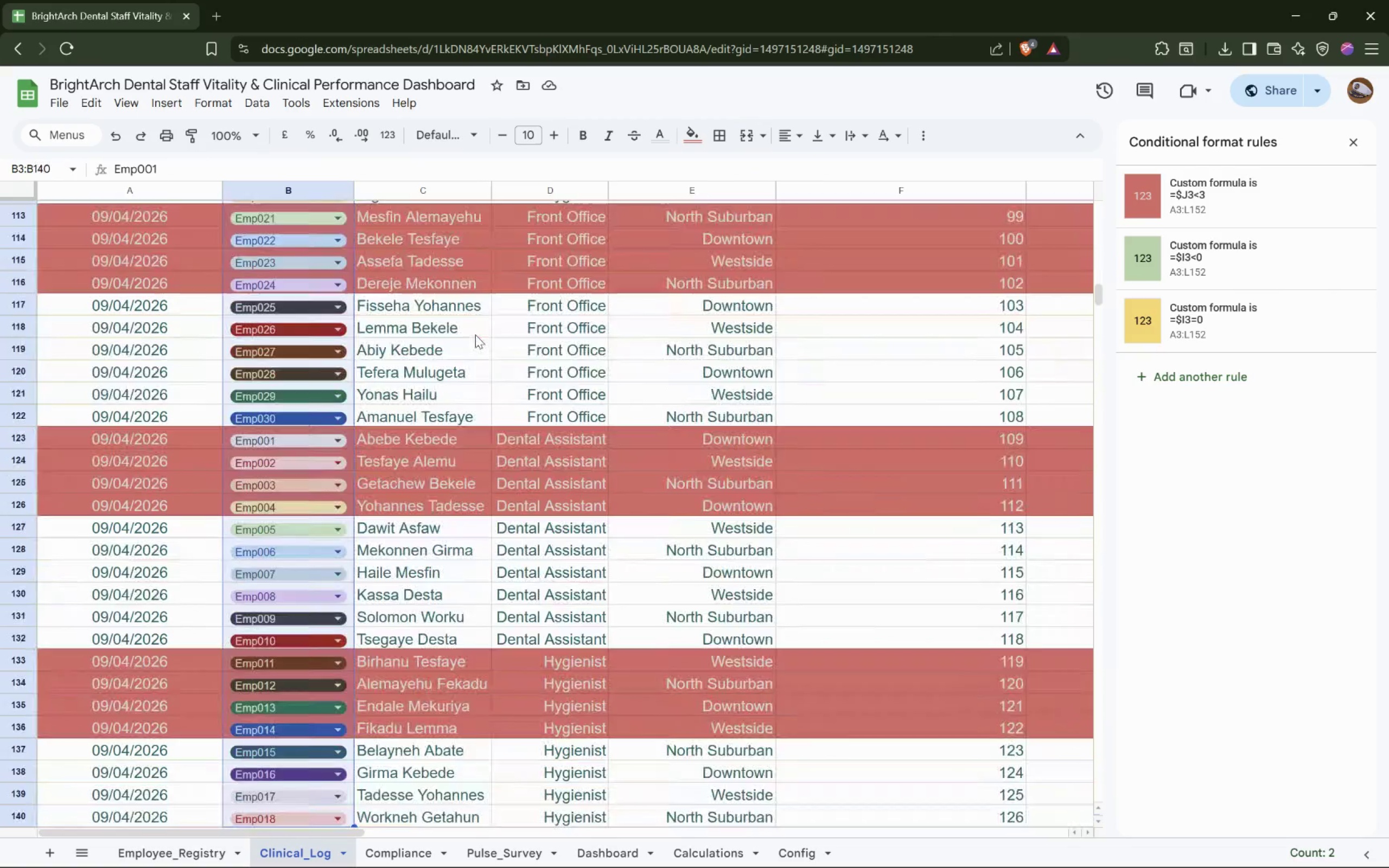 
hold_key(key=ArrowDown, duration=1.45)
 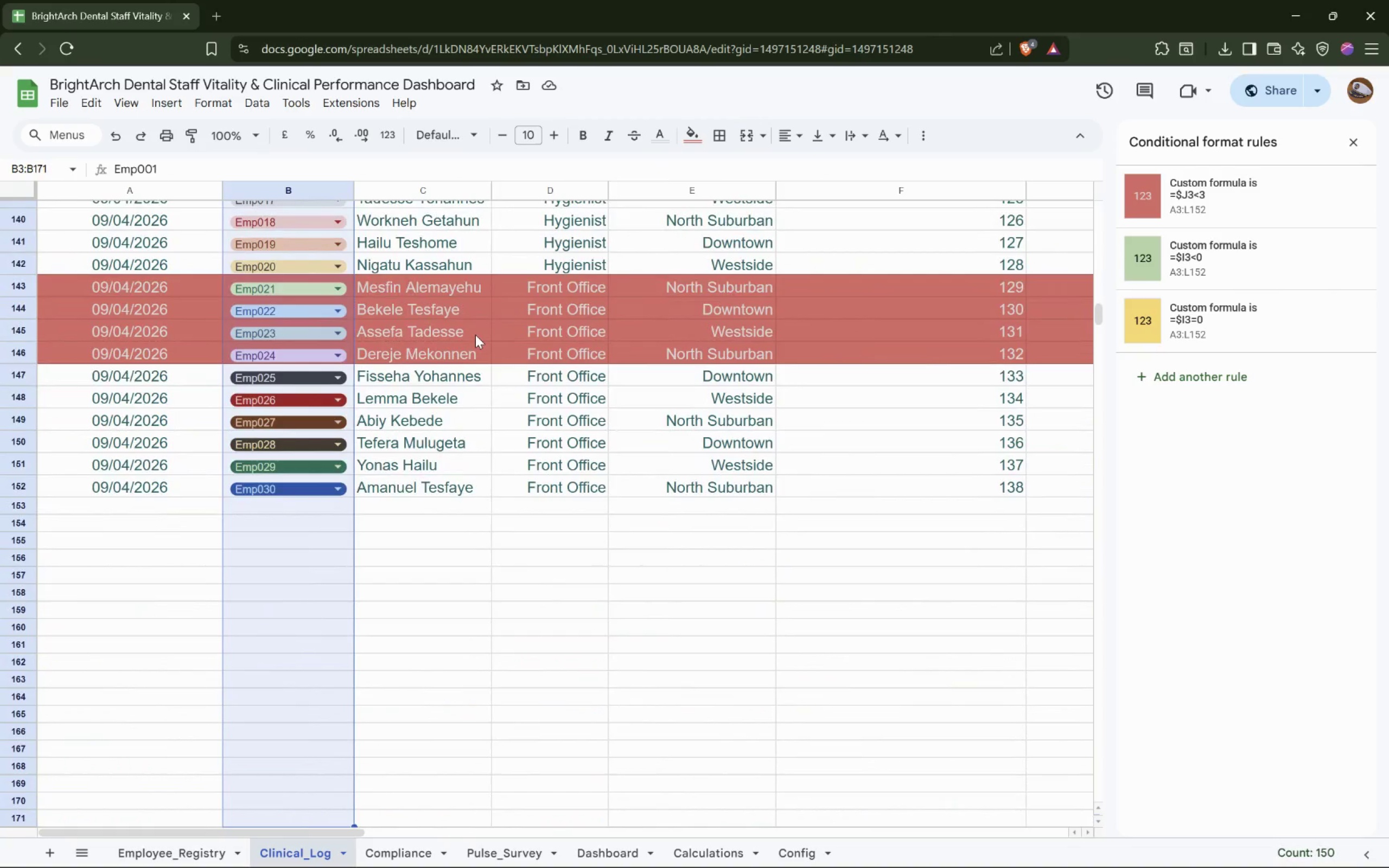 
key(Shift+ArrowUp)
 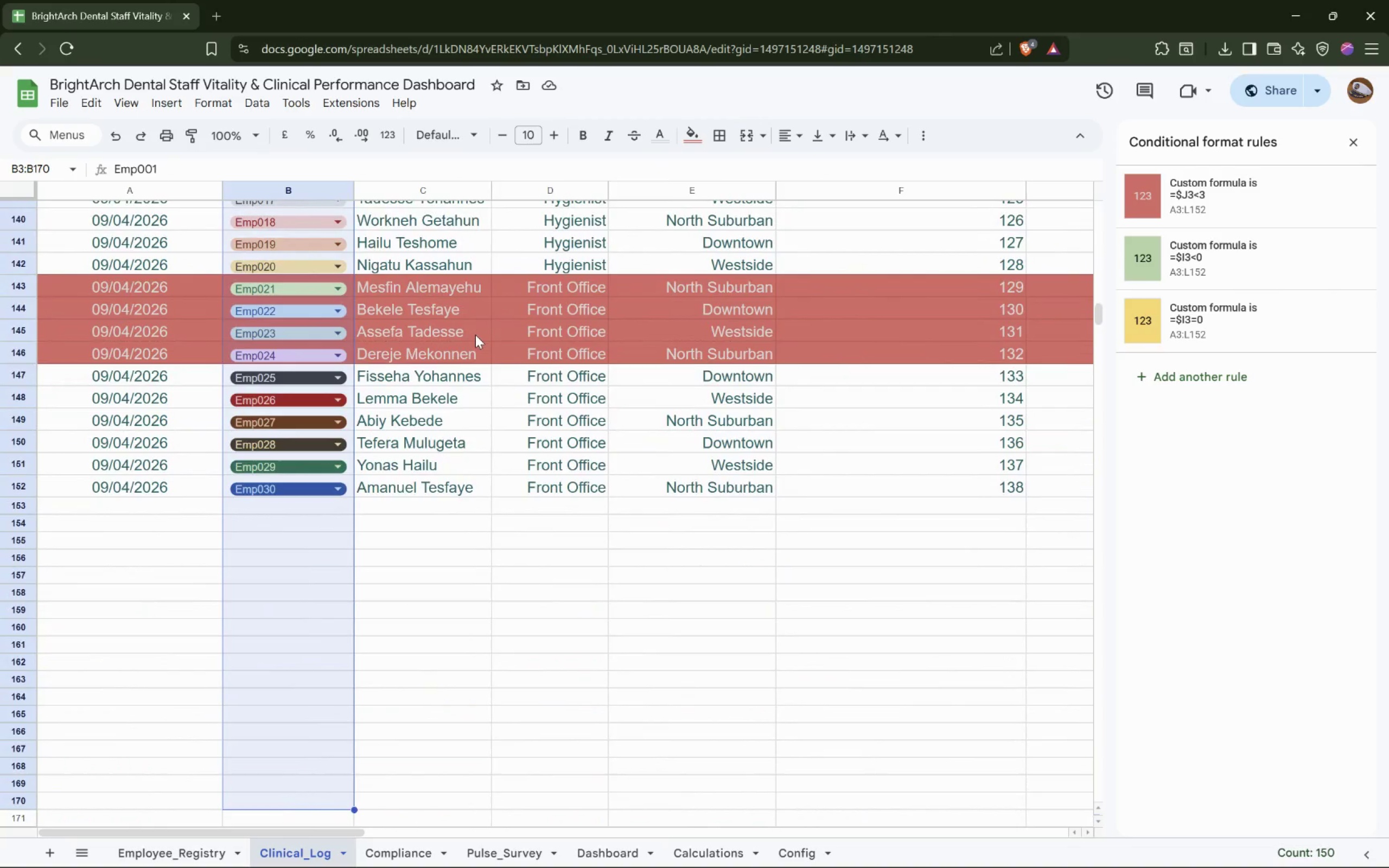 
key(Shift+ArrowUp)
 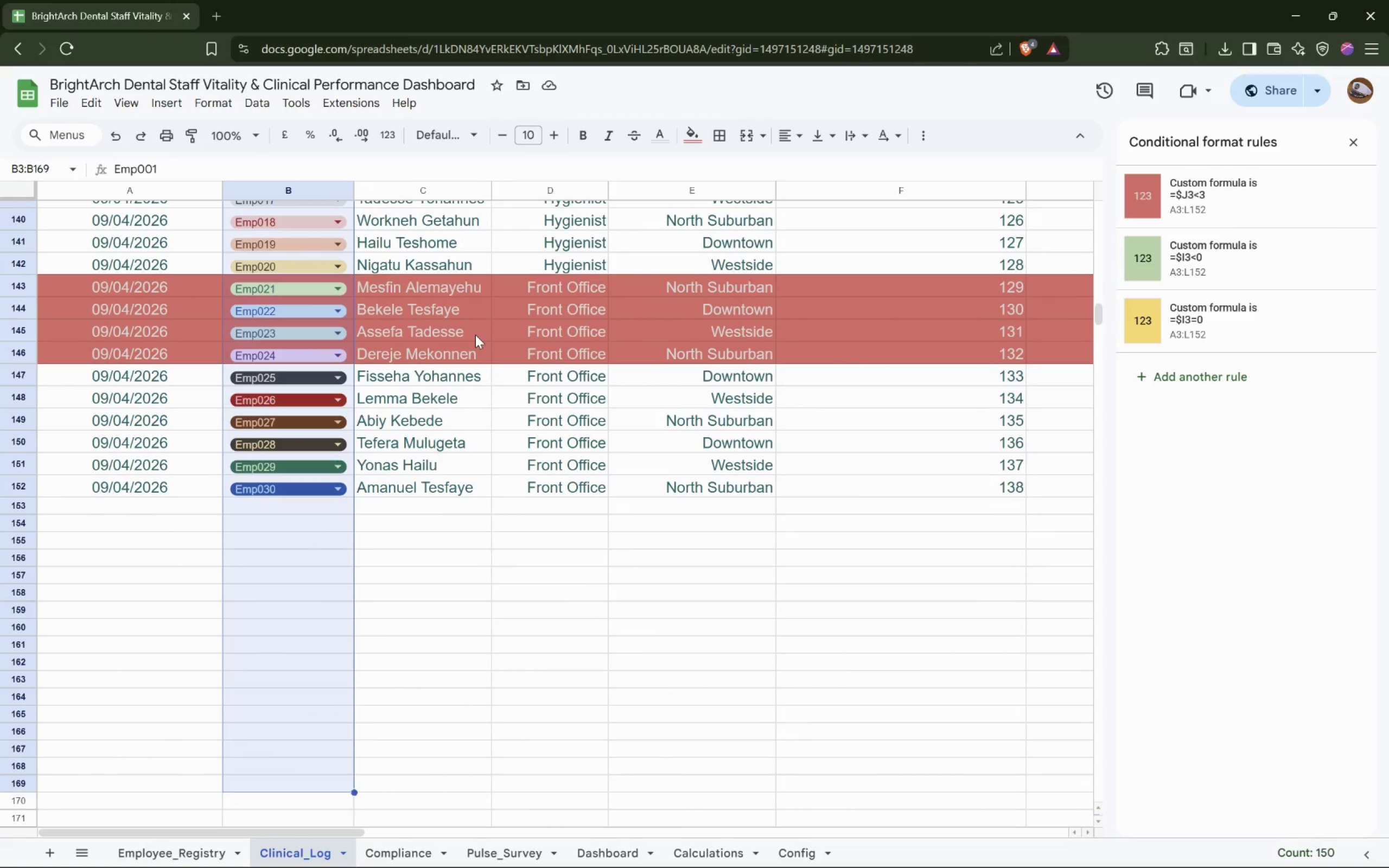 
hold_key(key=ArrowUp, duration=1.05)
 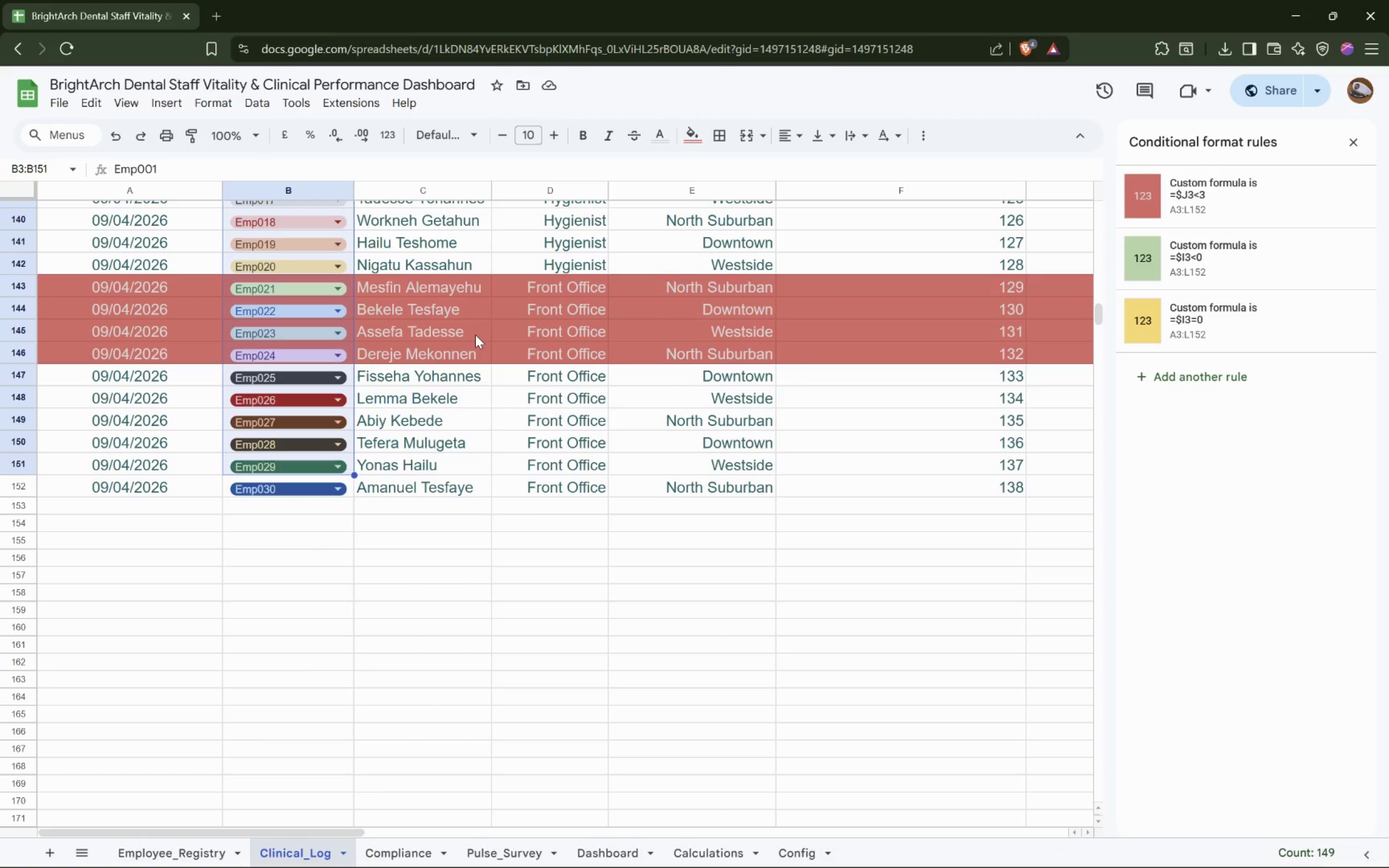 
key(Shift+ArrowDown)
 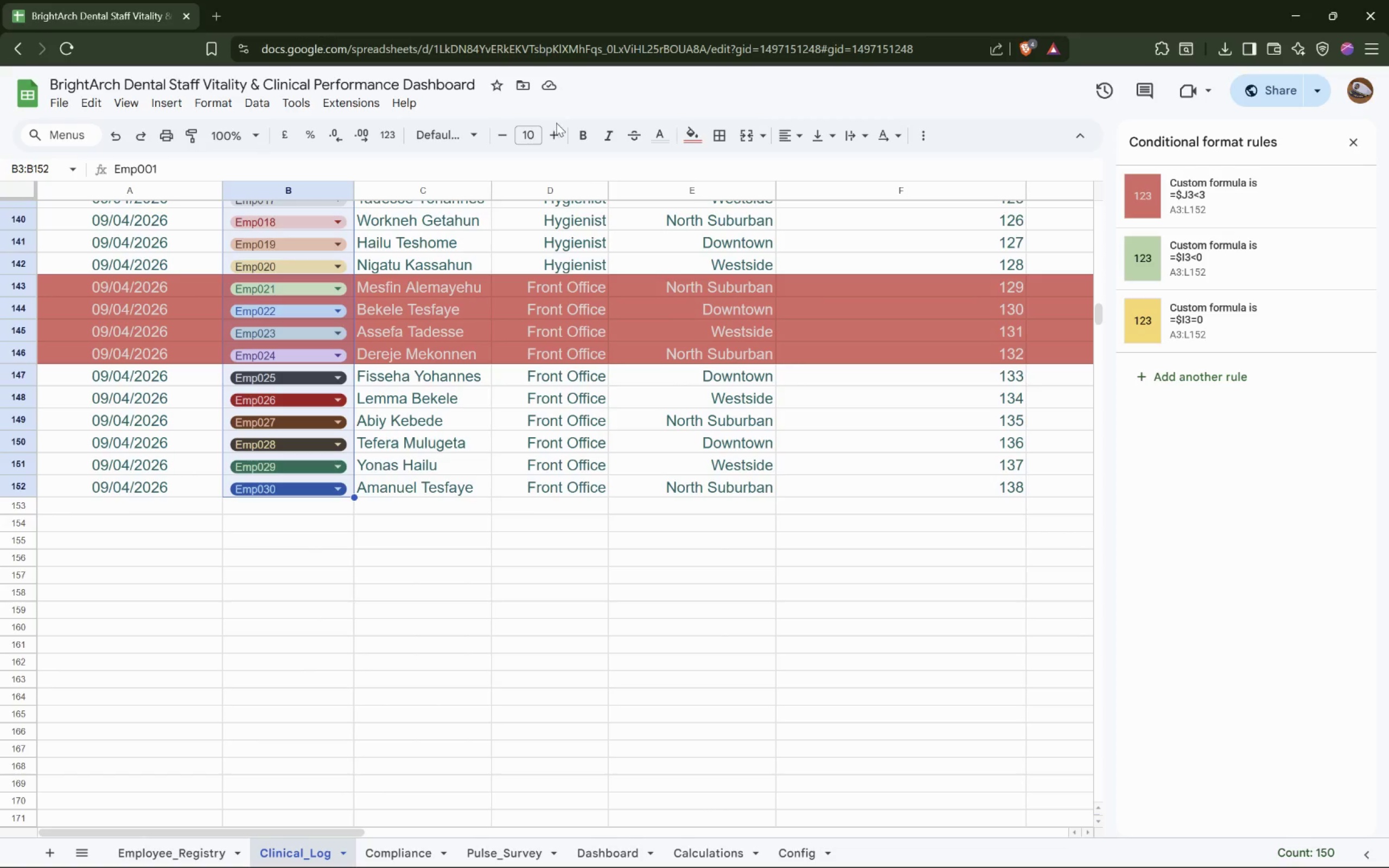 
double_click([550, 135])
 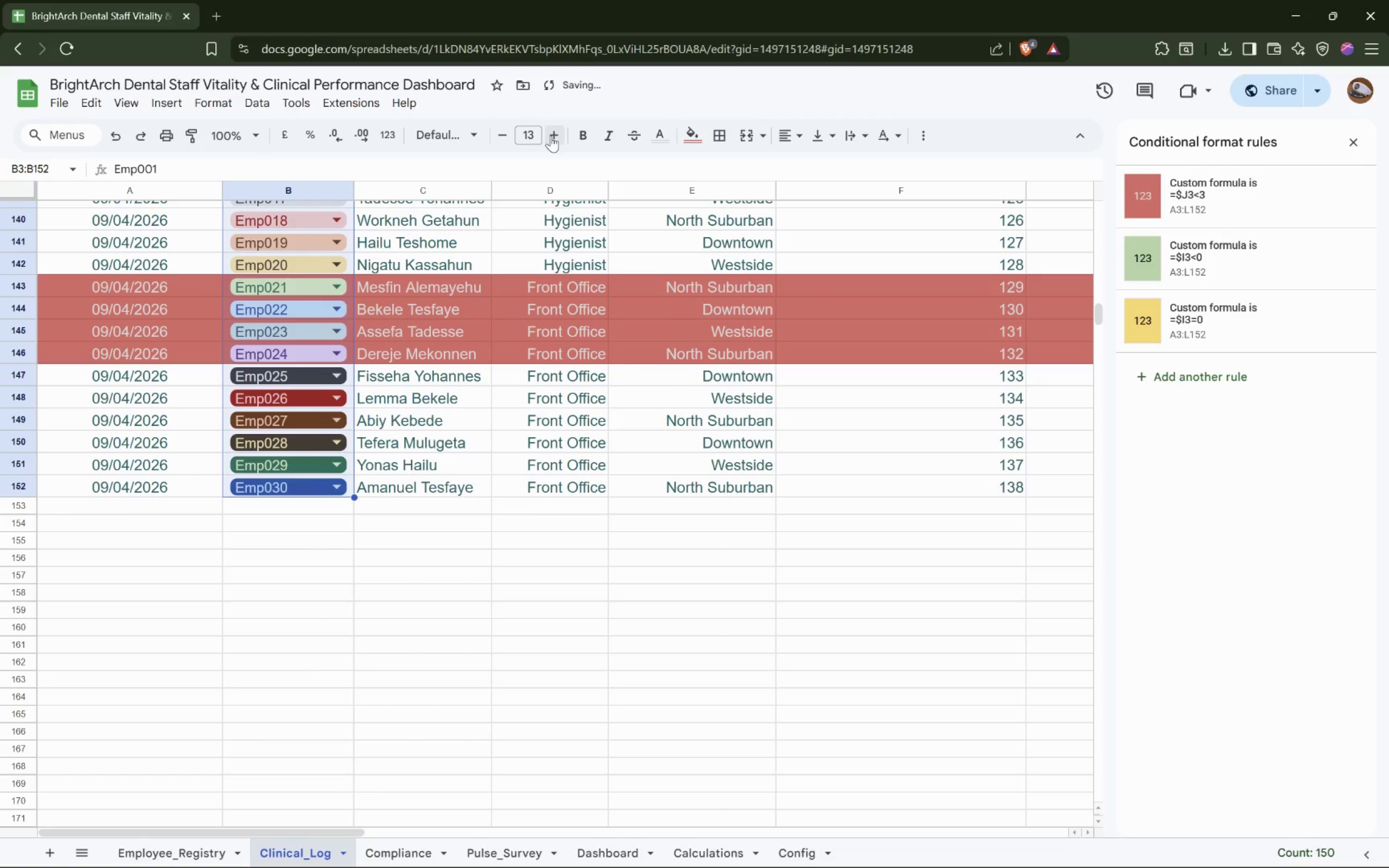 
left_click([551, 136])
 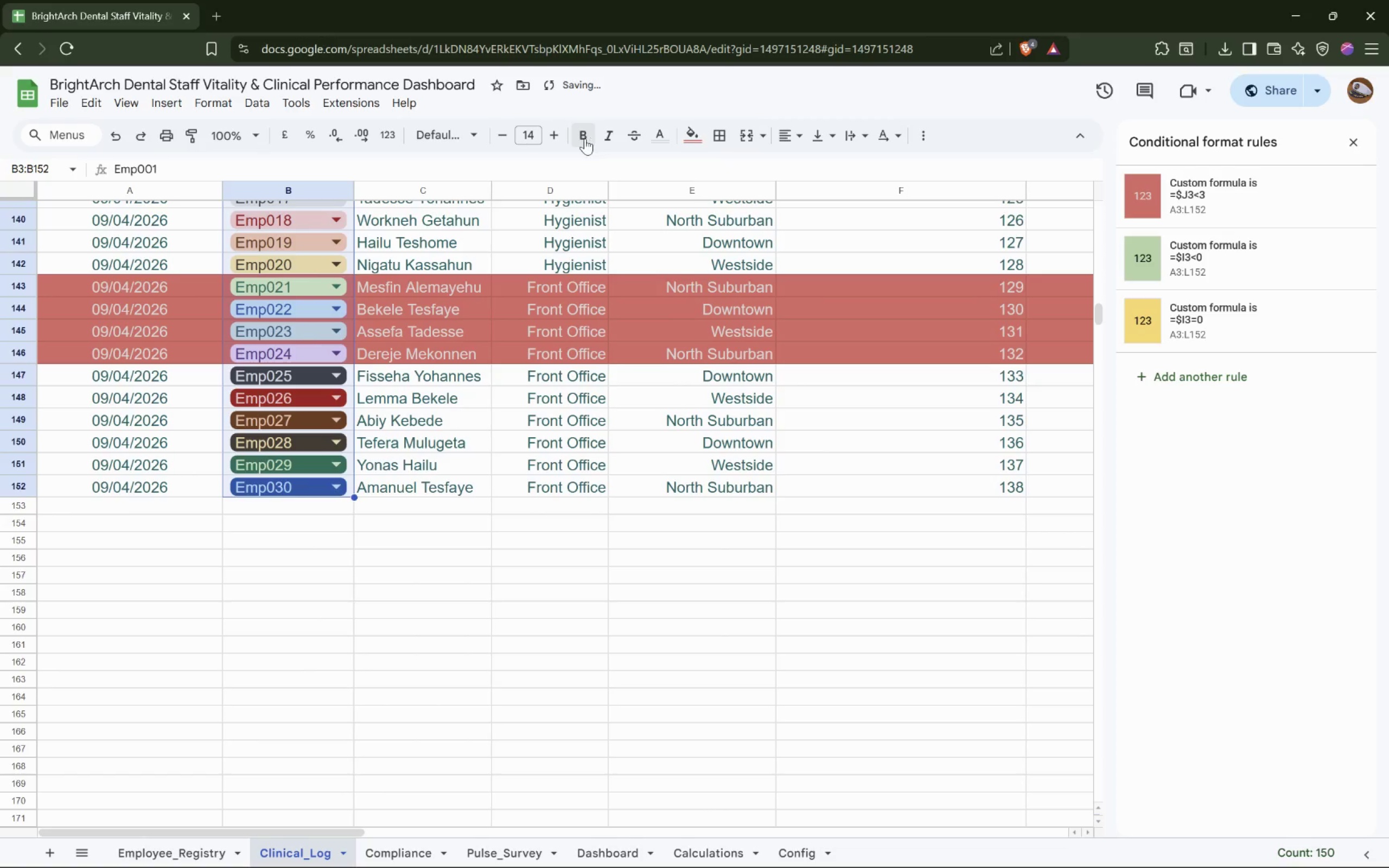 
left_click([585, 138])
 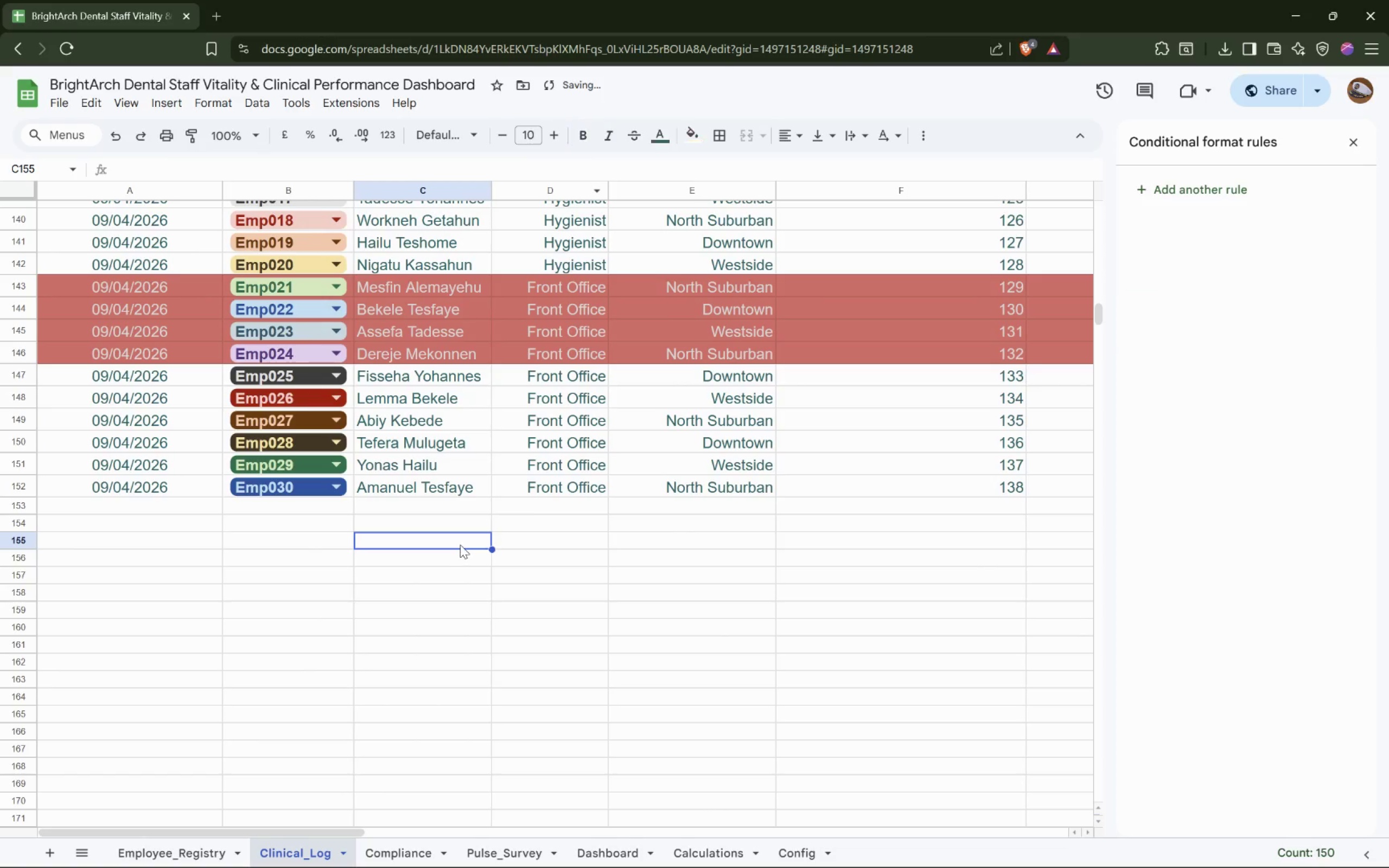 
scroll: coordinate [469, 513], scroll_direction: up, amount: 19.0
 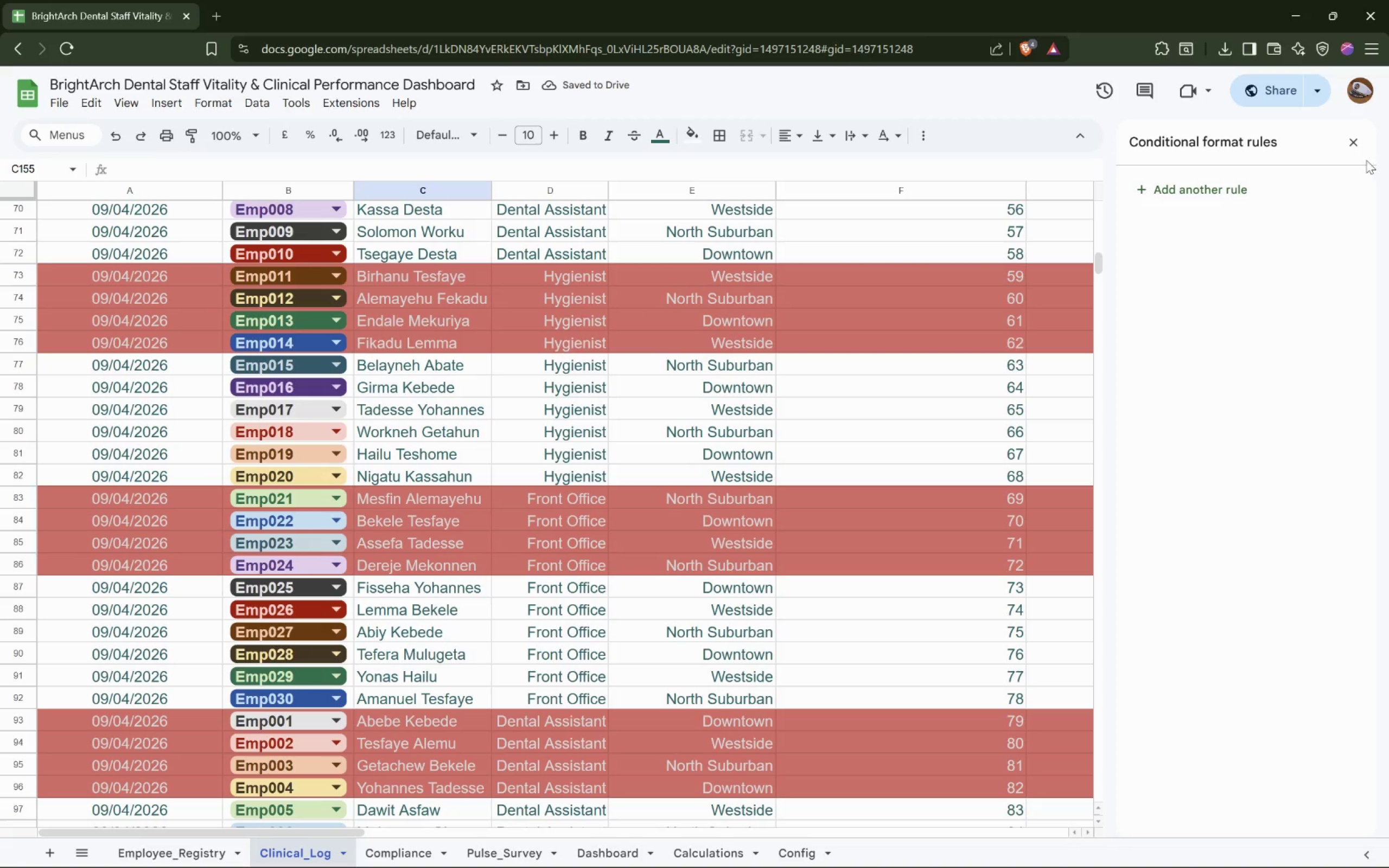 
left_click([1354, 143])
 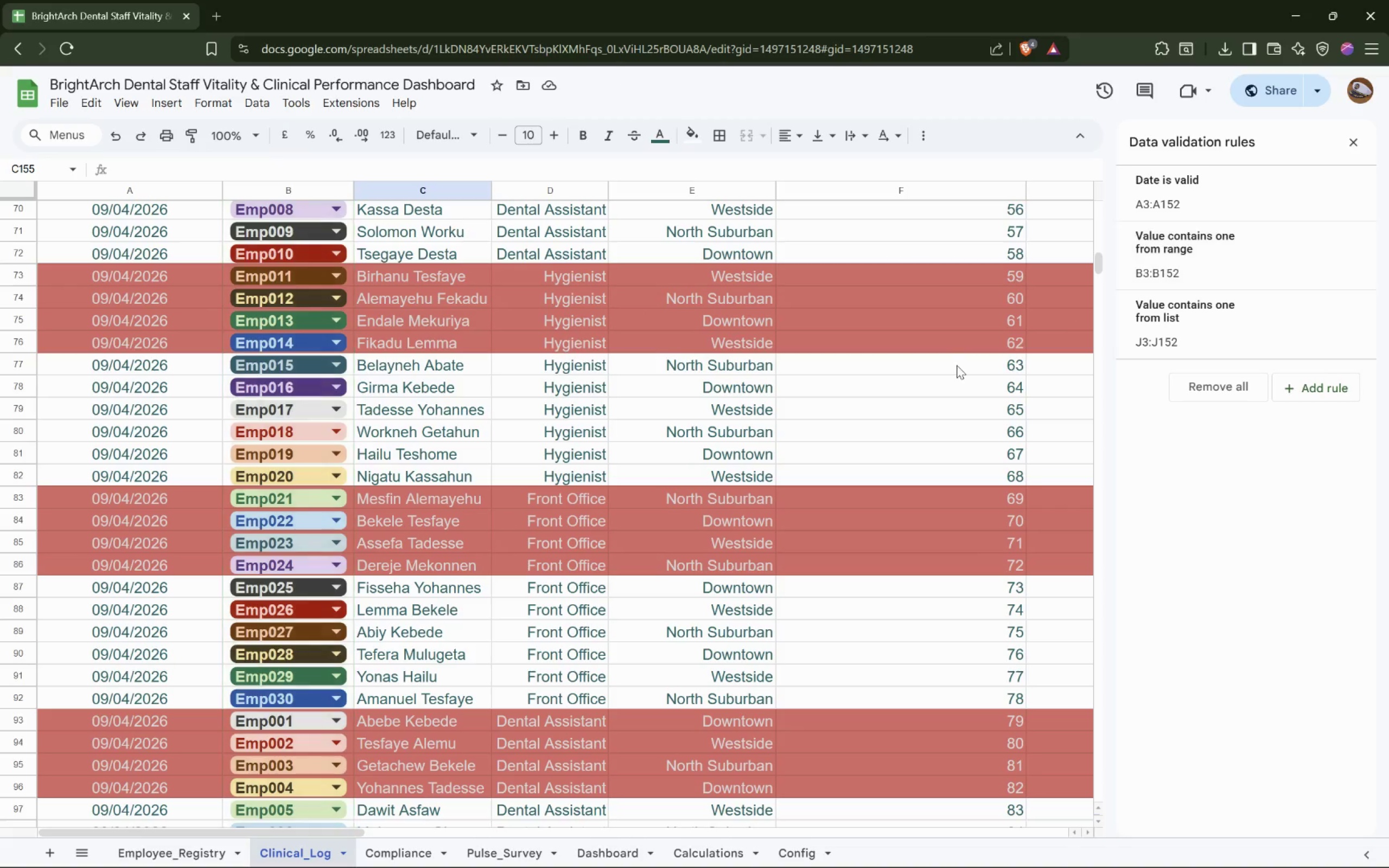 
scroll: coordinate [956, 365], scroll_direction: up, amount: 26.0
 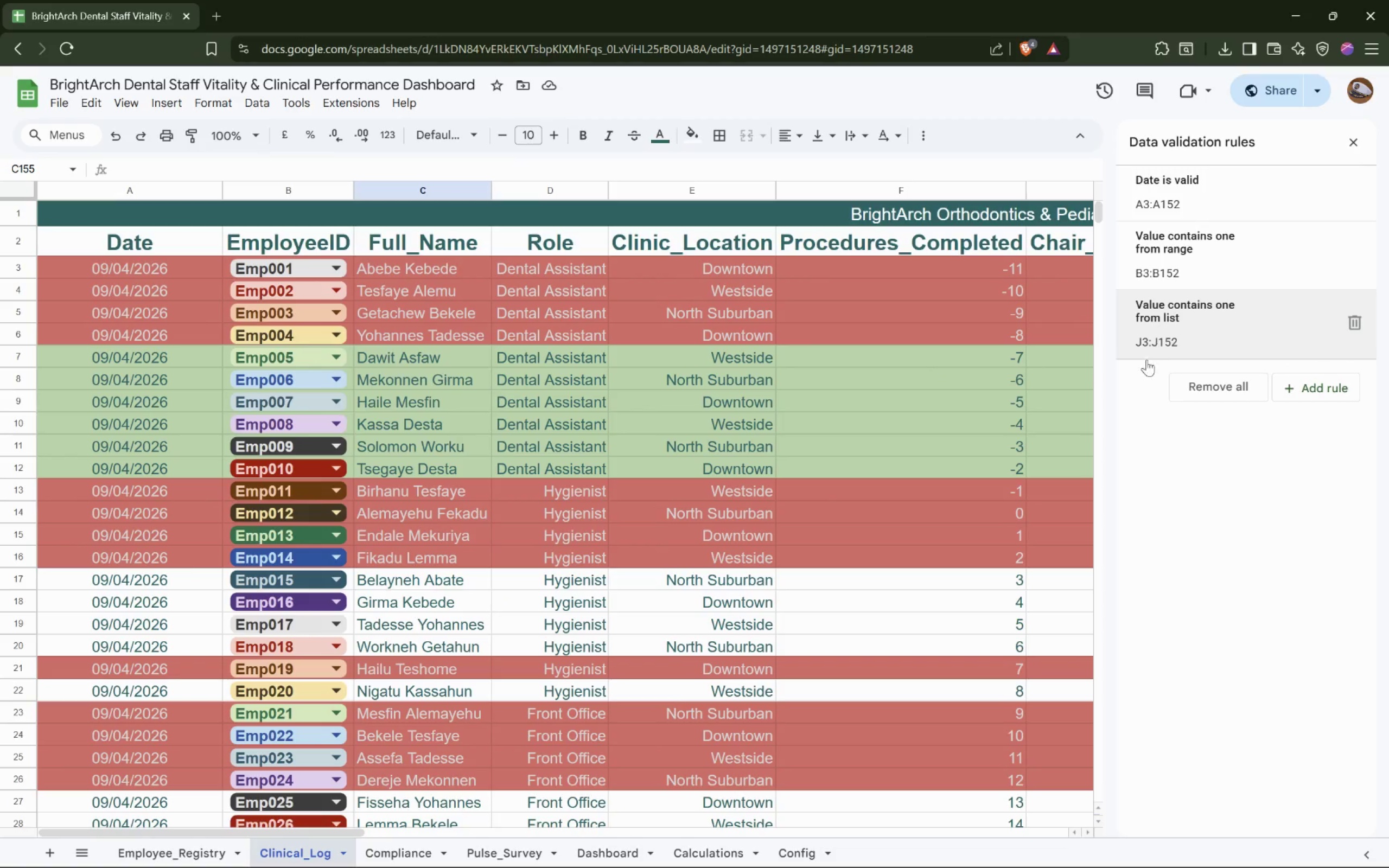 
left_click([1357, 141])
 